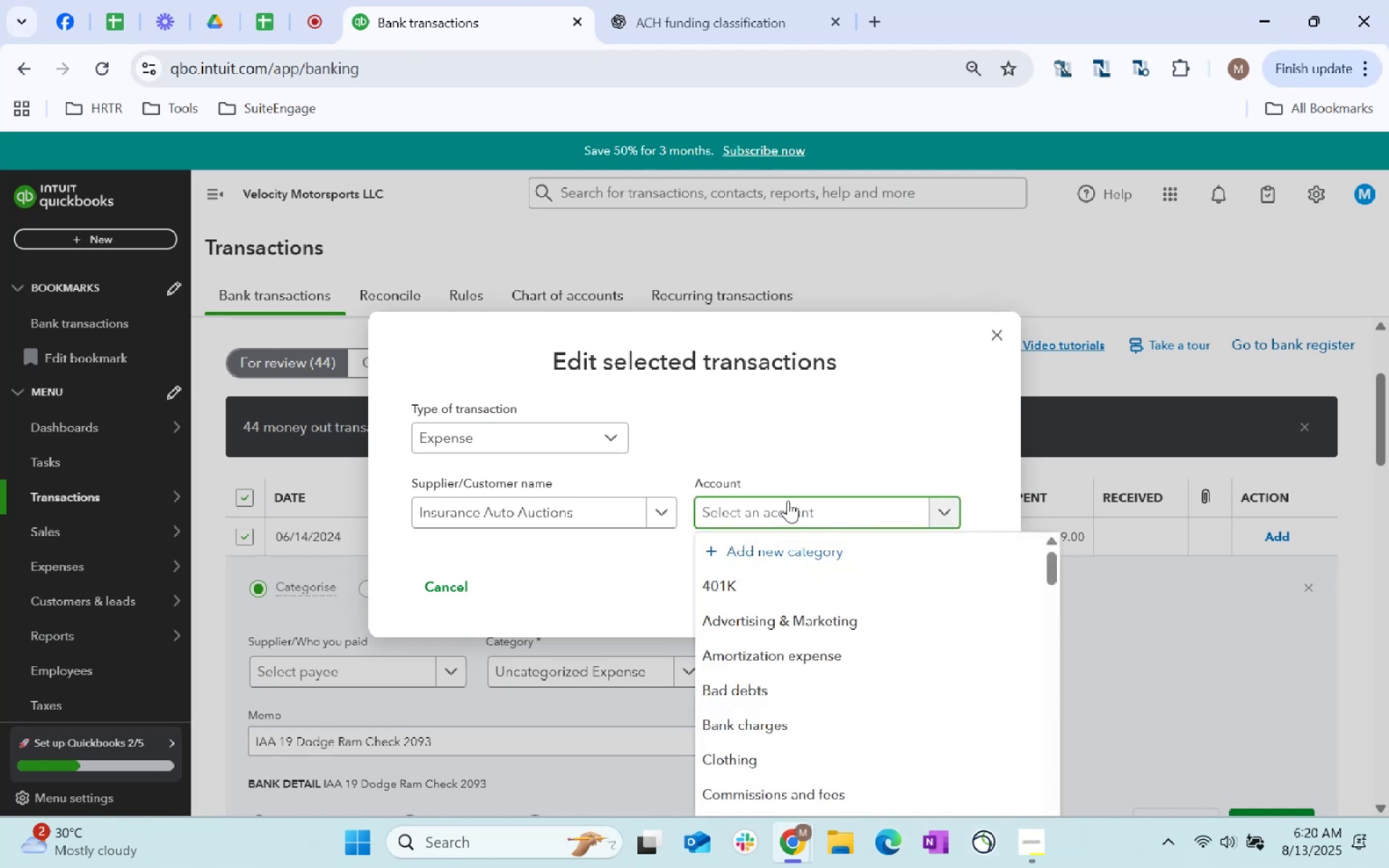 
type(Vehil)
key(Backspace)
key(Tab)
 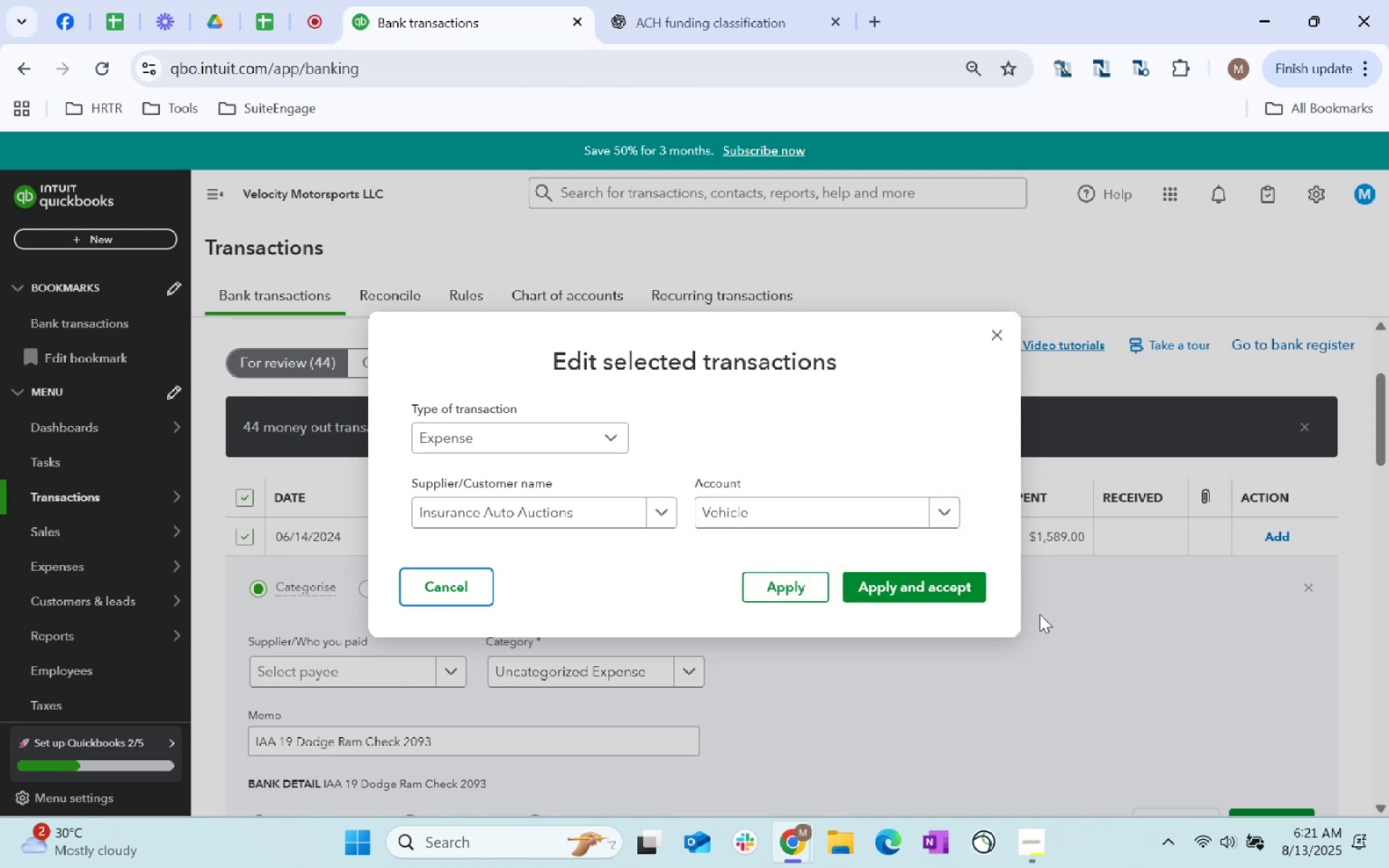 
left_click([957, 590])
 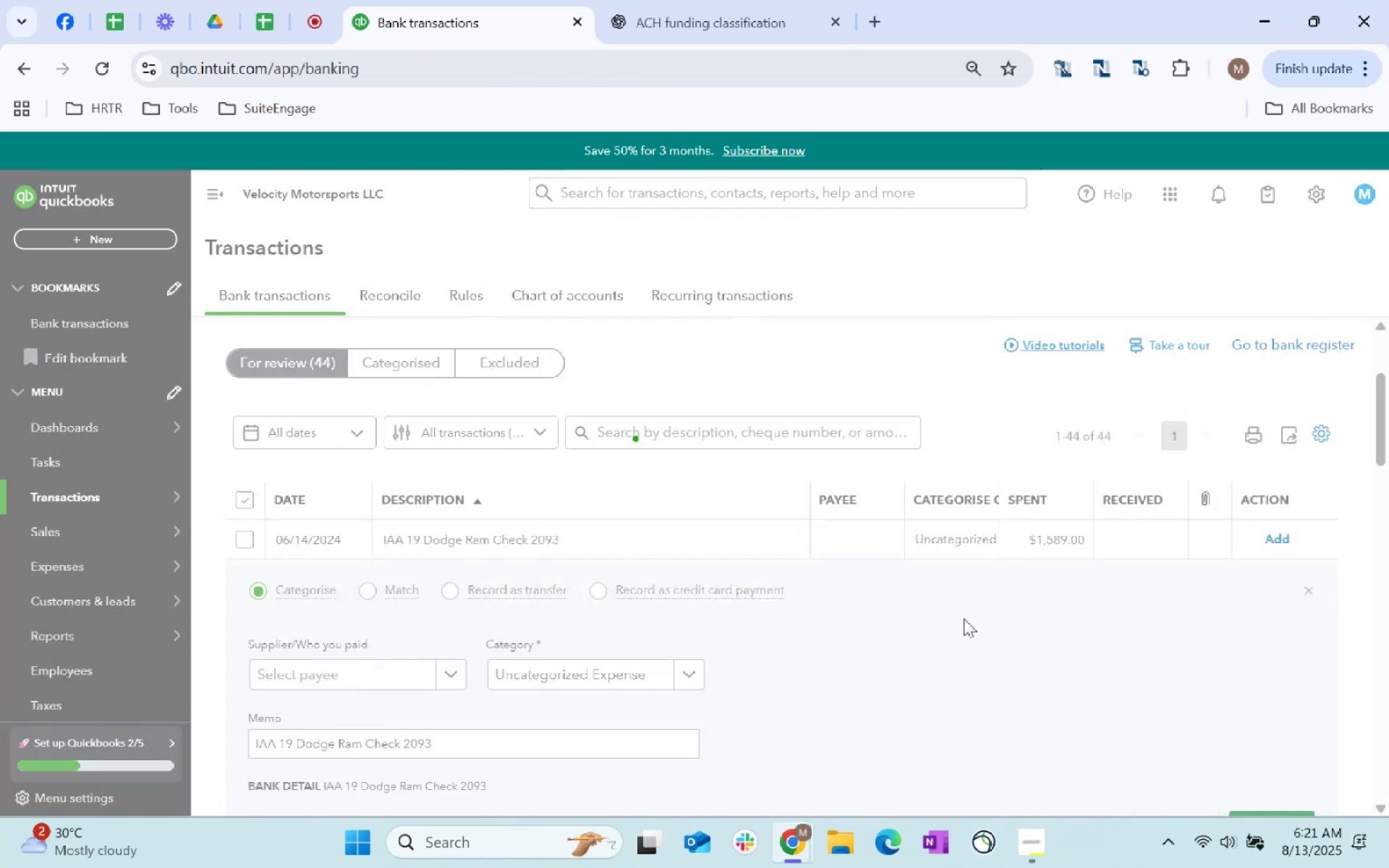 
wait(11.97)
 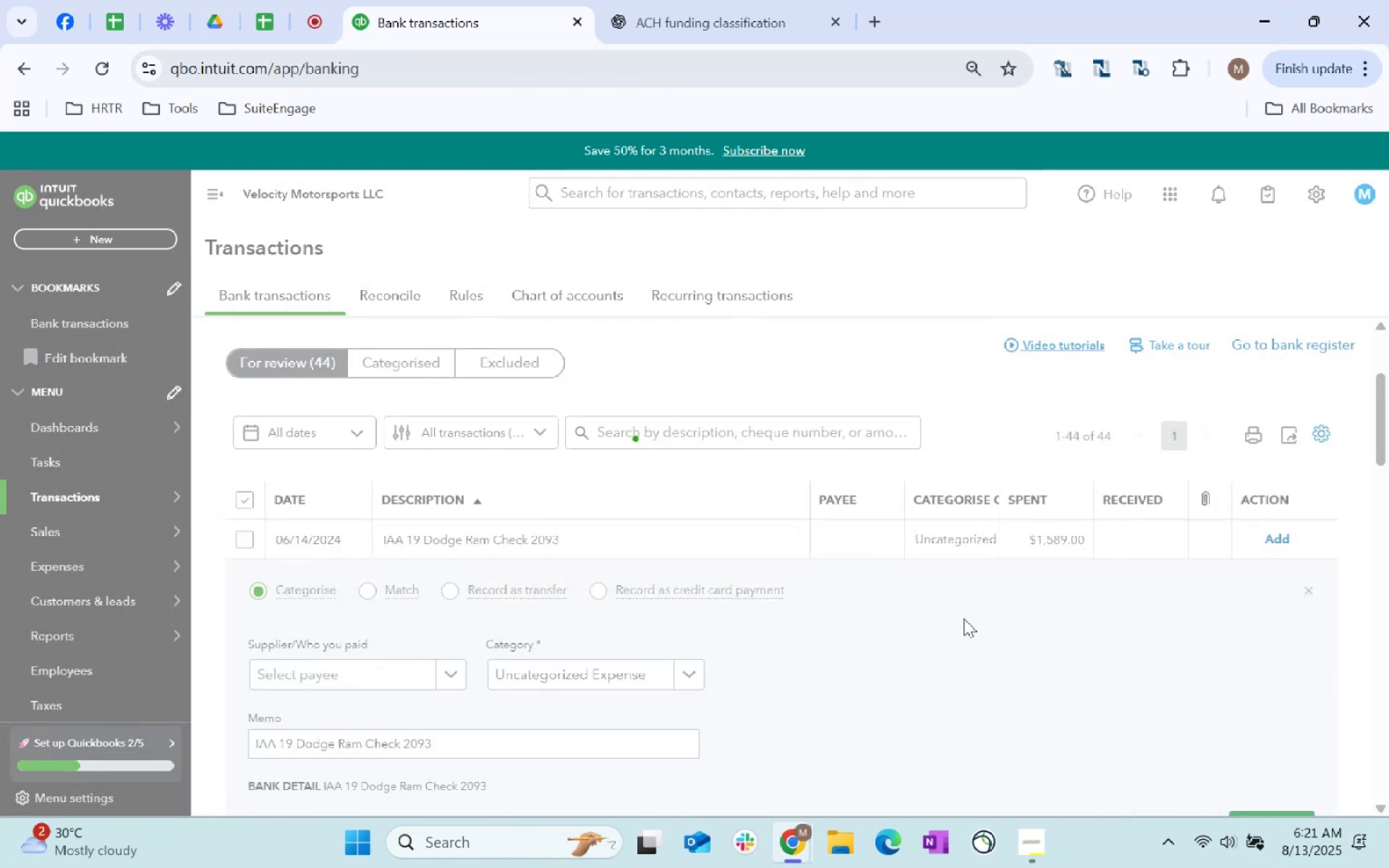 
scroll: coordinate [534, 603], scroll_direction: up, amount: 2.0
 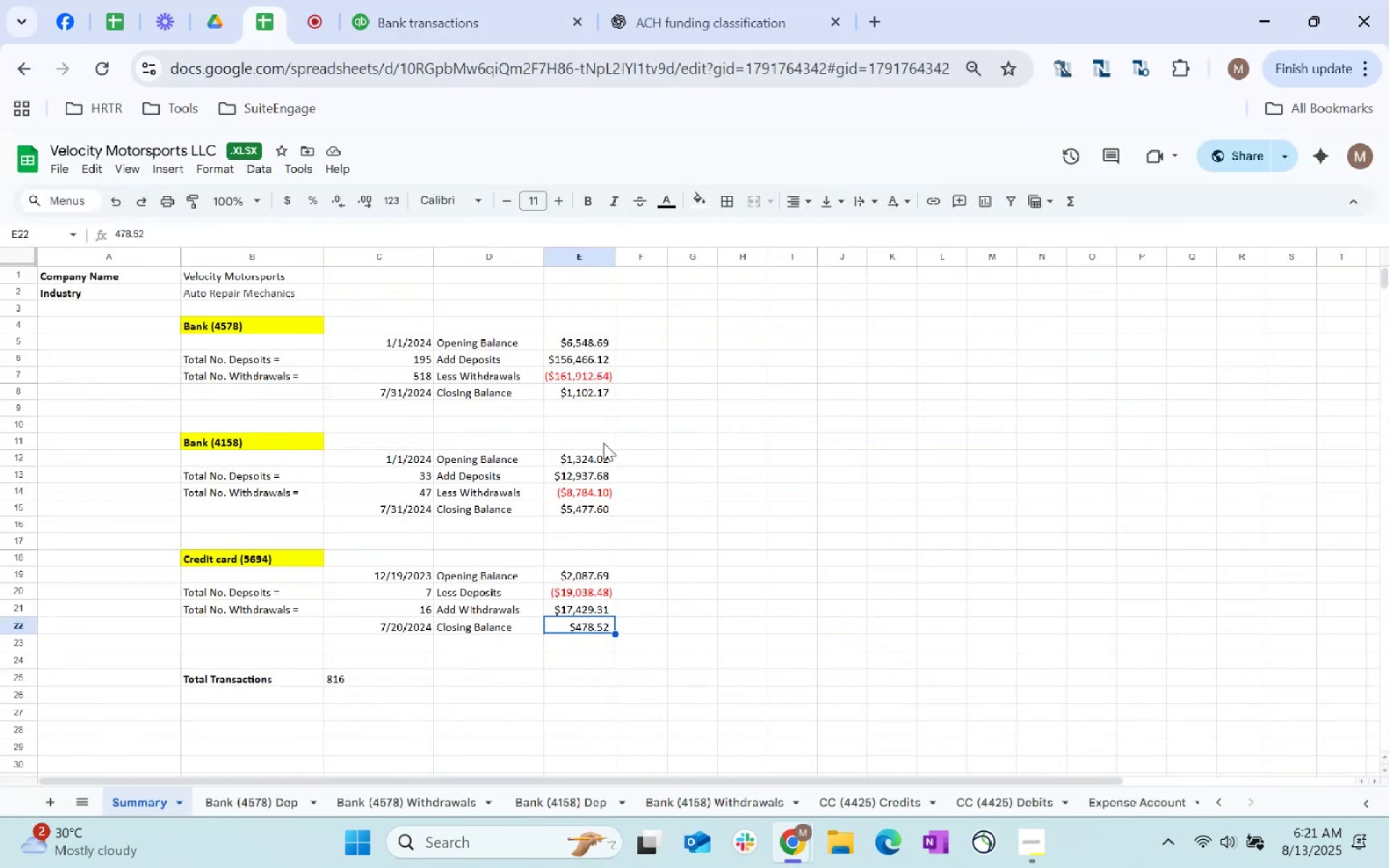 
wait(6.48)
 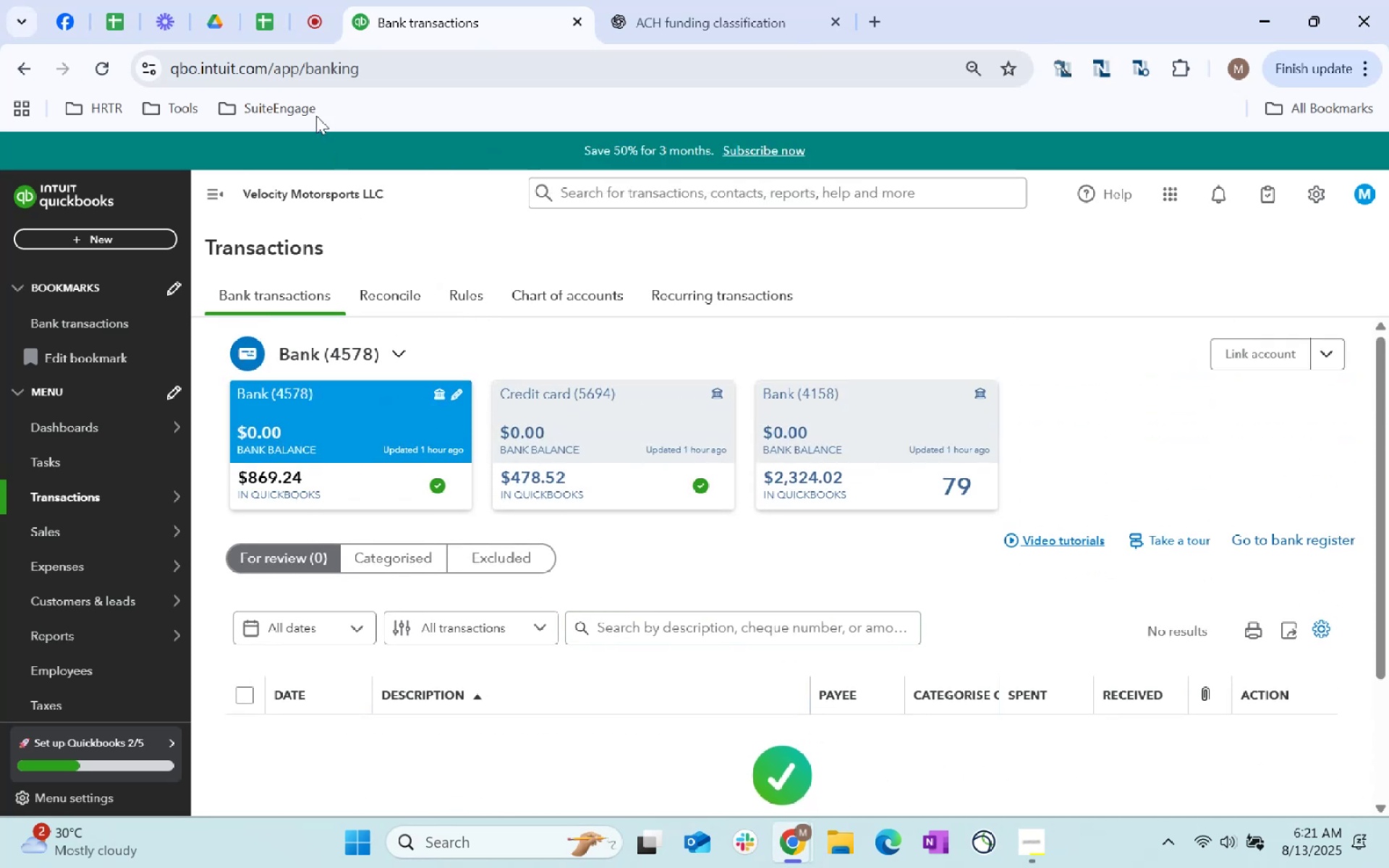 
left_click([461, 2])
 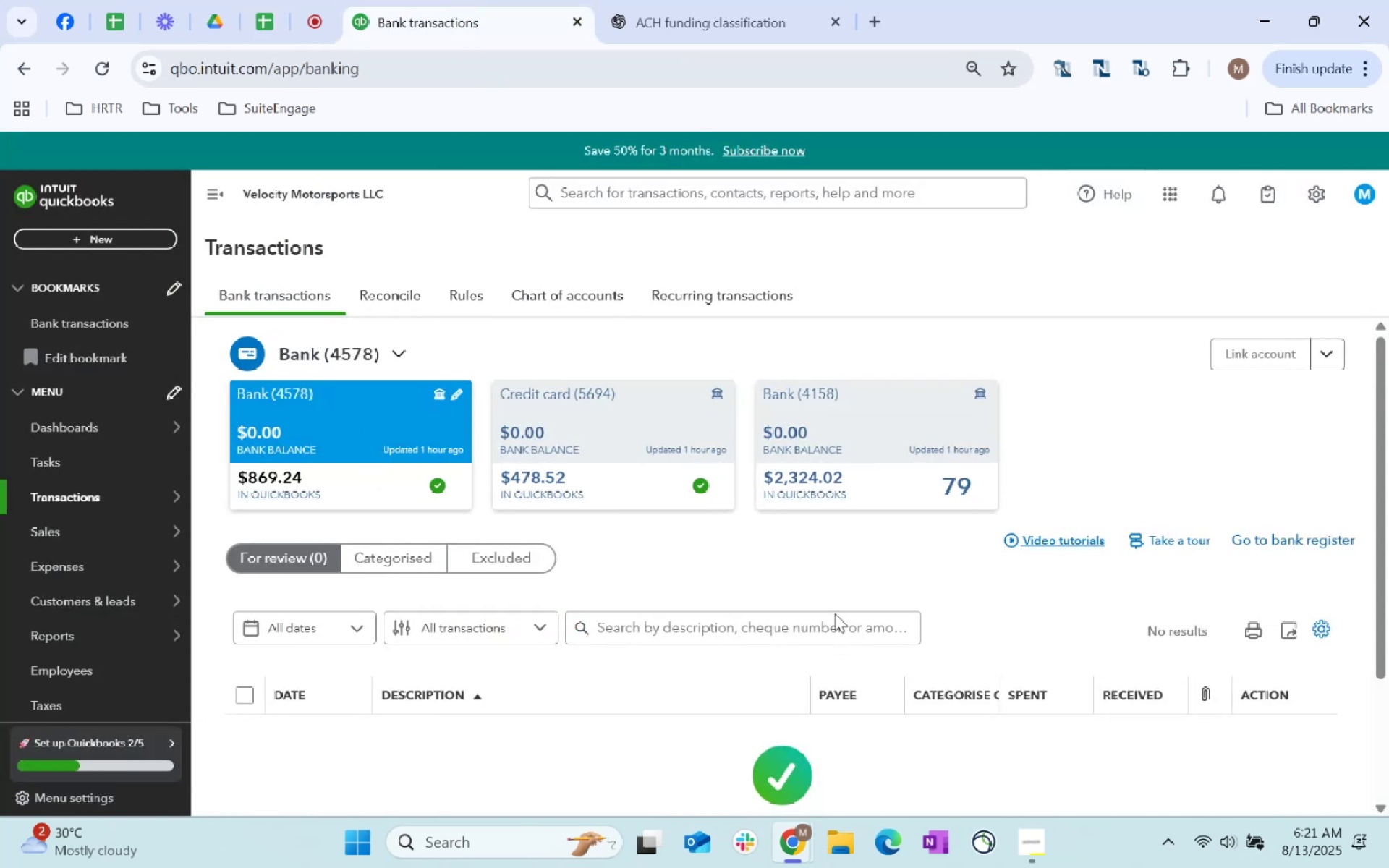 
scroll: coordinate [786, 651], scroll_direction: down, amount: 2.0
 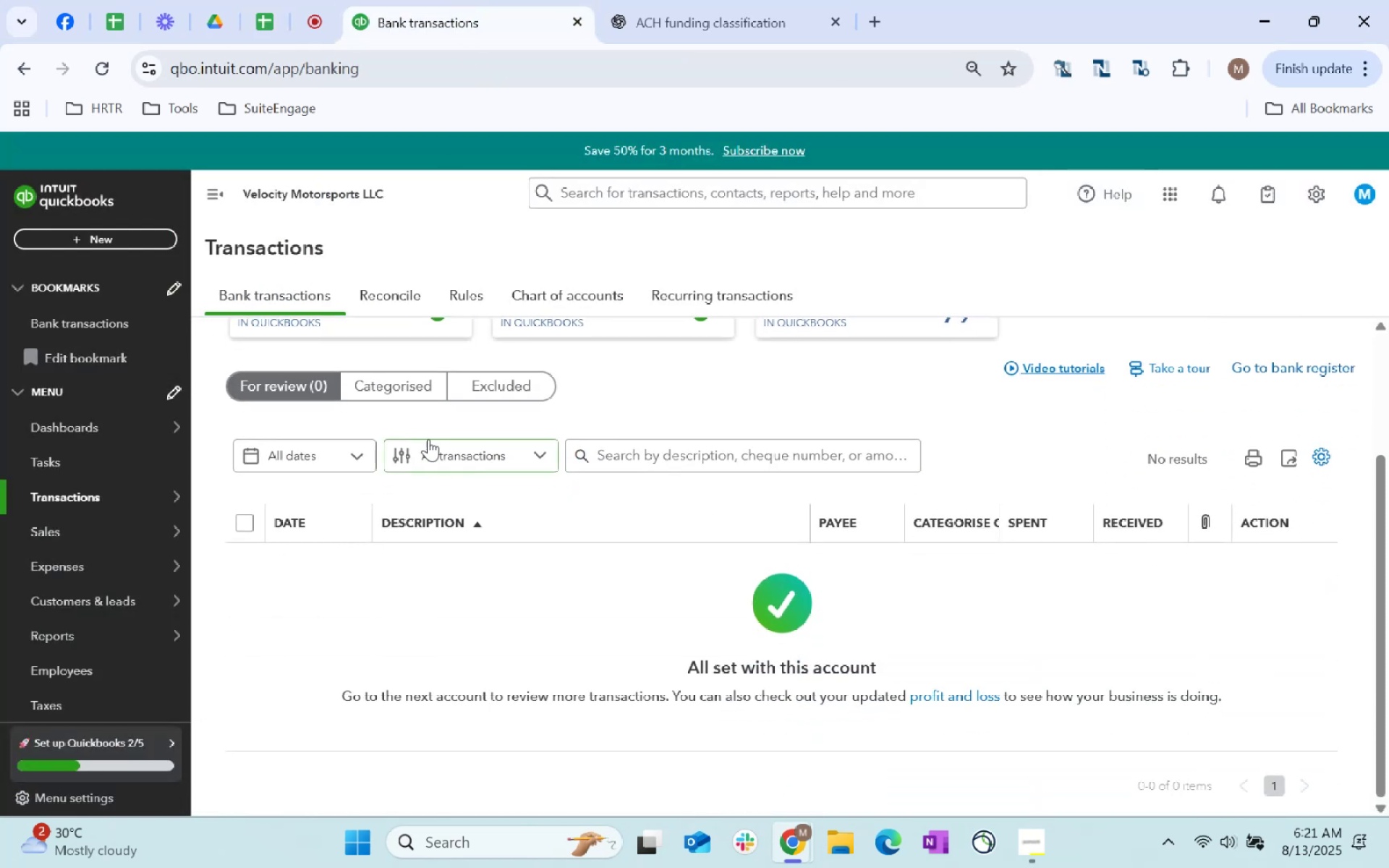 
left_click([459, 396])
 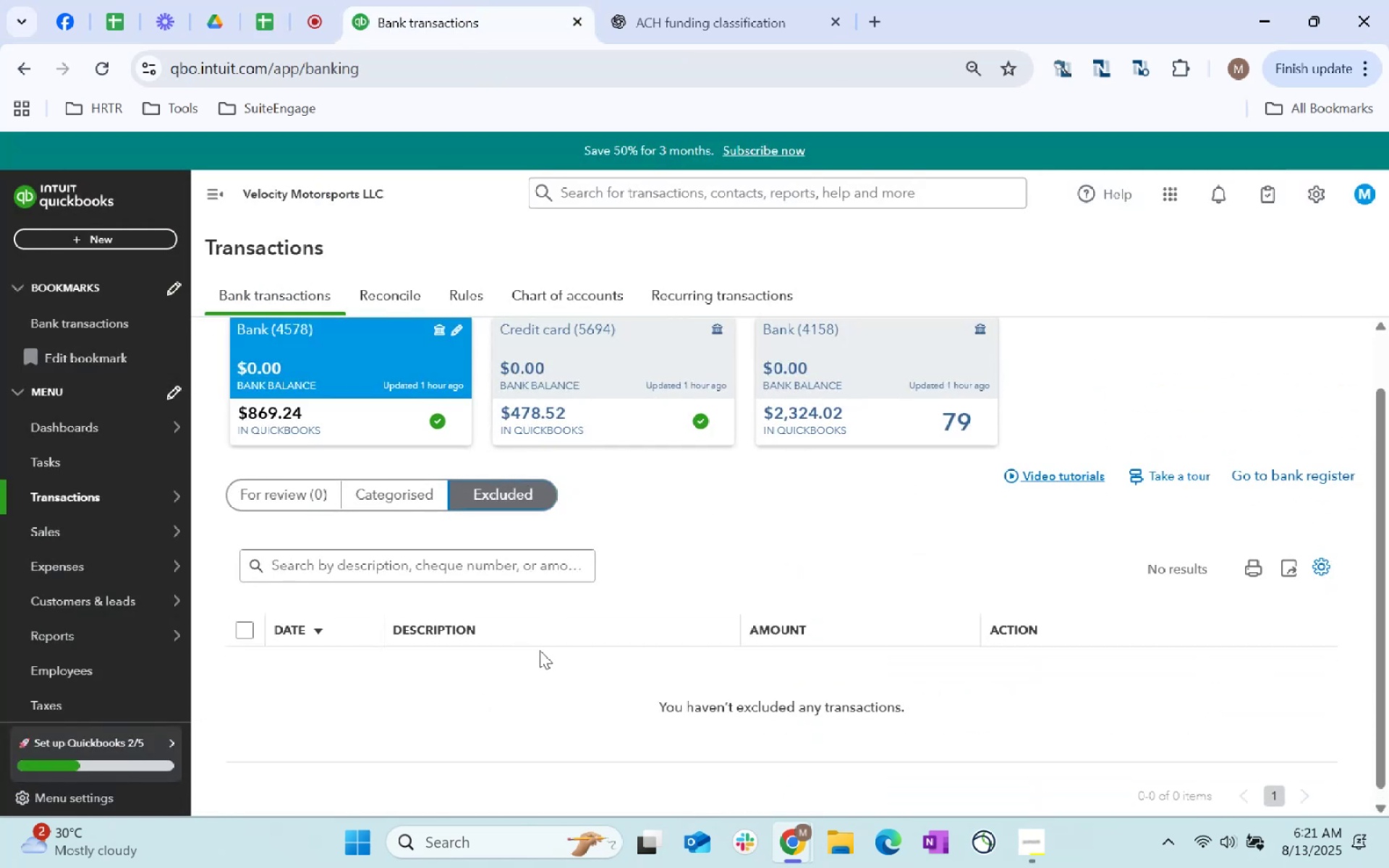 
left_click([384, 488])
 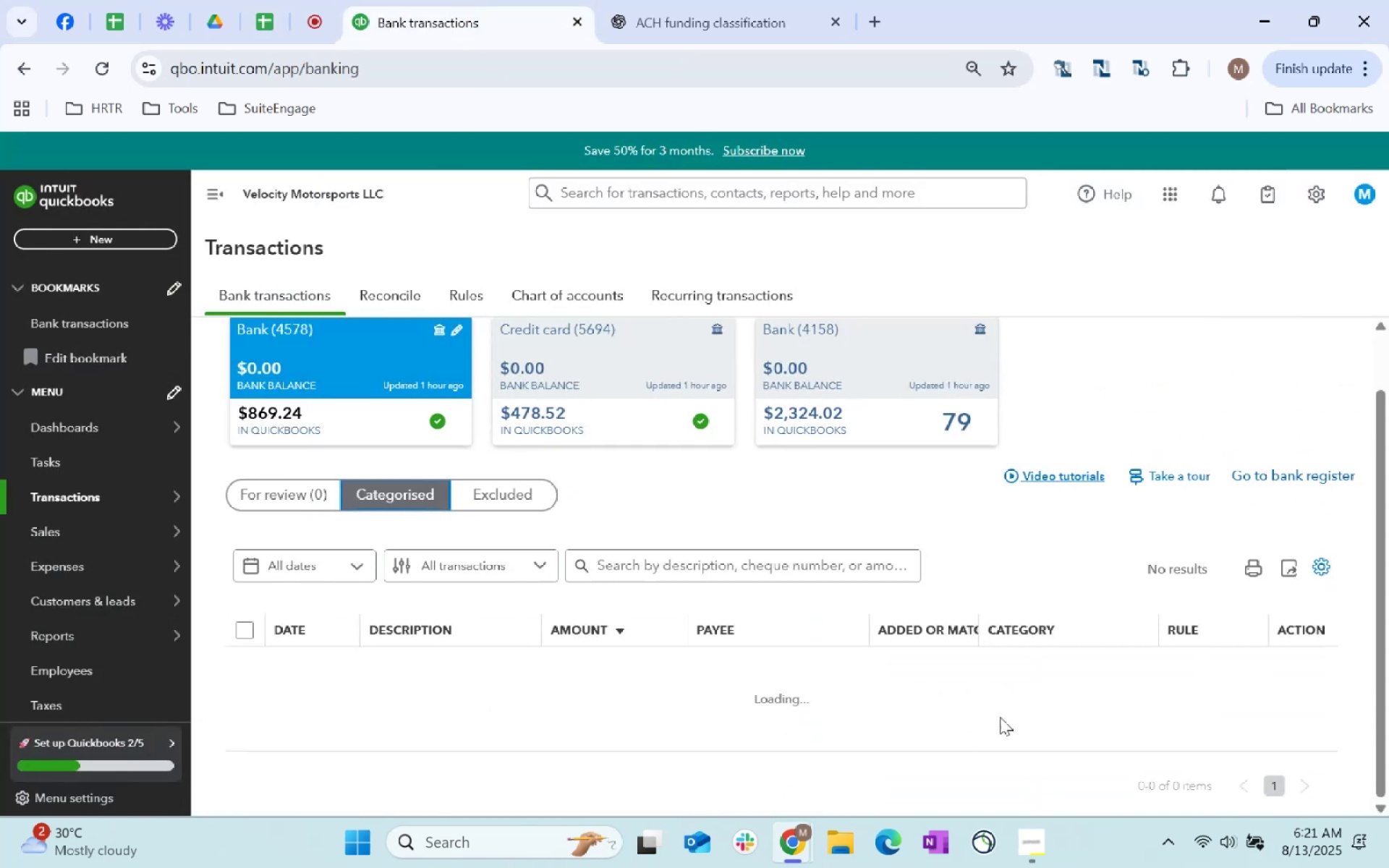 
mouse_move([980, 700])
 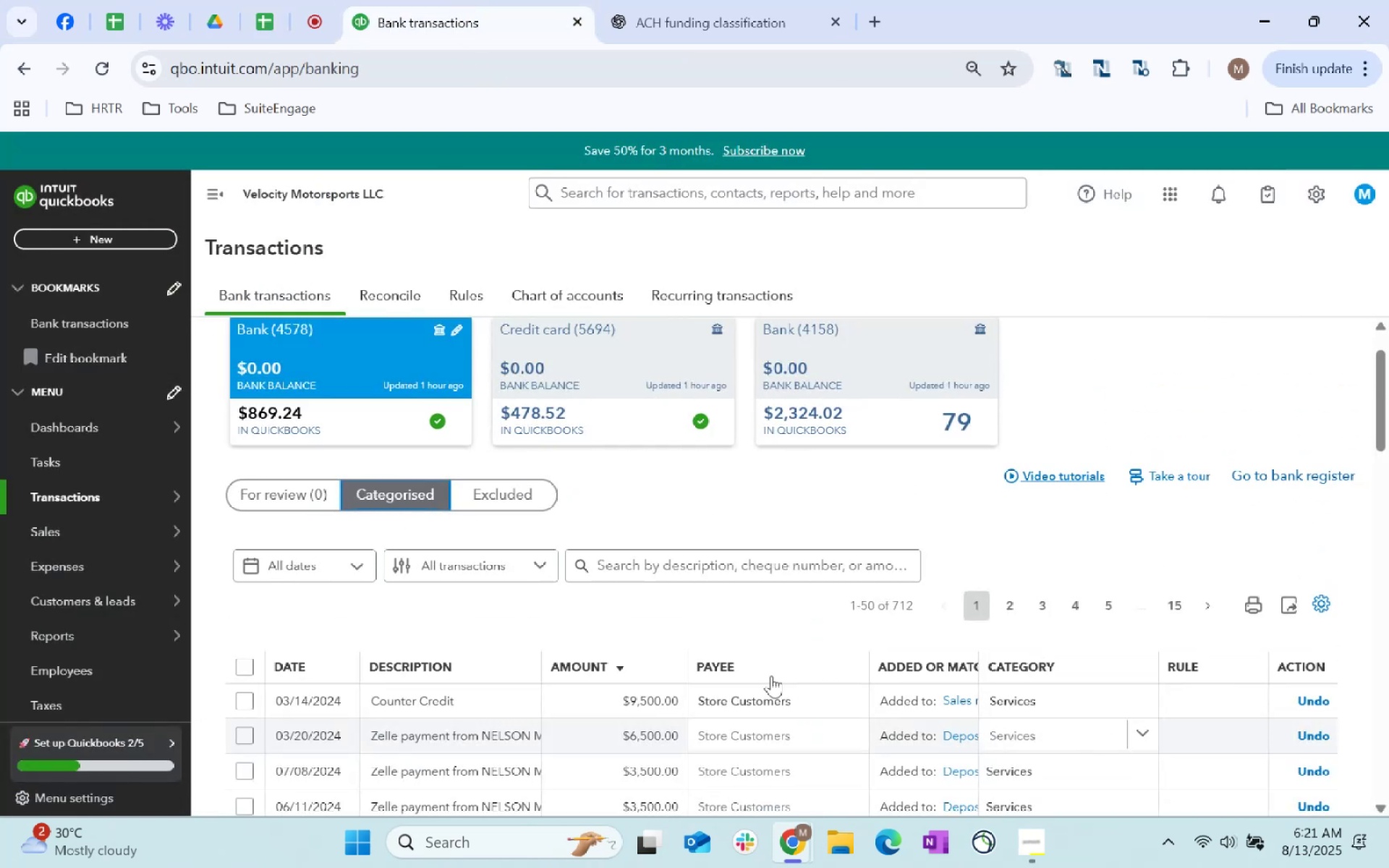 
scroll: coordinate [756, 681], scroll_direction: down, amount: 1.0
 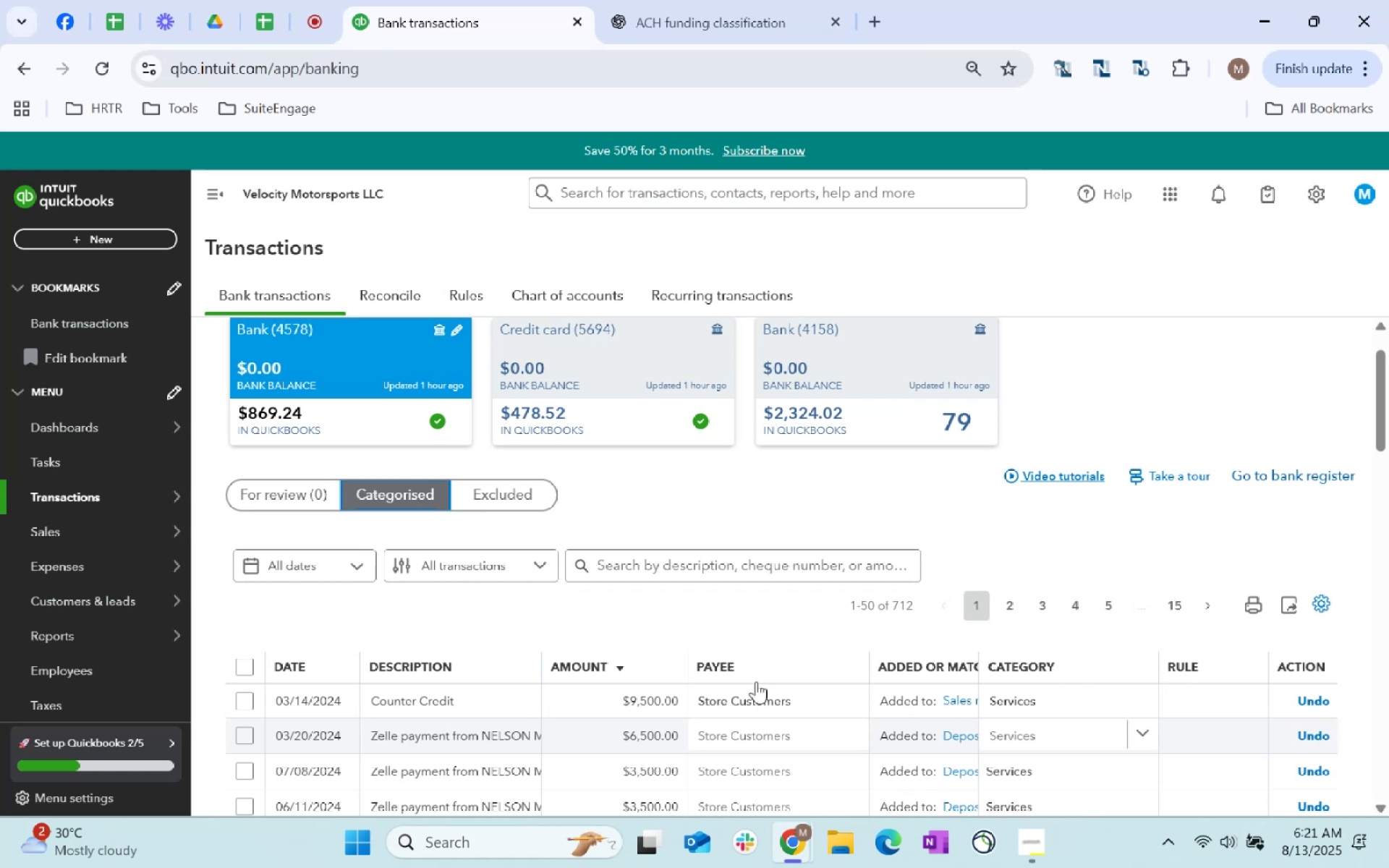 
mouse_move([744, 703])
 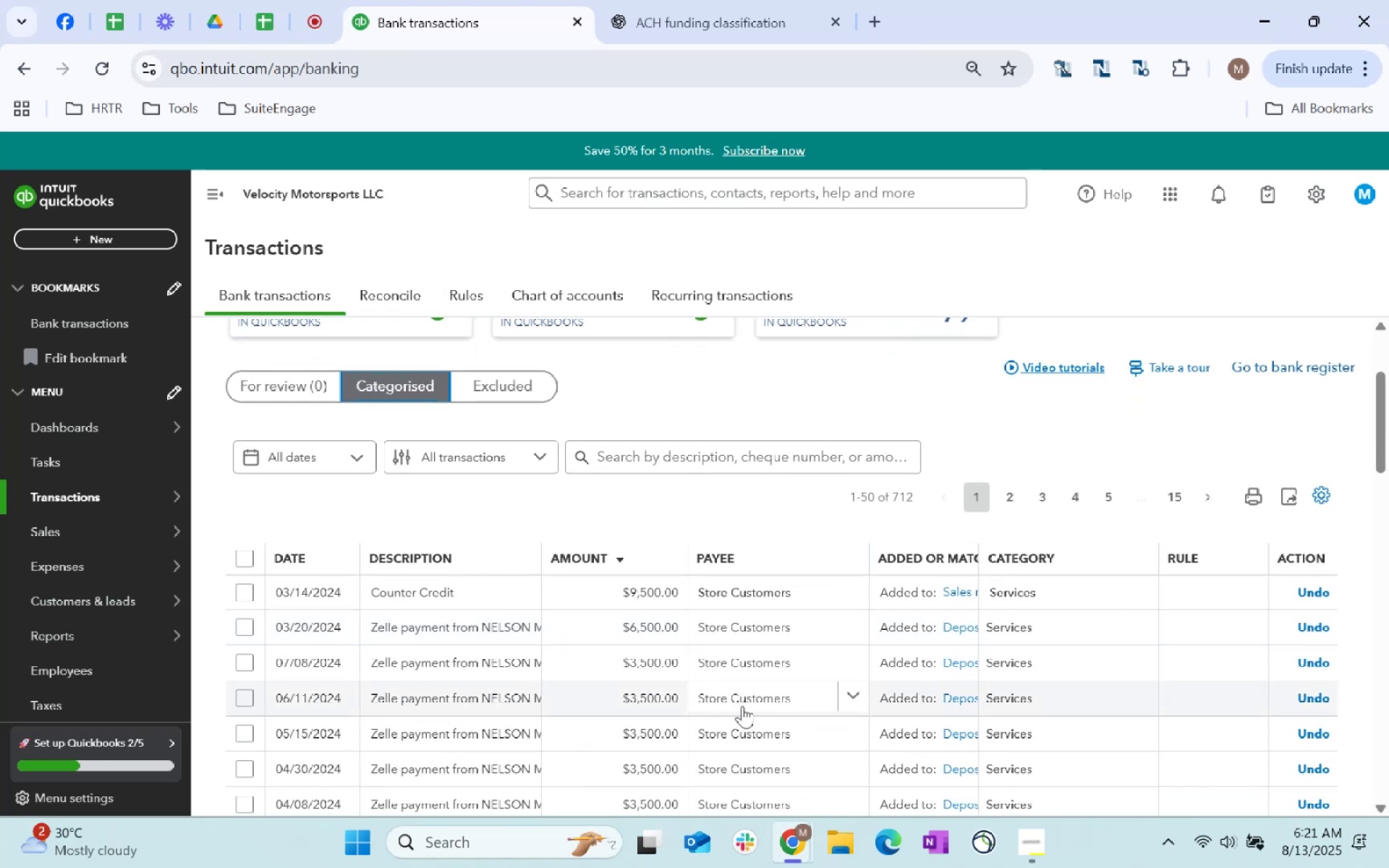 
scroll: coordinate [742, 706], scroll_direction: down, amount: 2.0
 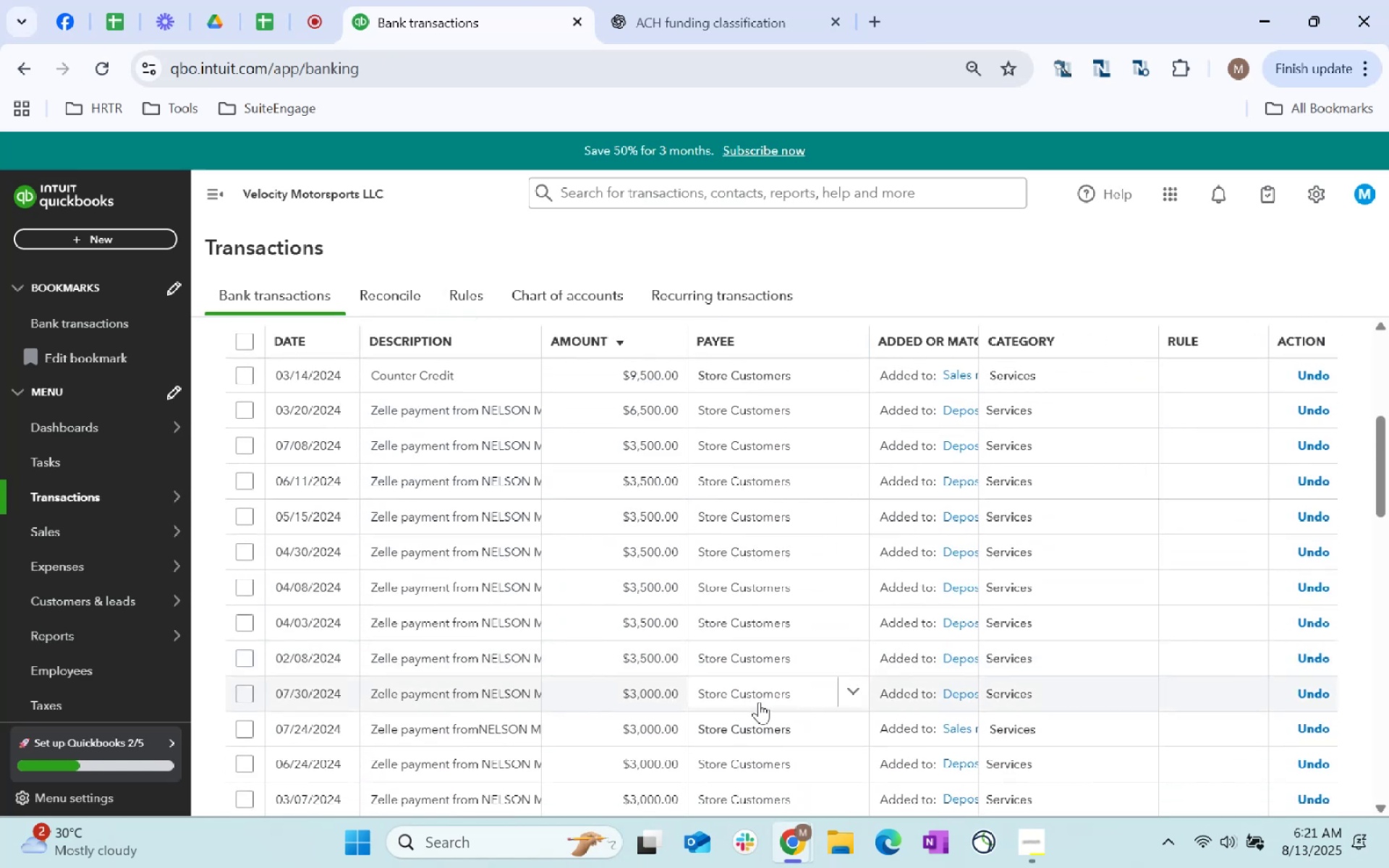 
wait(7.23)
 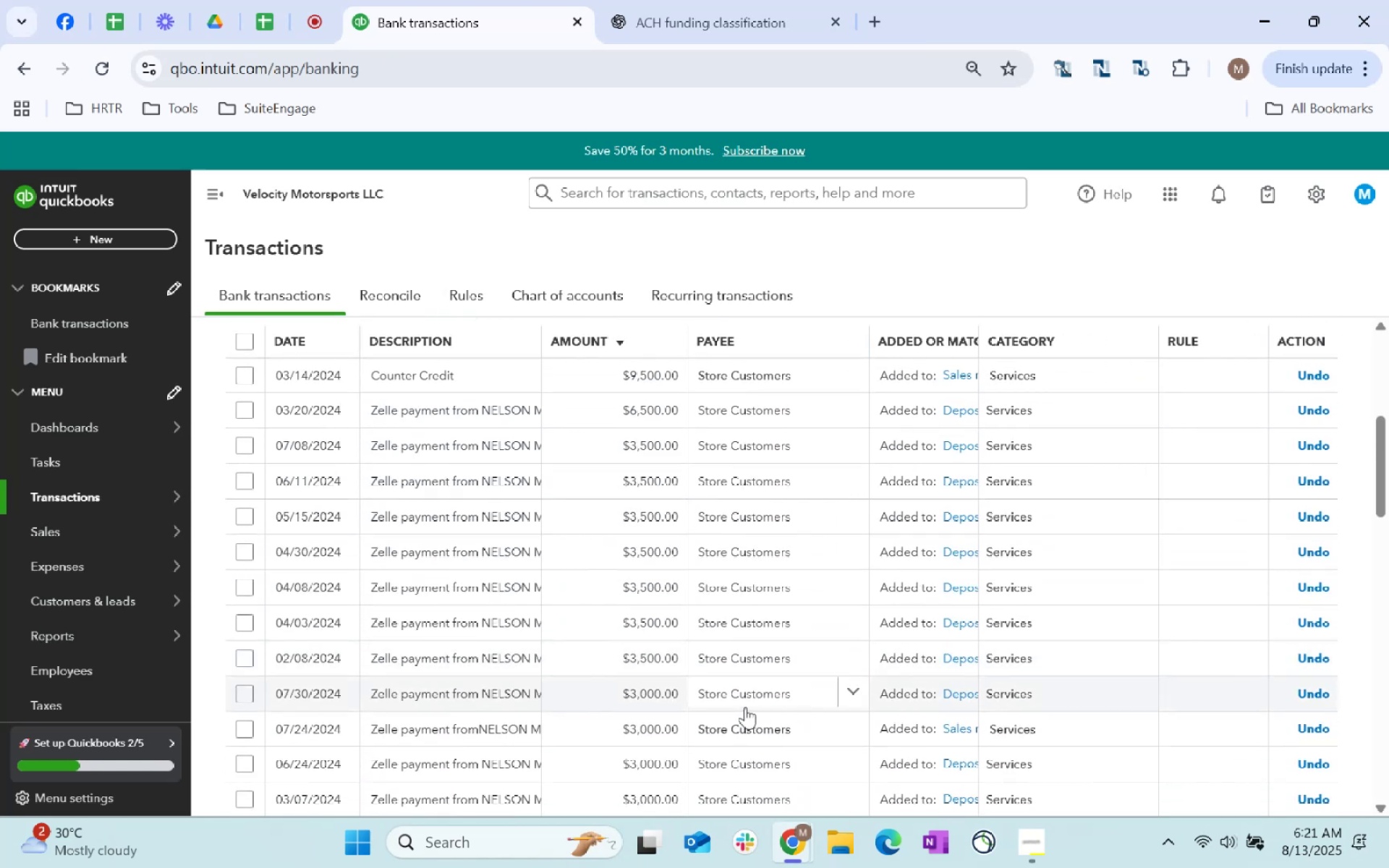 
scroll: coordinate [793, 720], scroll_direction: down, amount: 22.0
 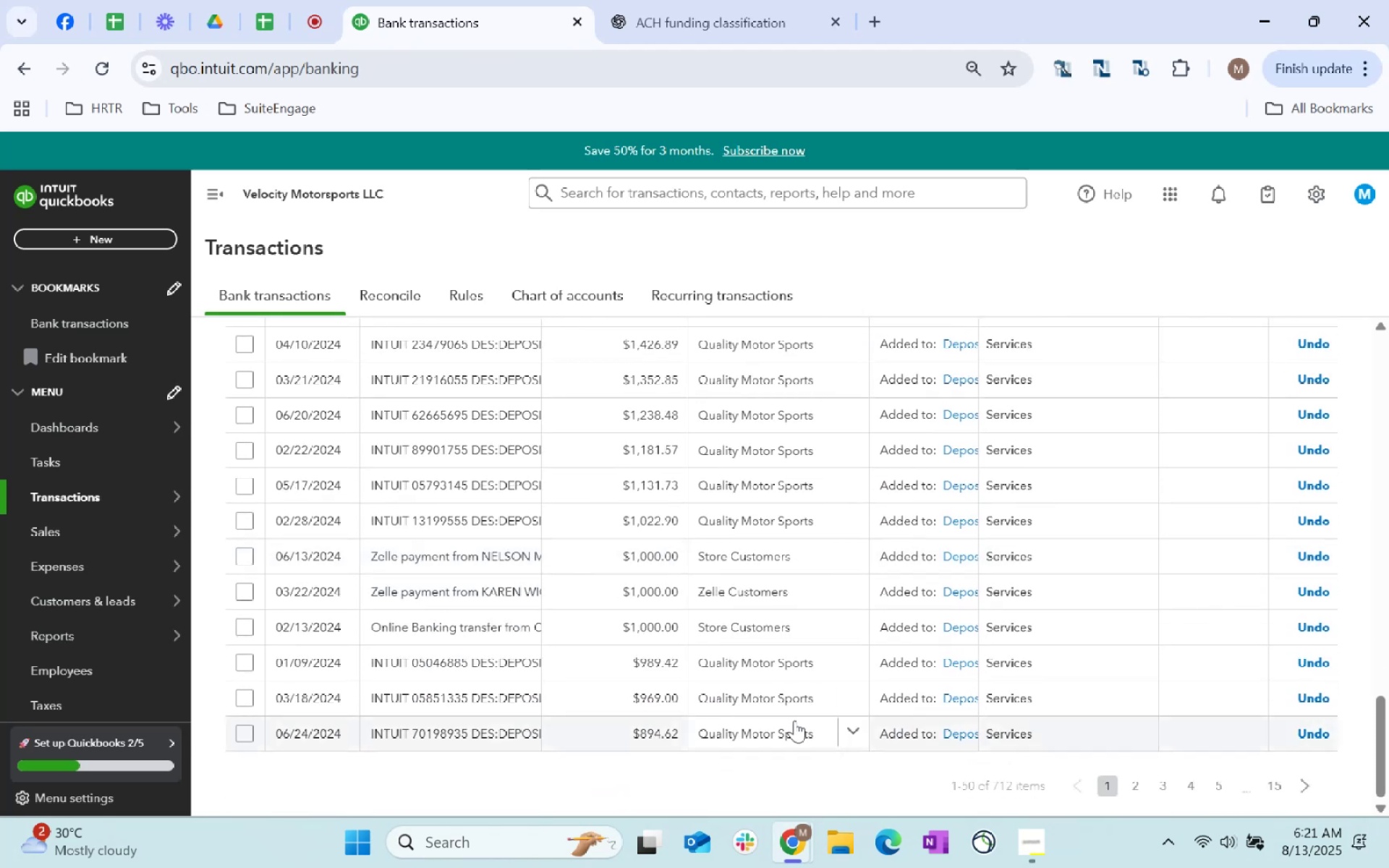 
scroll: coordinate [794, 720], scroll_direction: up, amount: 19.0
 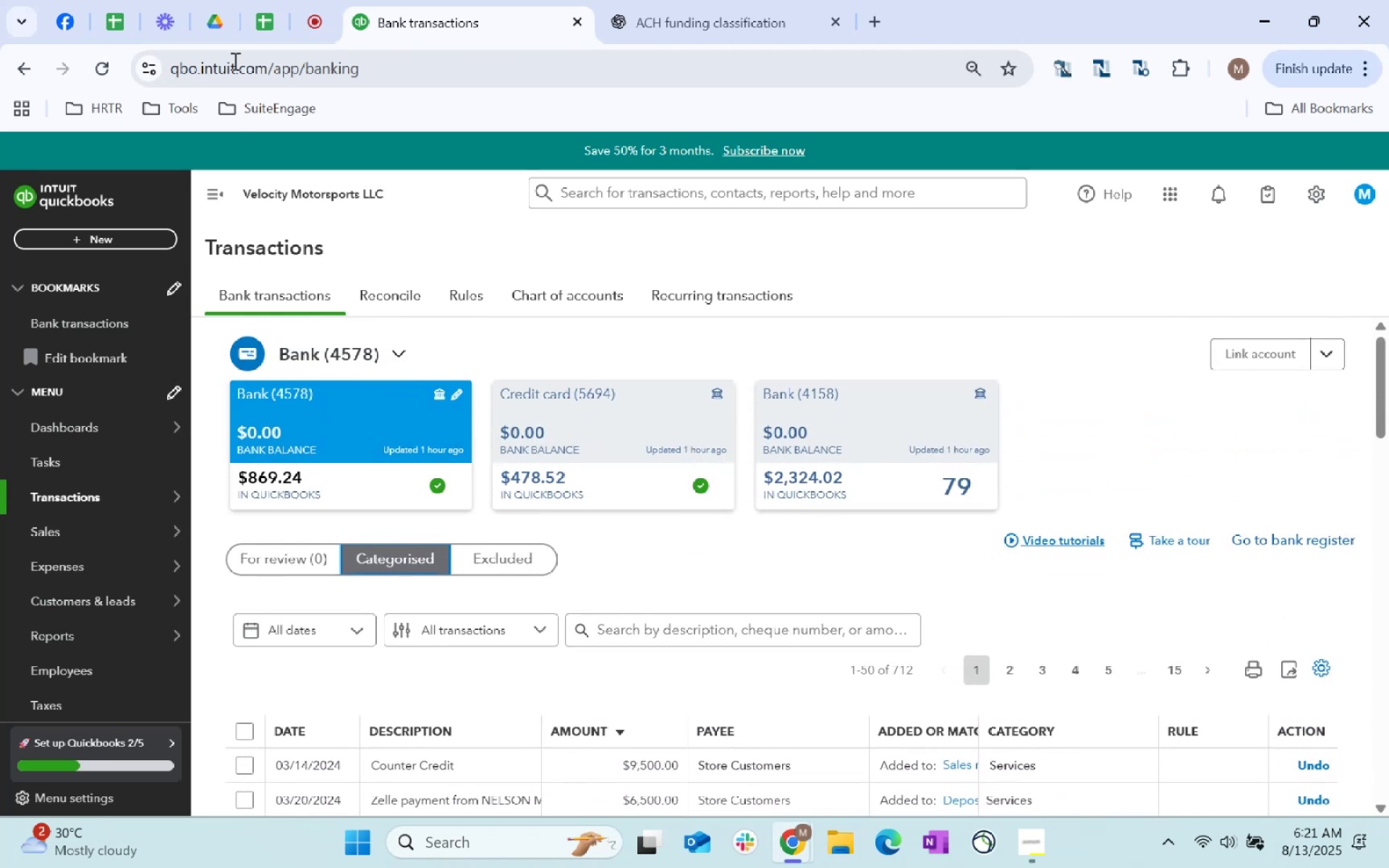 
wait(5.79)
 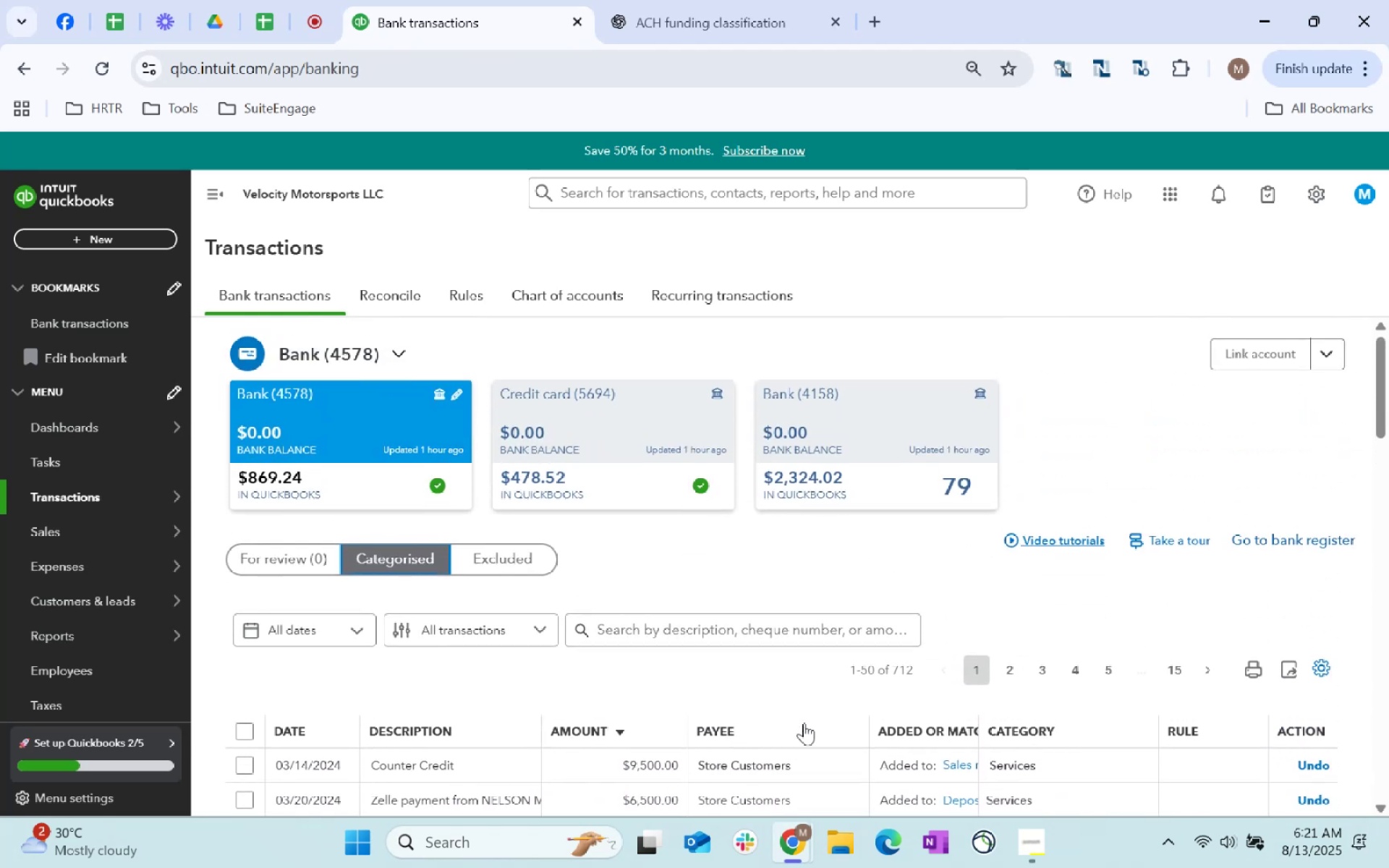 
left_click([255, 9])
 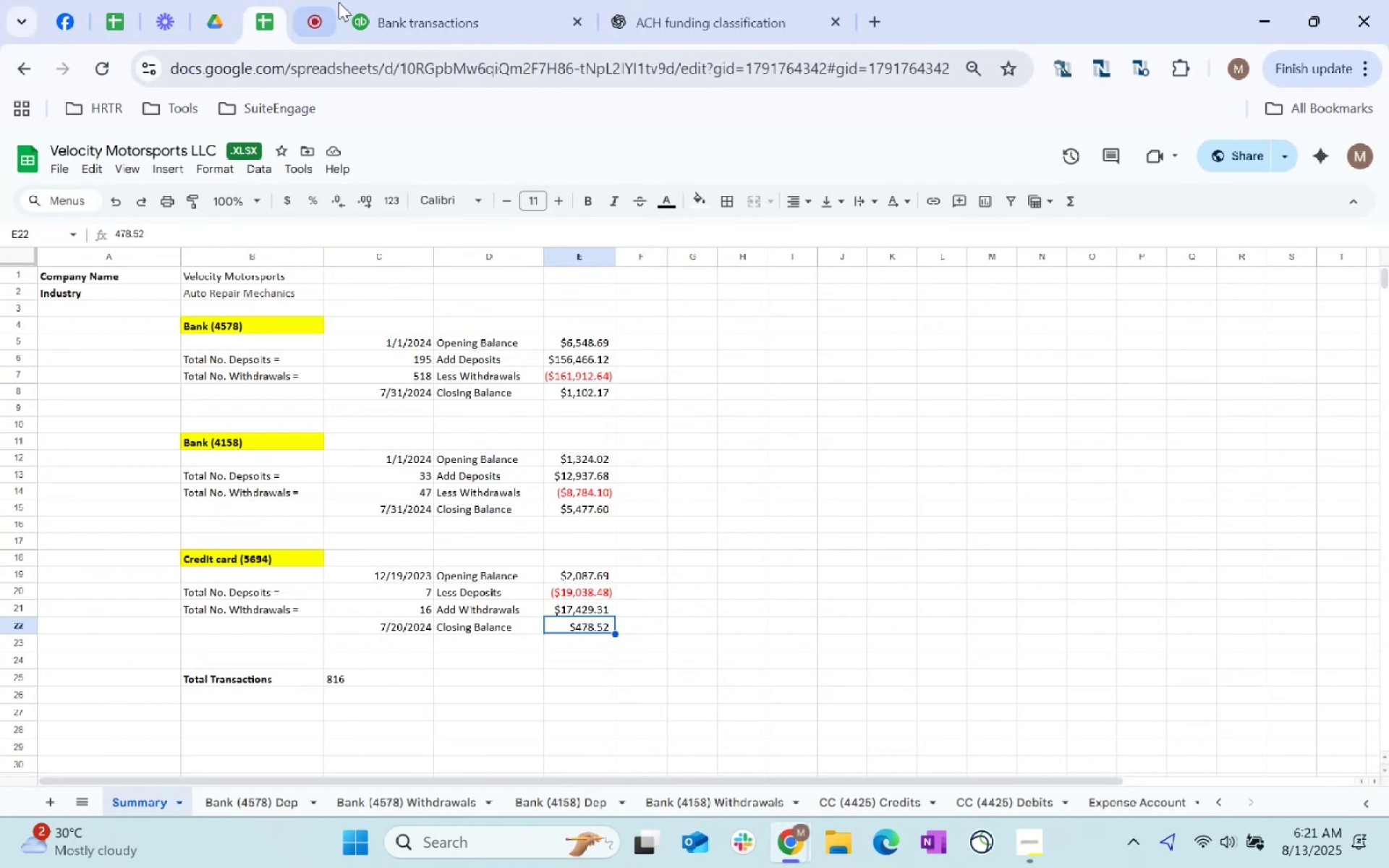 
left_click([322, 0])
 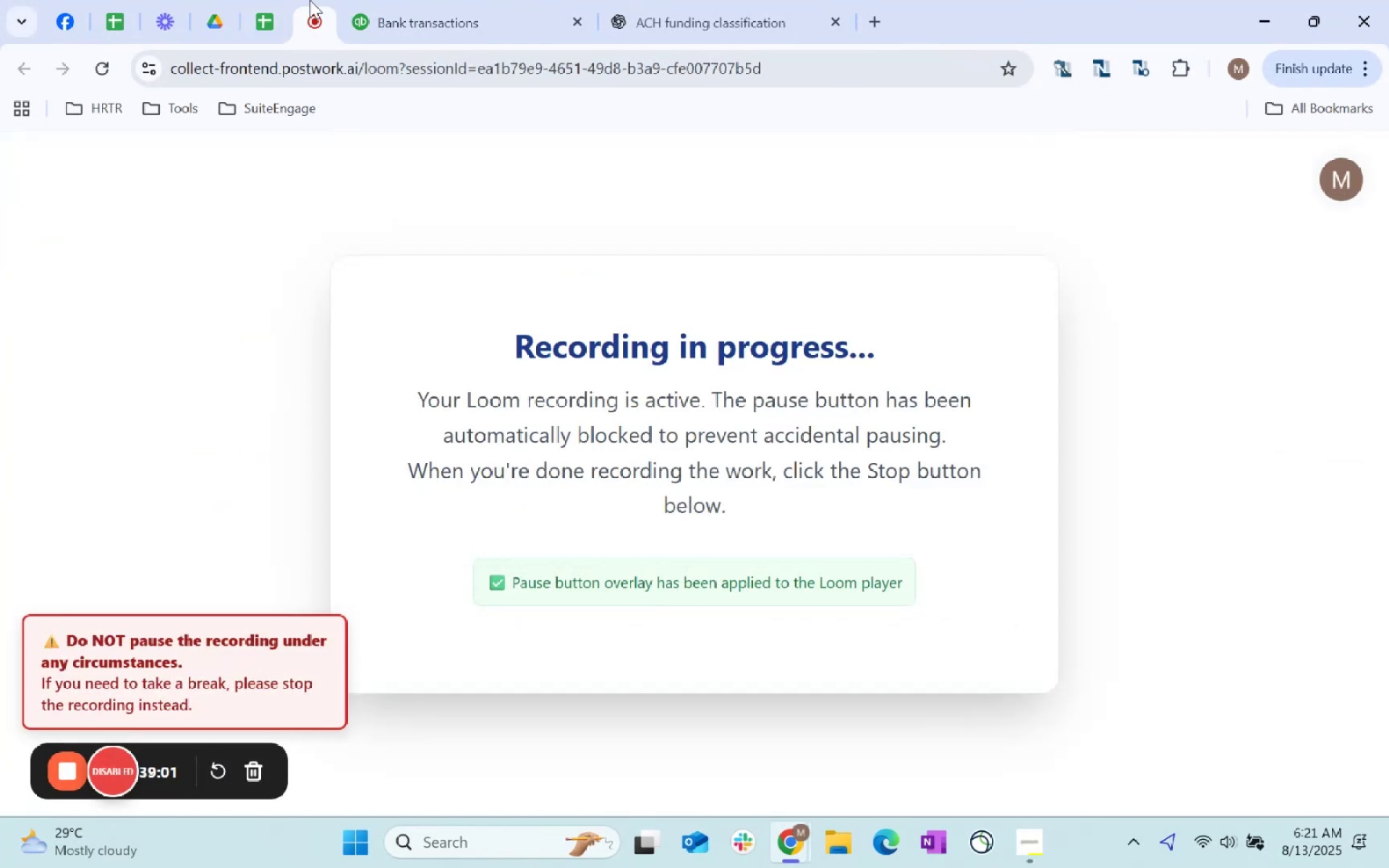 
left_click([268, 7])
 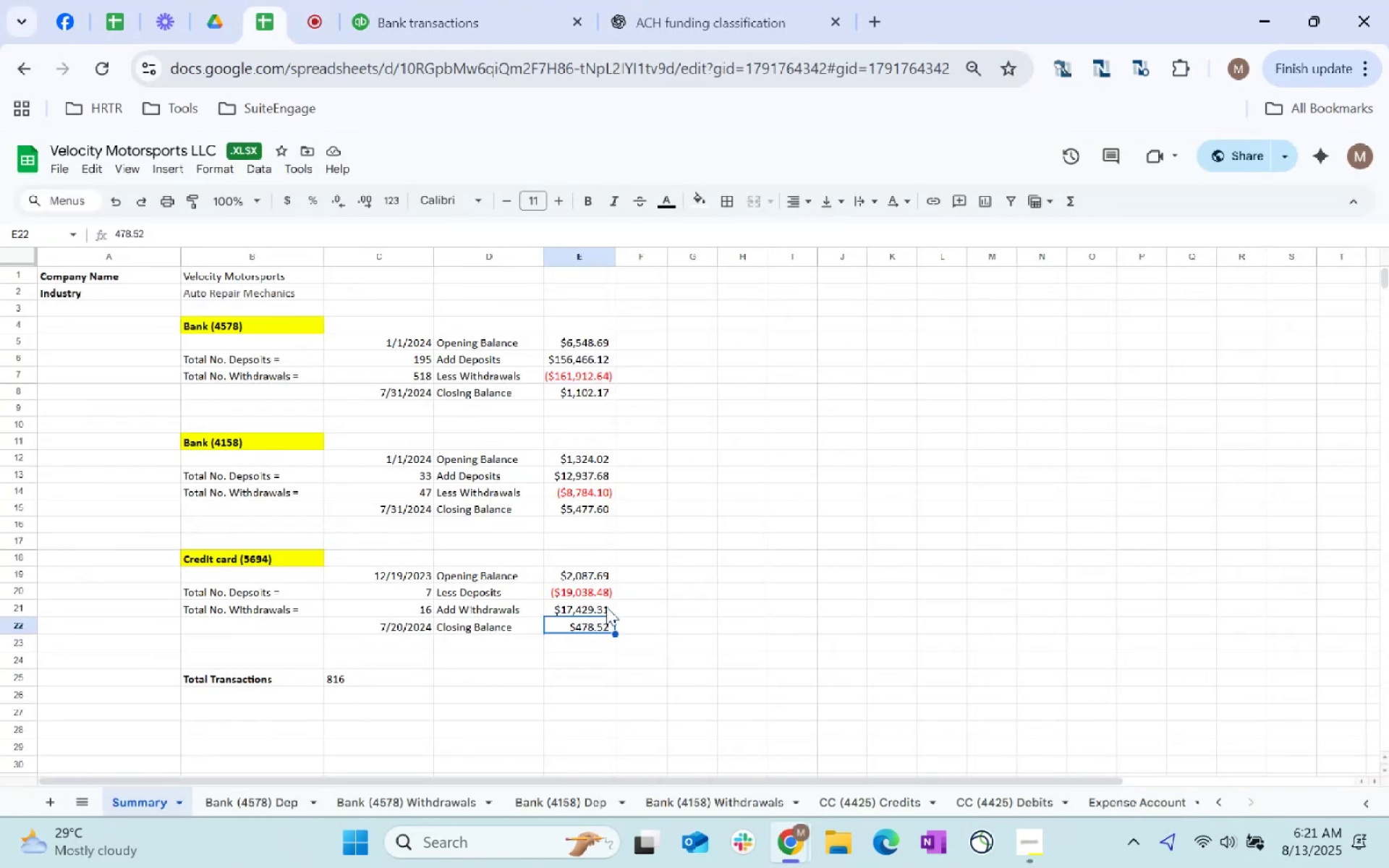 
left_click([602, 582])
 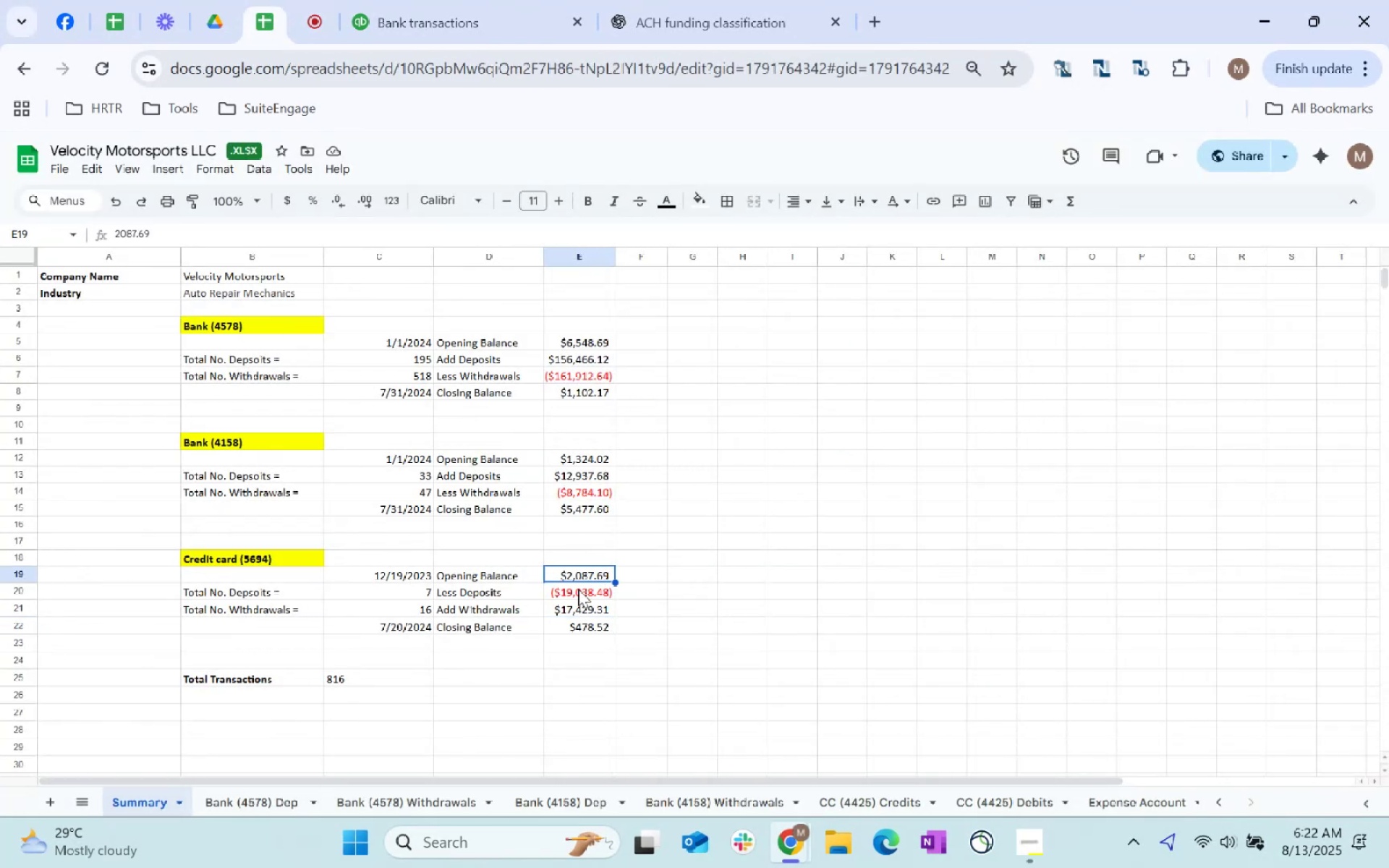 
left_click([401, 0])
 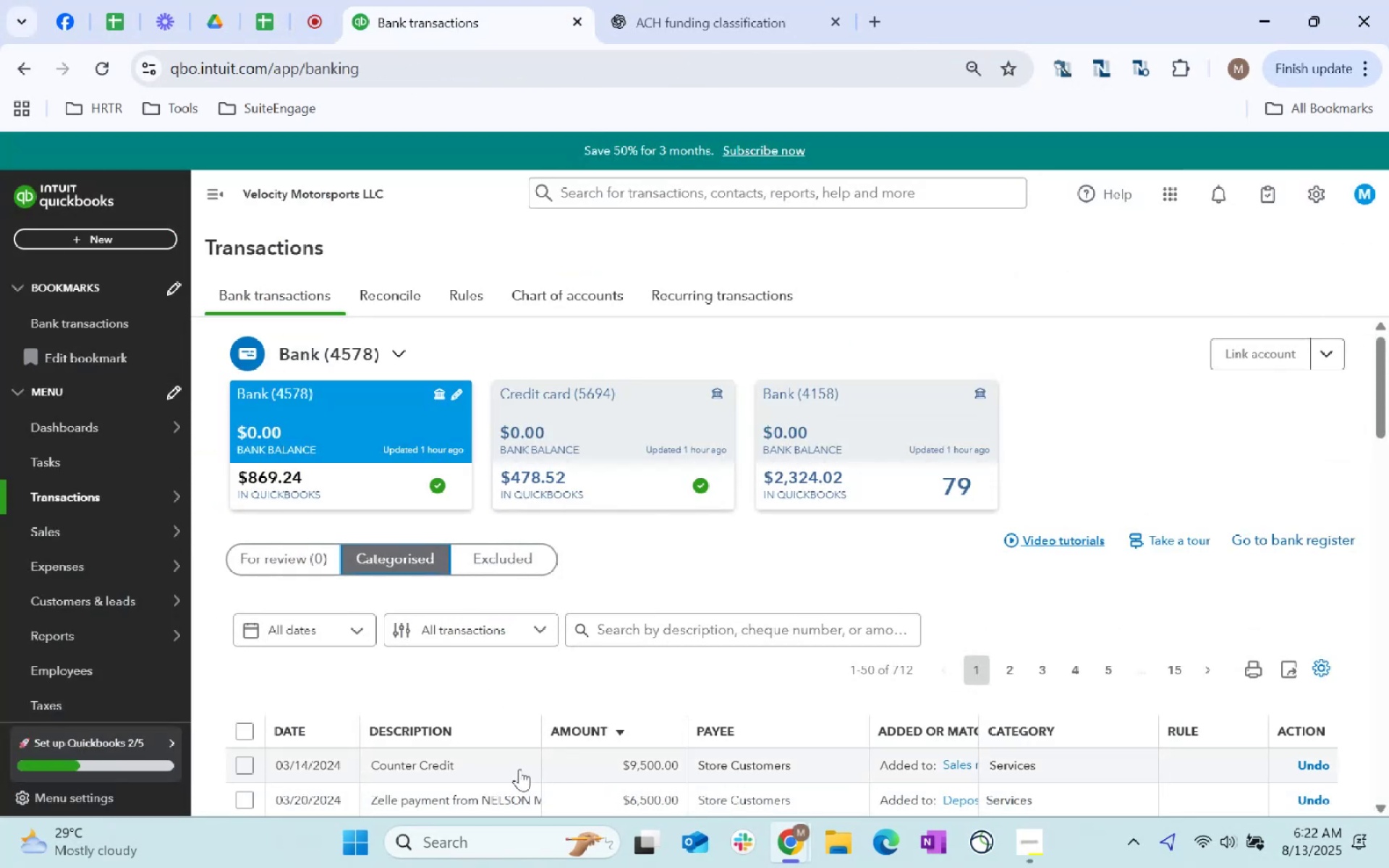 
scroll: coordinate [456, 707], scroll_direction: down, amount: 1.0
 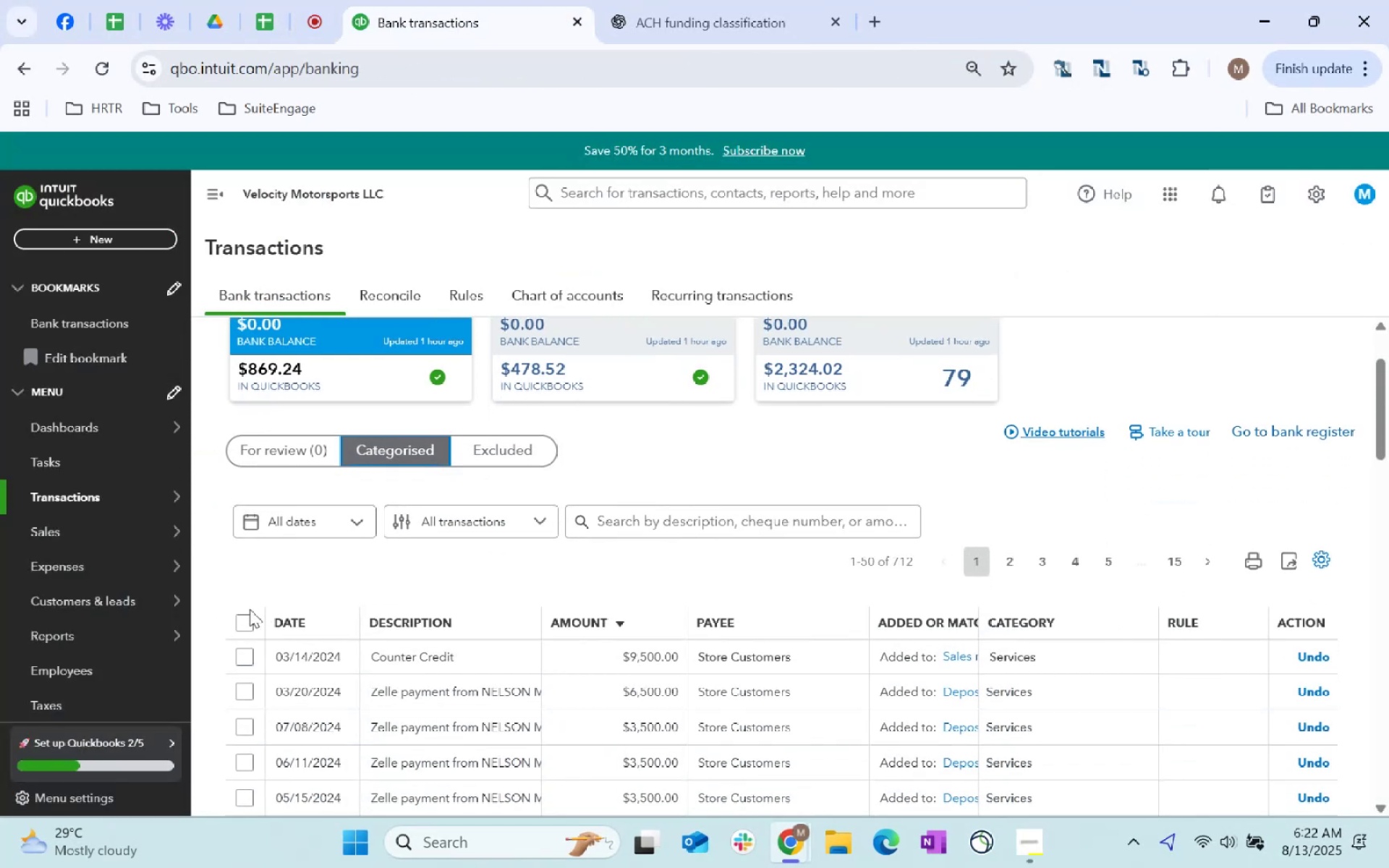 
left_click([247, 622])
 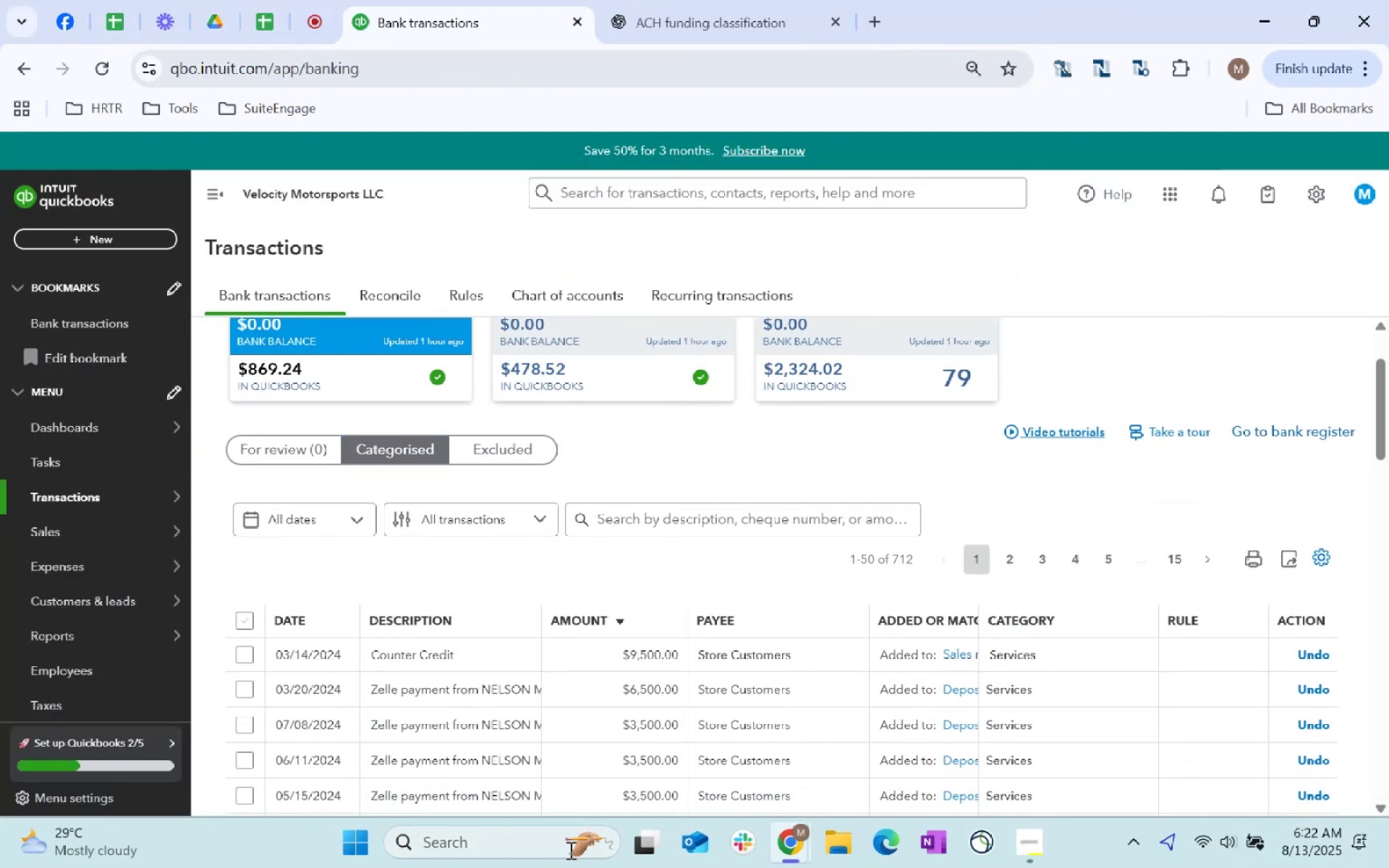 
mouse_move([757, 766])
 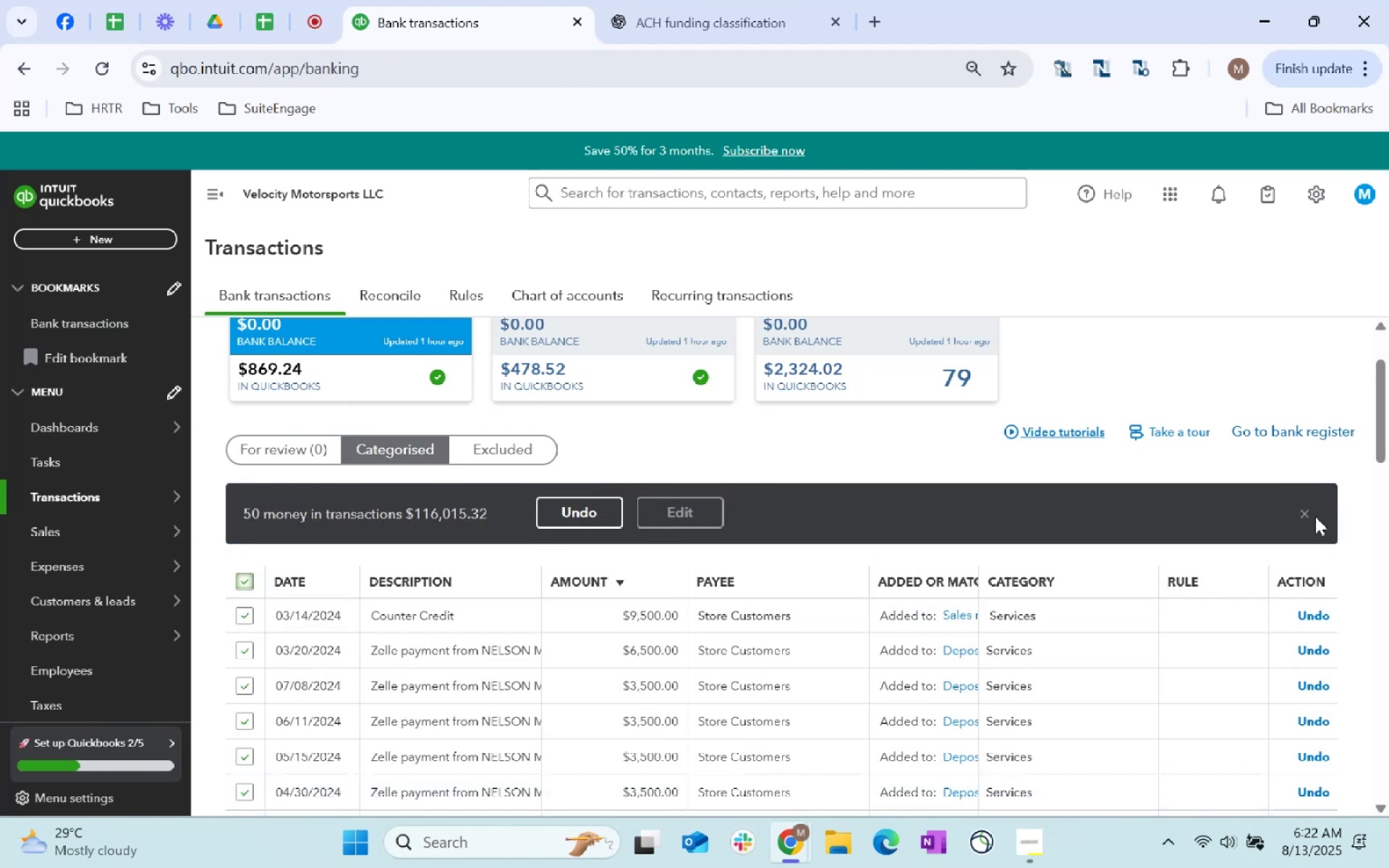 
left_click([1307, 509])
 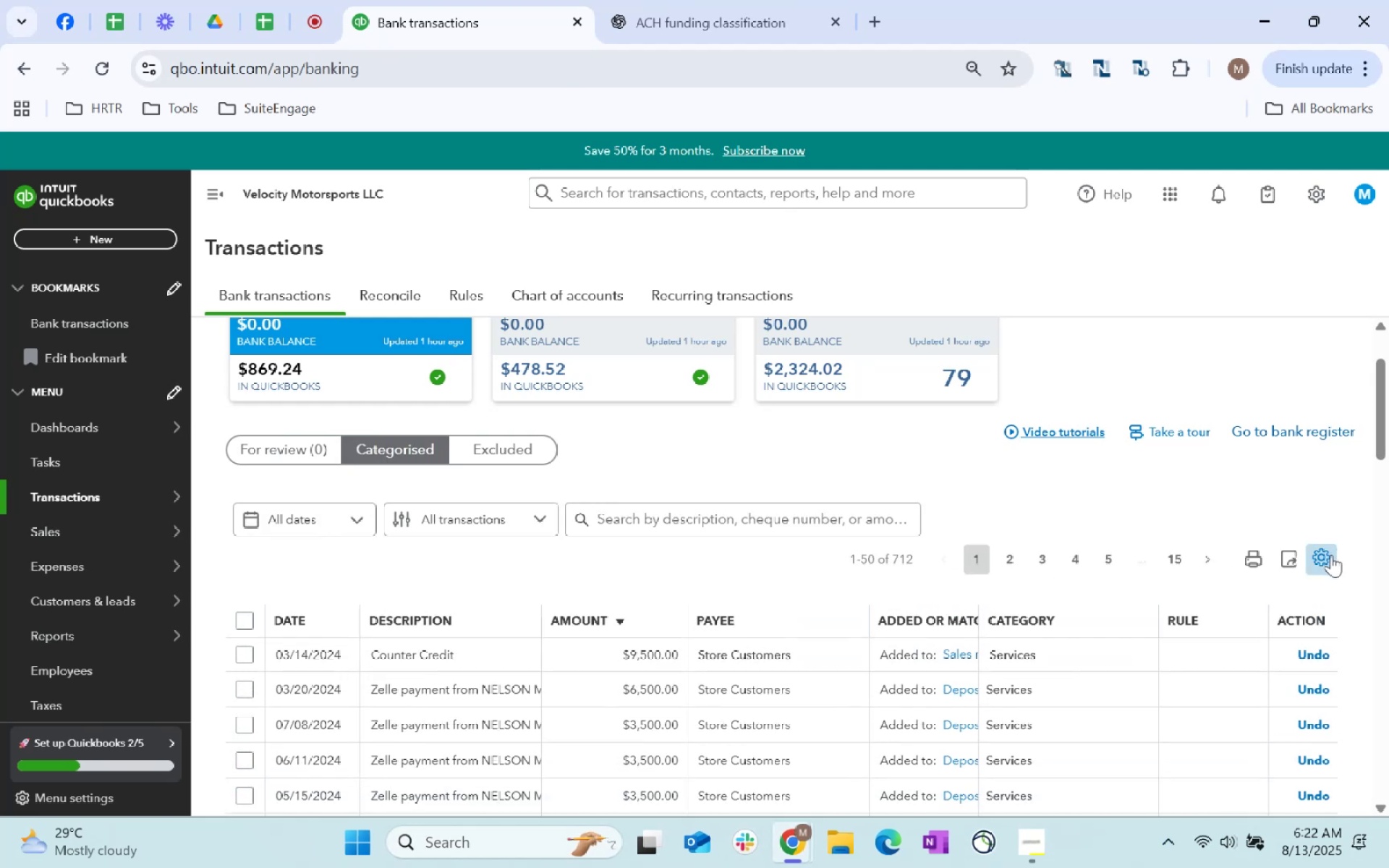 
left_click([1328, 556])
 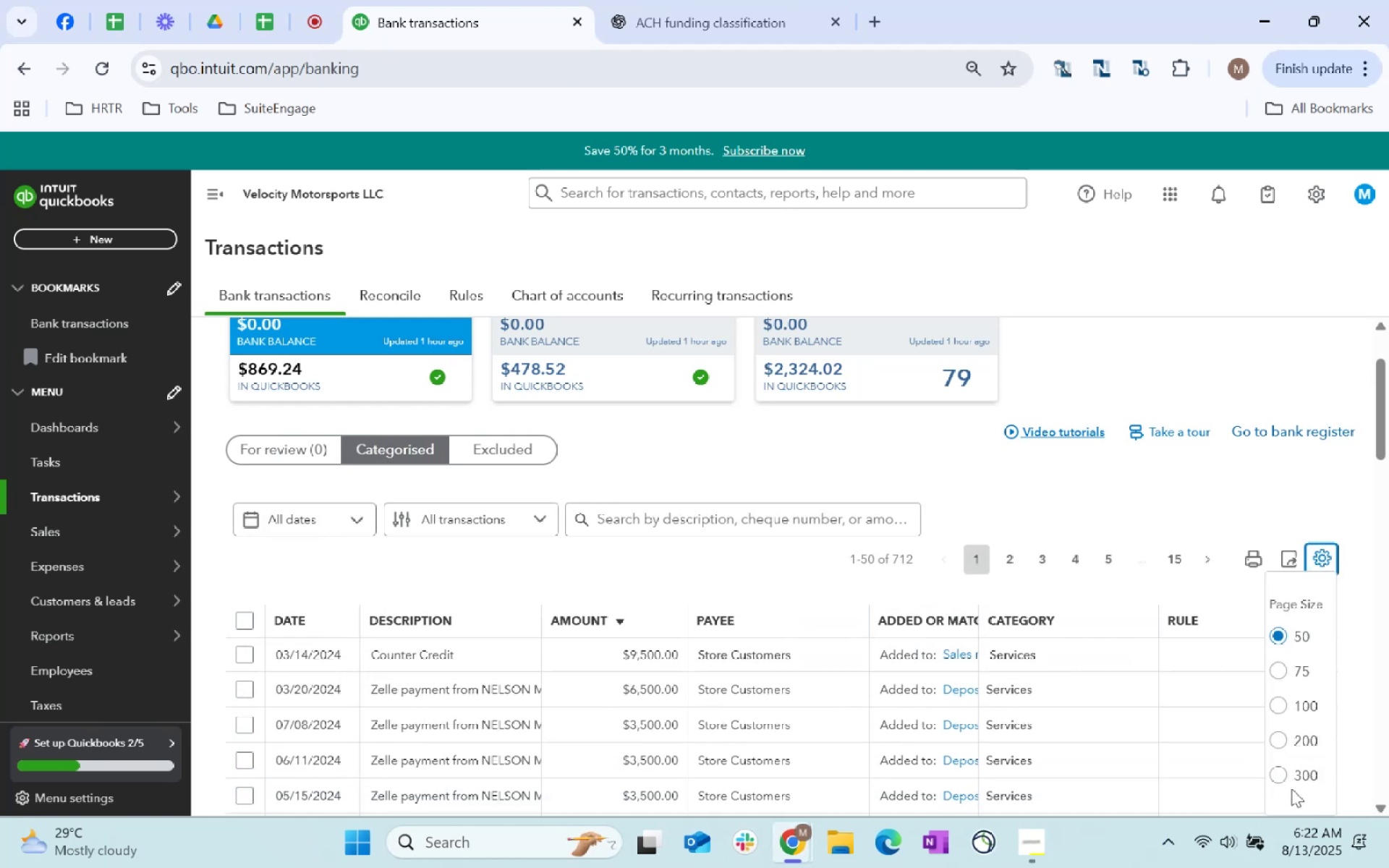 
left_click([1280, 780])
 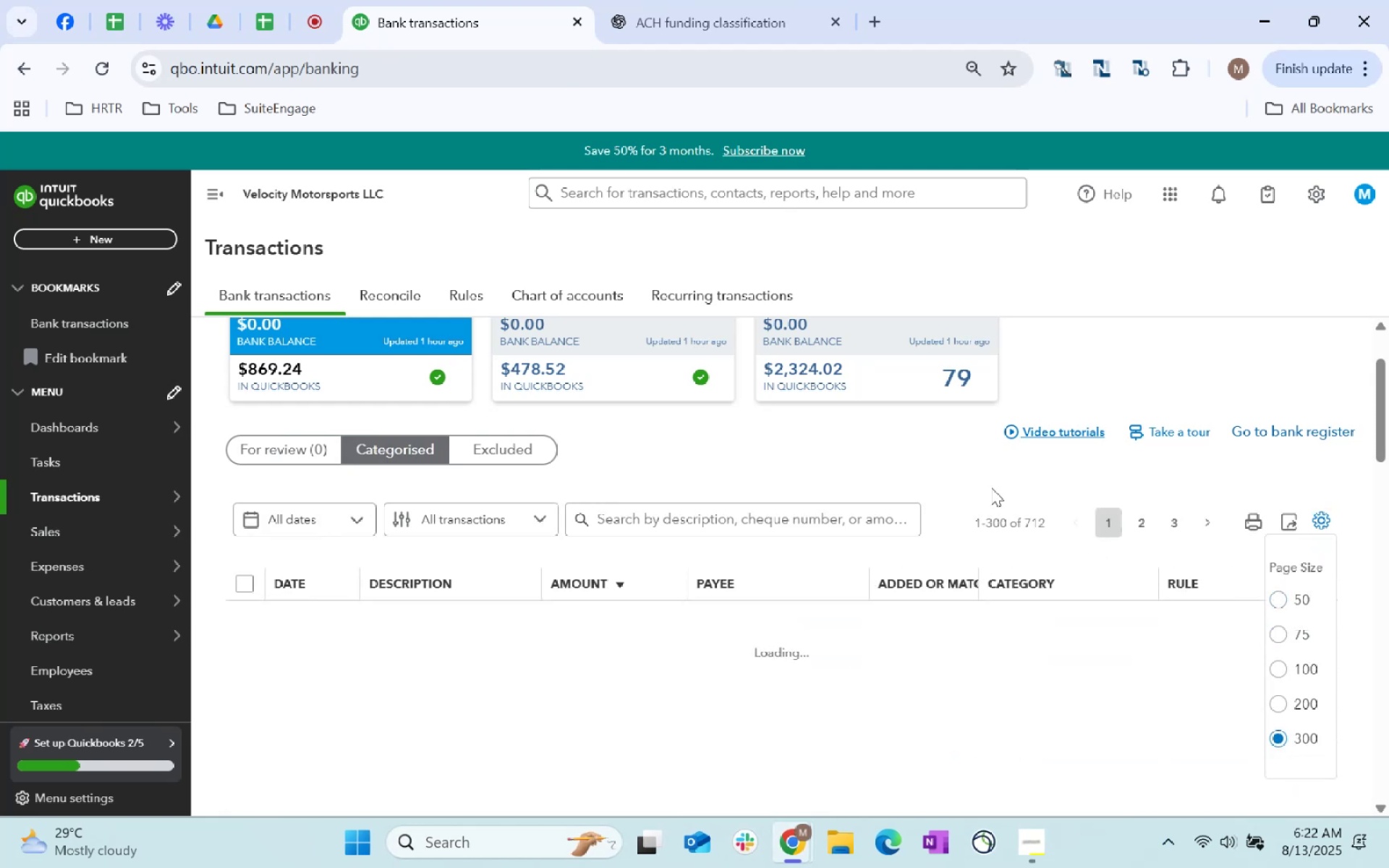 
scroll: coordinate [991, 488], scroll_direction: down, amount: 2.0
 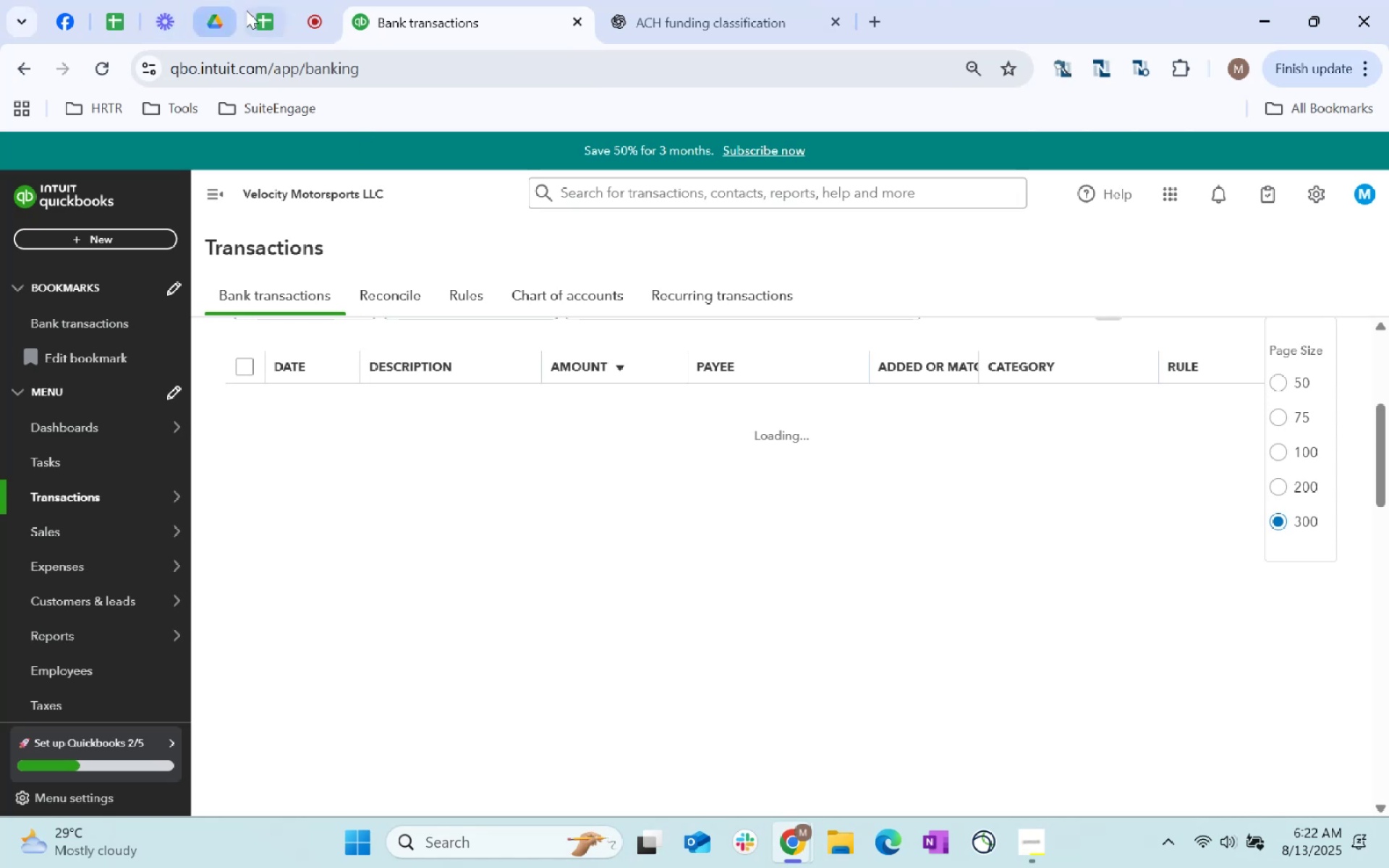 
wait(5.28)
 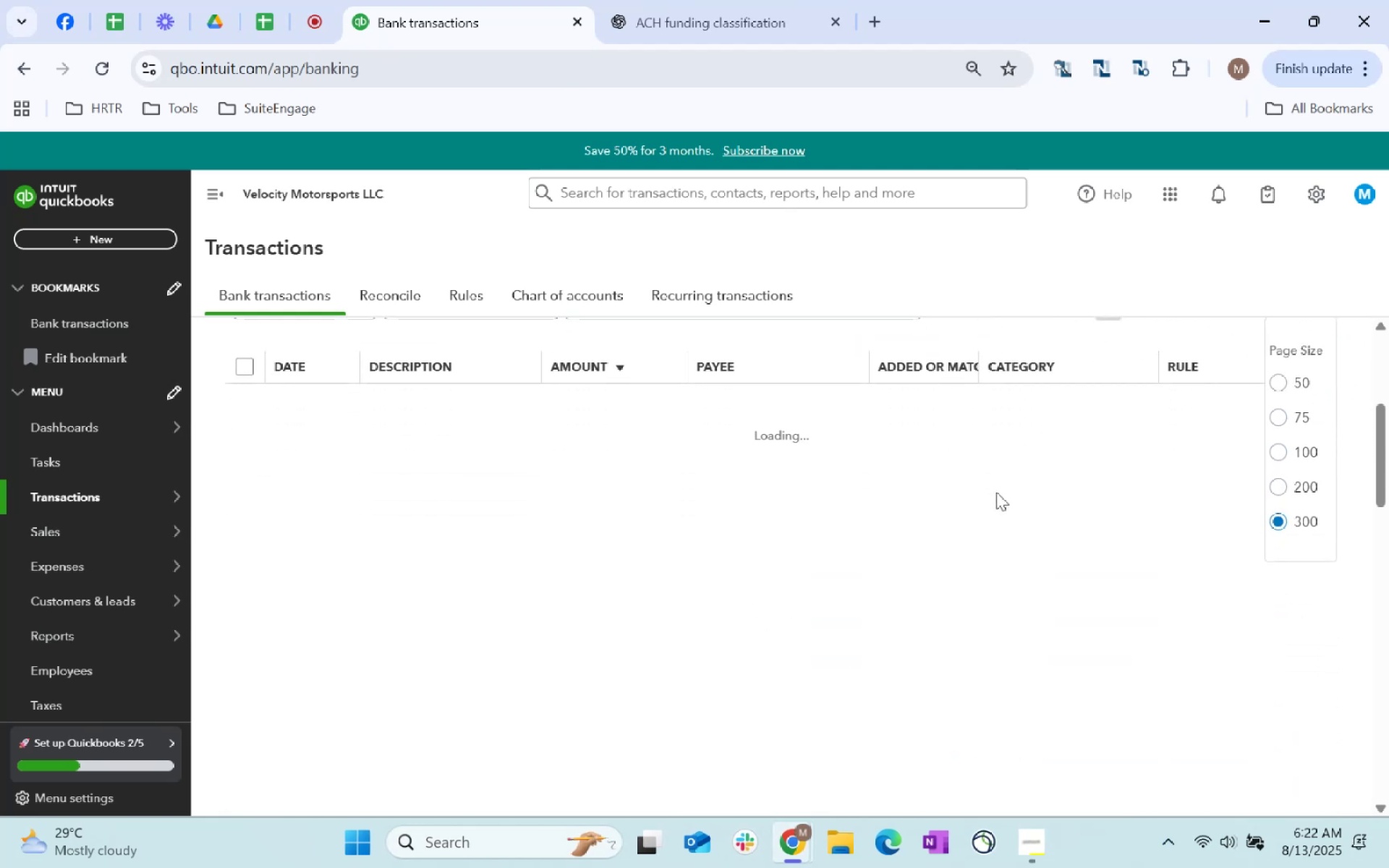 
left_click([271, 14])
 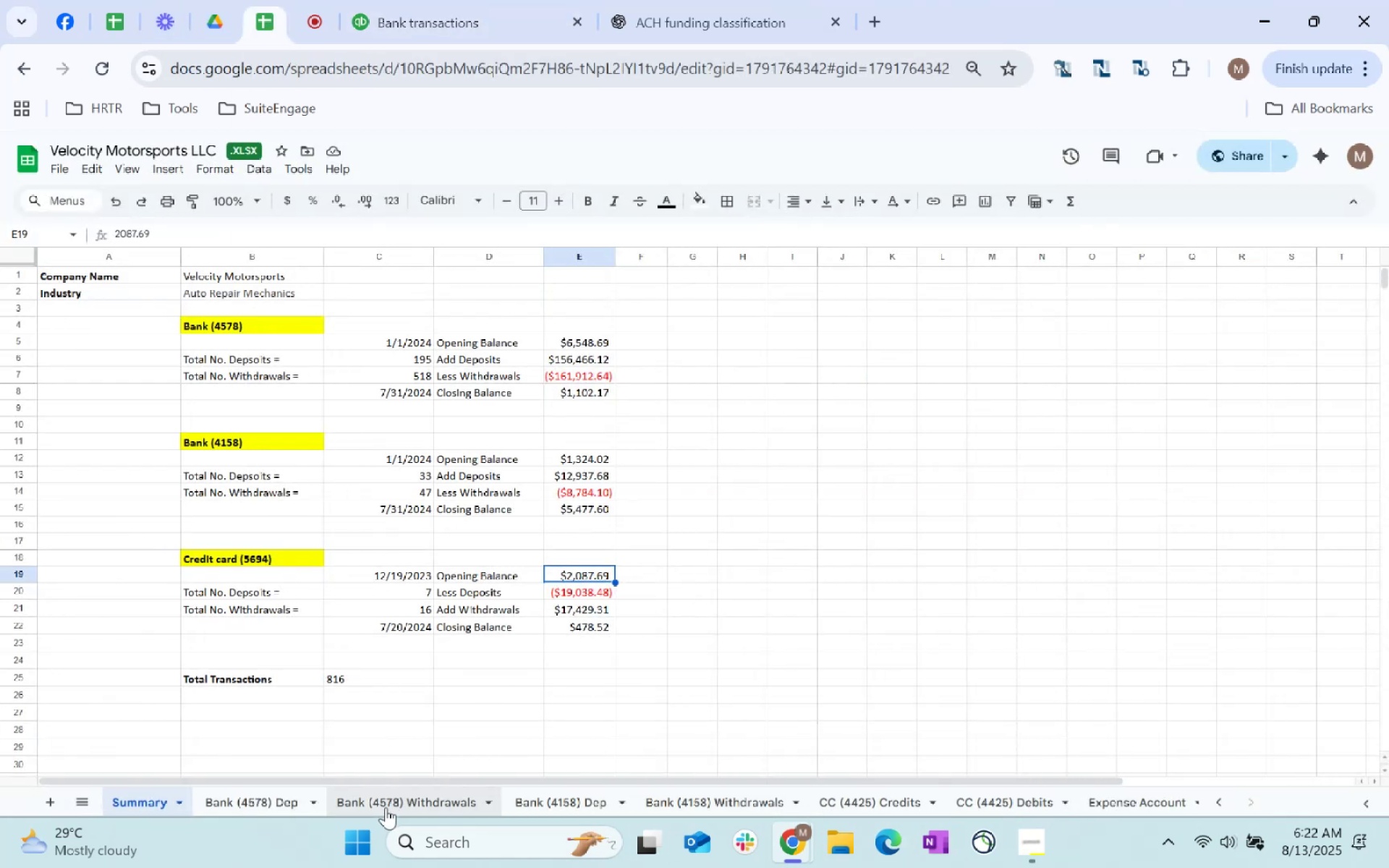 
left_click([291, 809])
 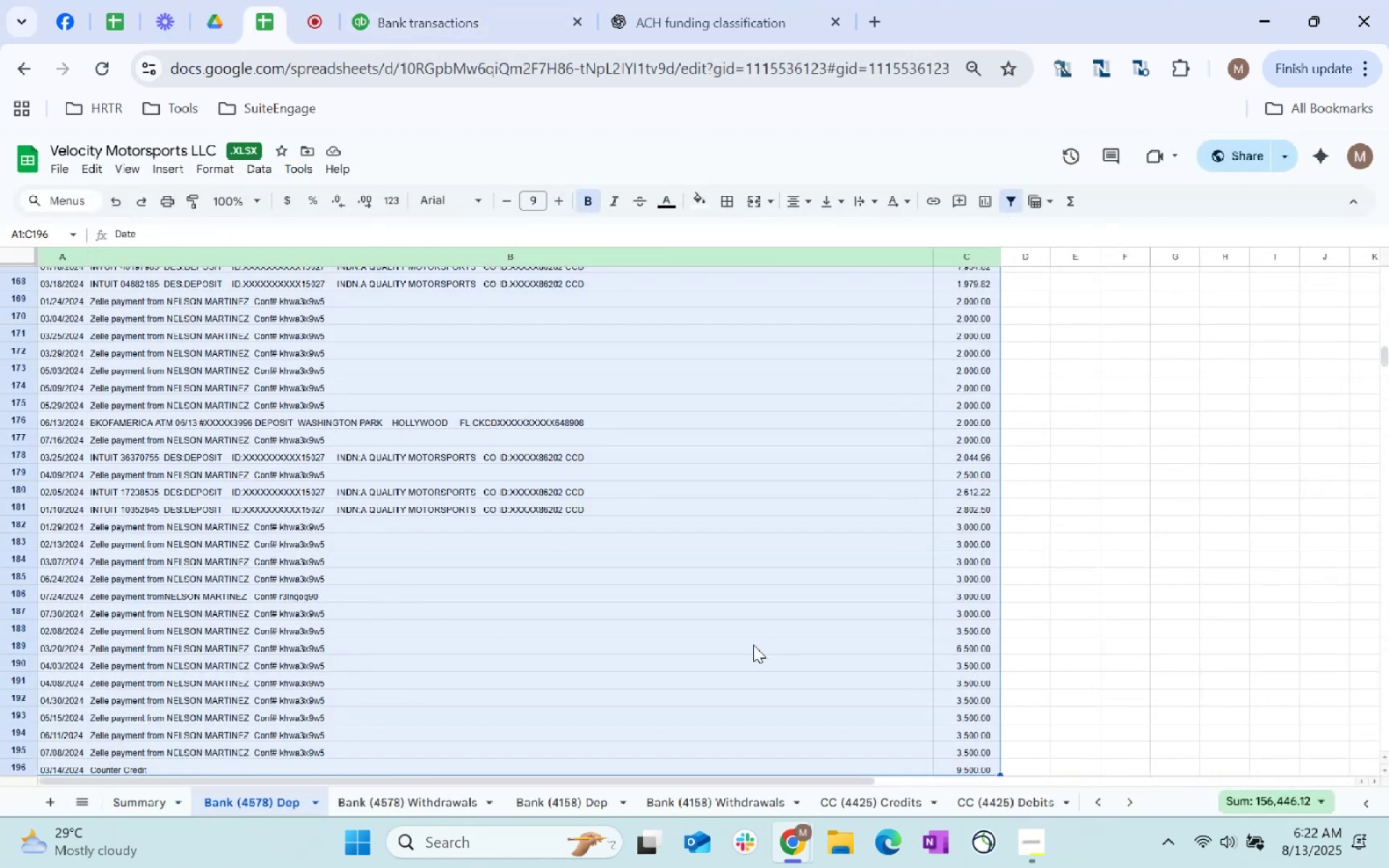 
left_click([116, 804])
 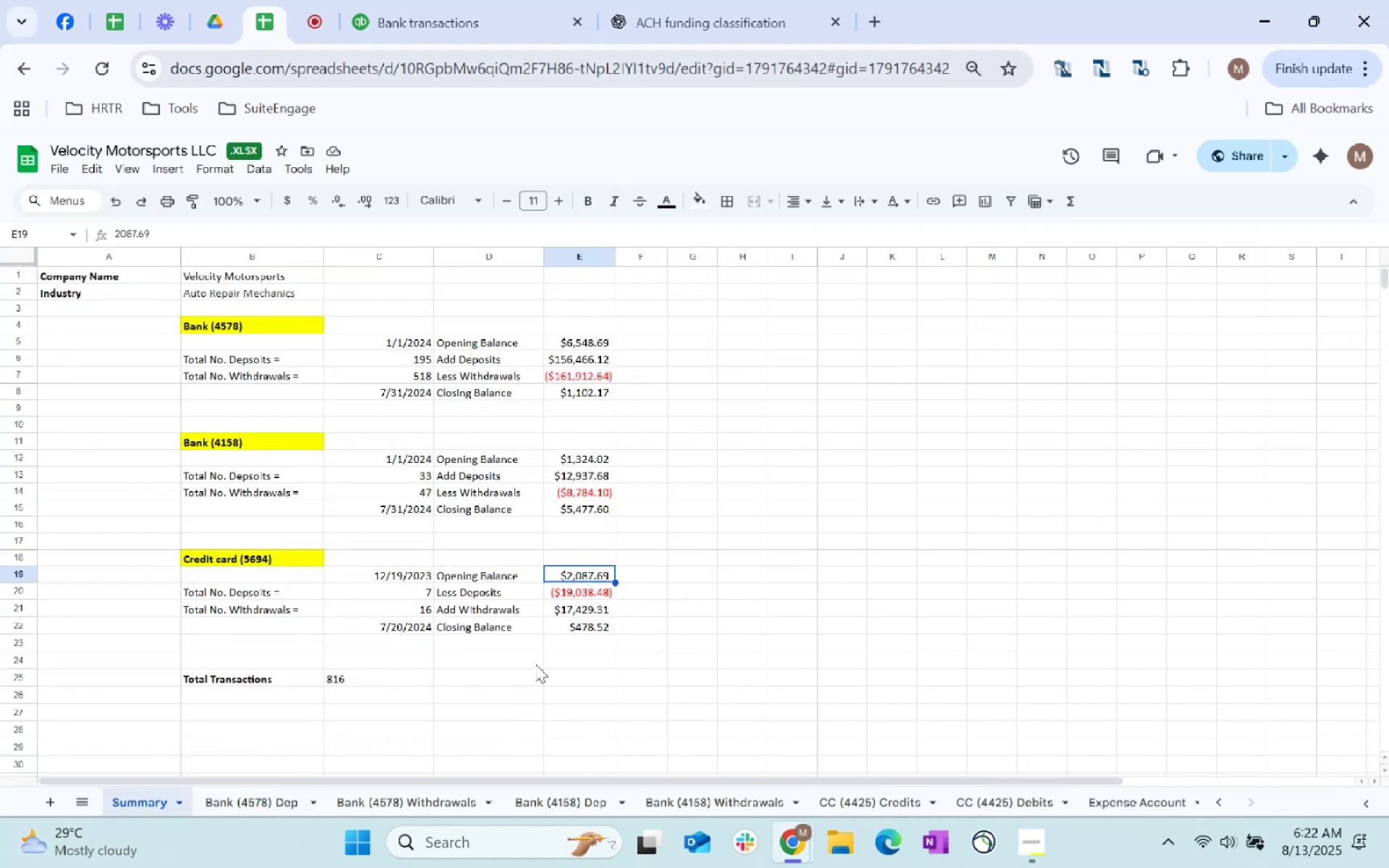 
left_click([472, 0])
 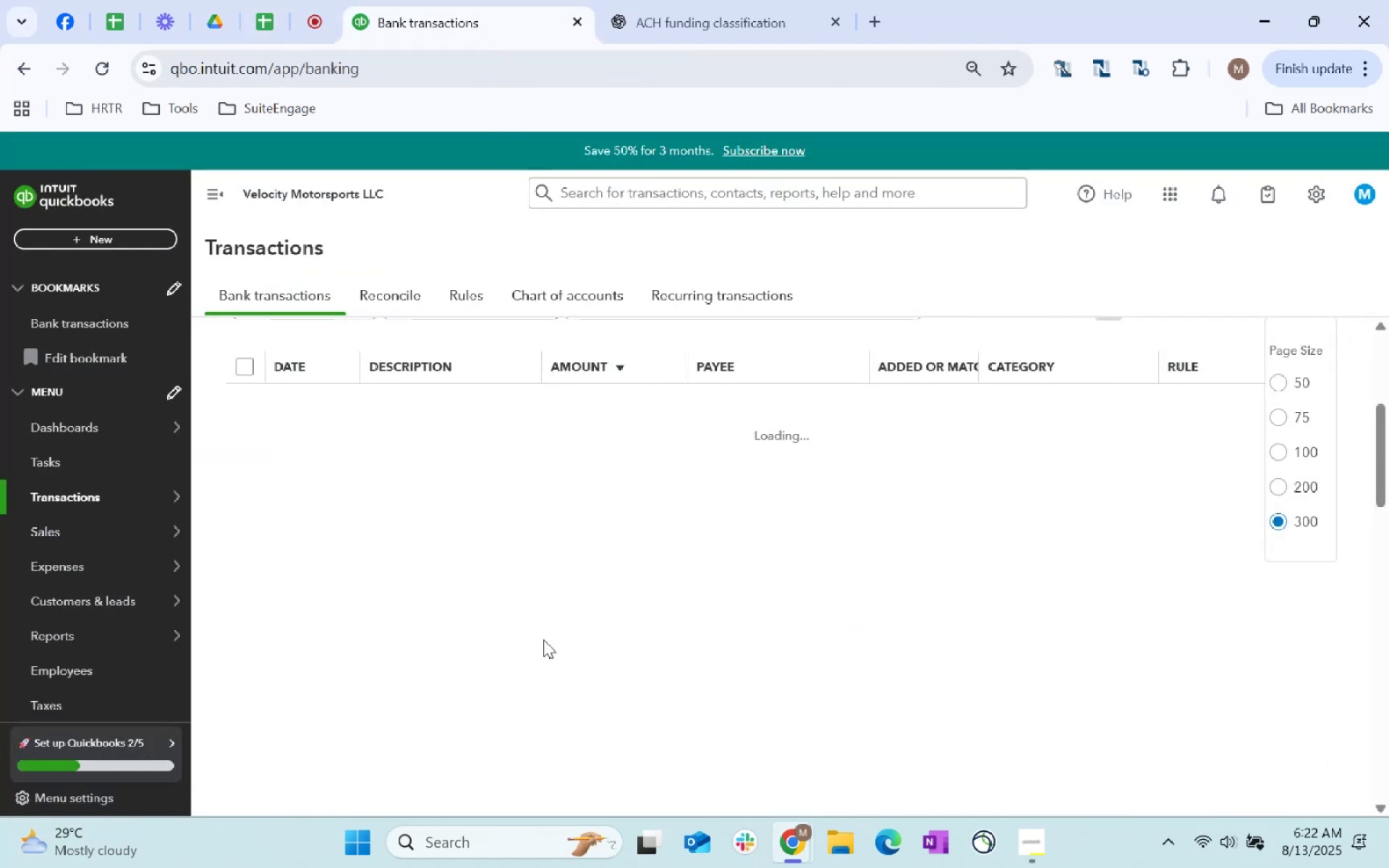 
scroll: coordinate [569, 650], scroll_direction: up, amount: 11.0
 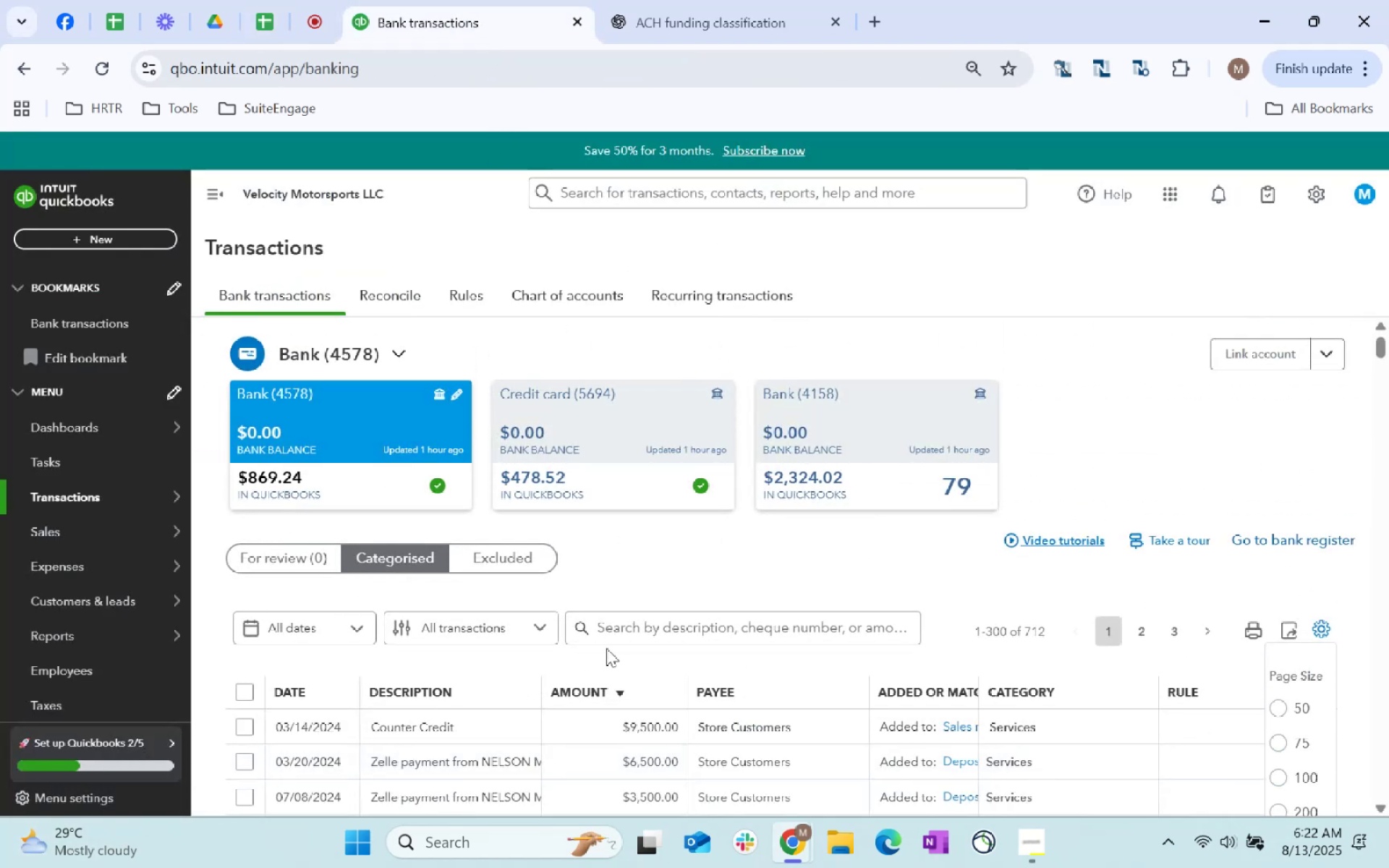 
scroll: coordinate [681, 686], scroll_direction: down, amount: 154.0
 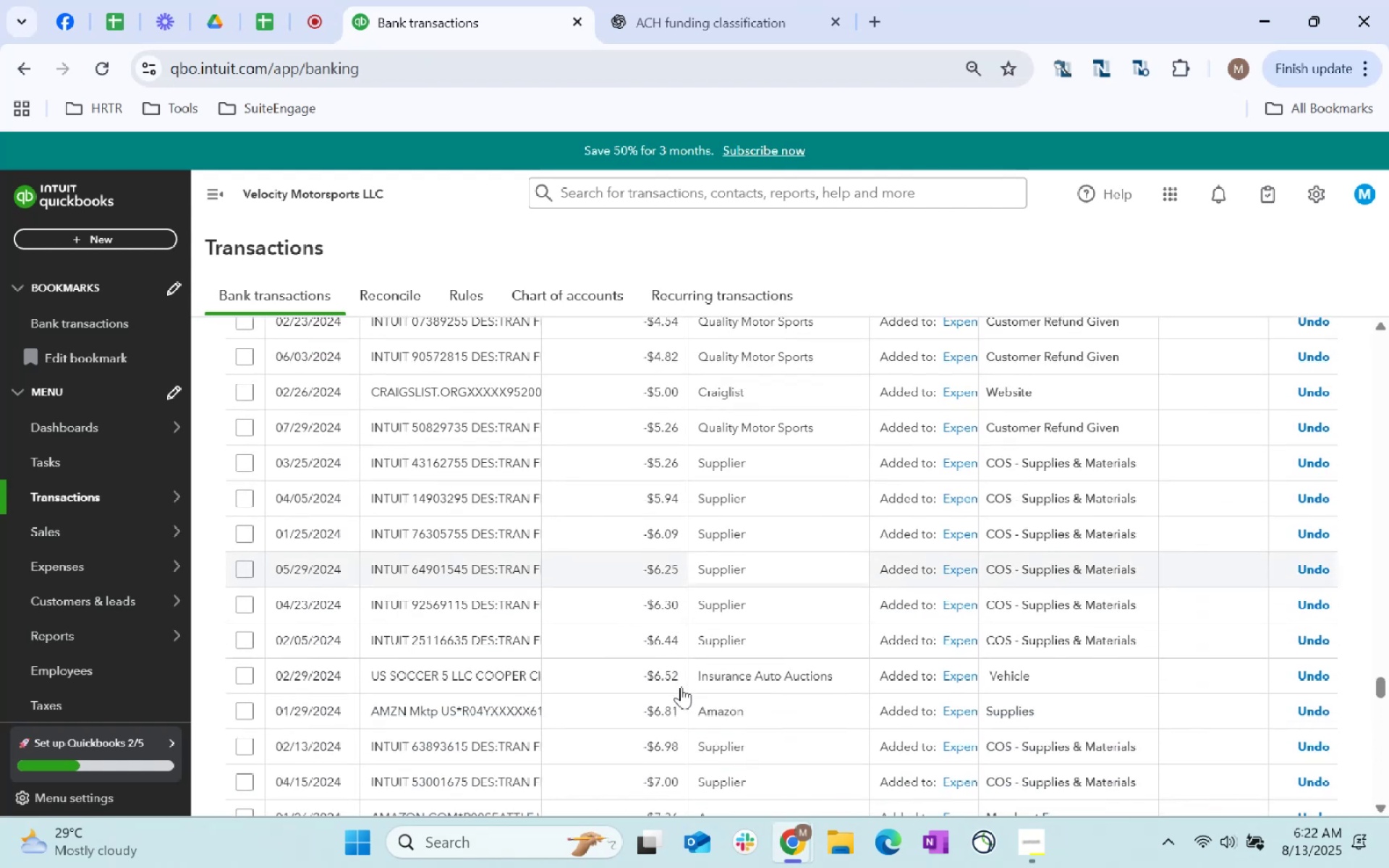 
scroll: coordinate [692, 693], scroll_direction: up, amount: 16.0
 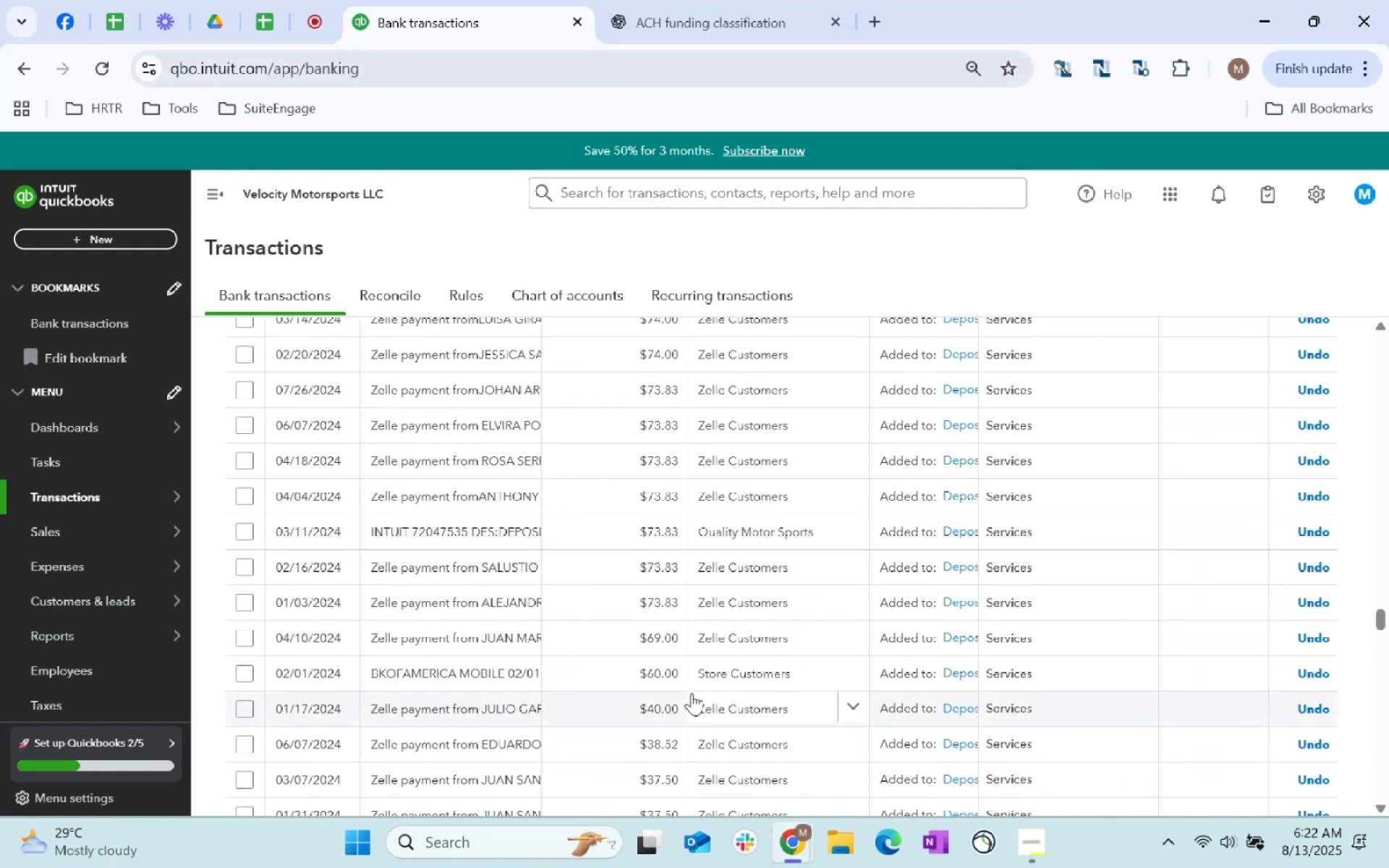 
scroll: coordinate [692, 693], scroll_direction: down, amount: 3.0
 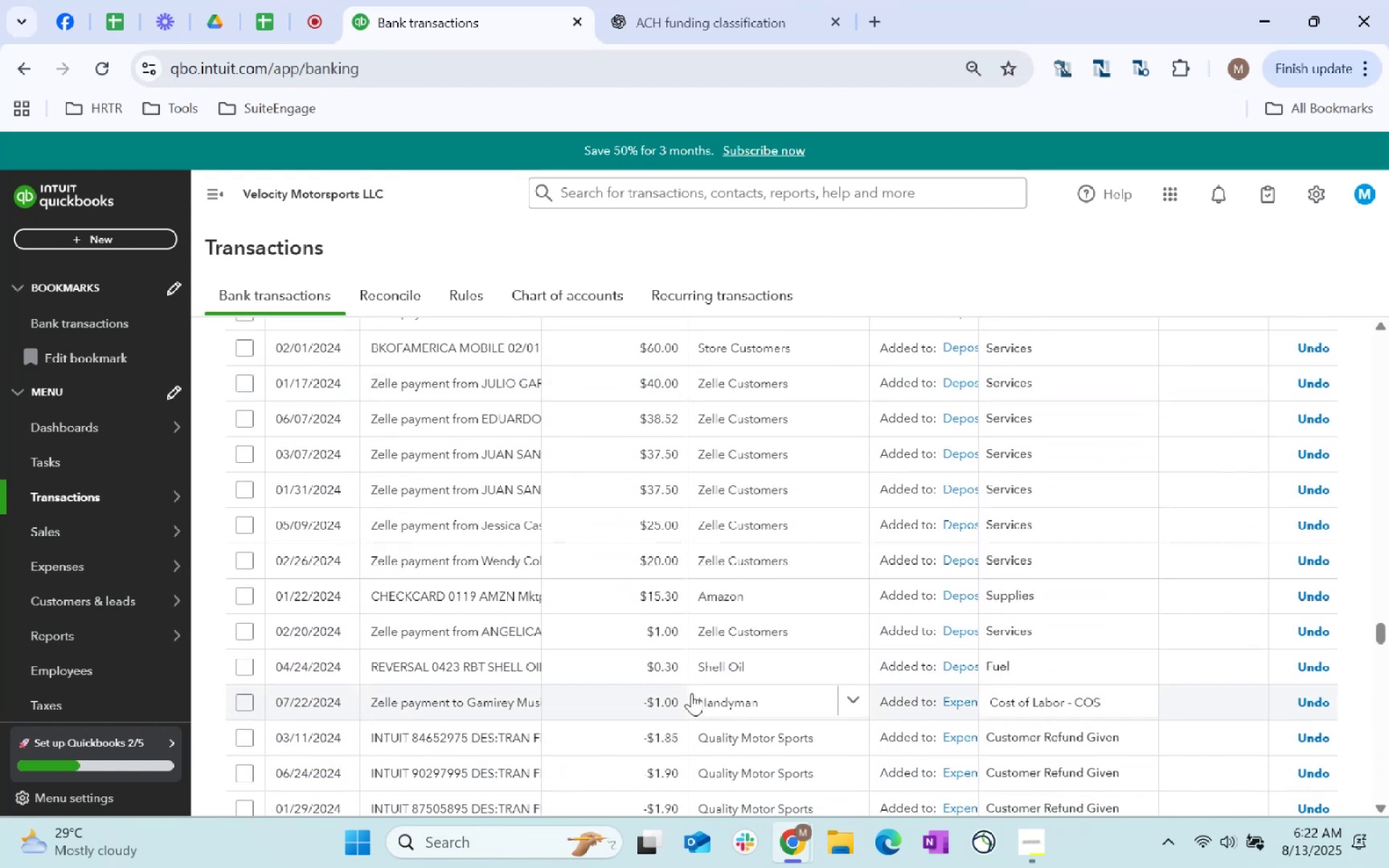 
scroll: coordinate [663, 666], scroll_direction: up, amount: 40.0
 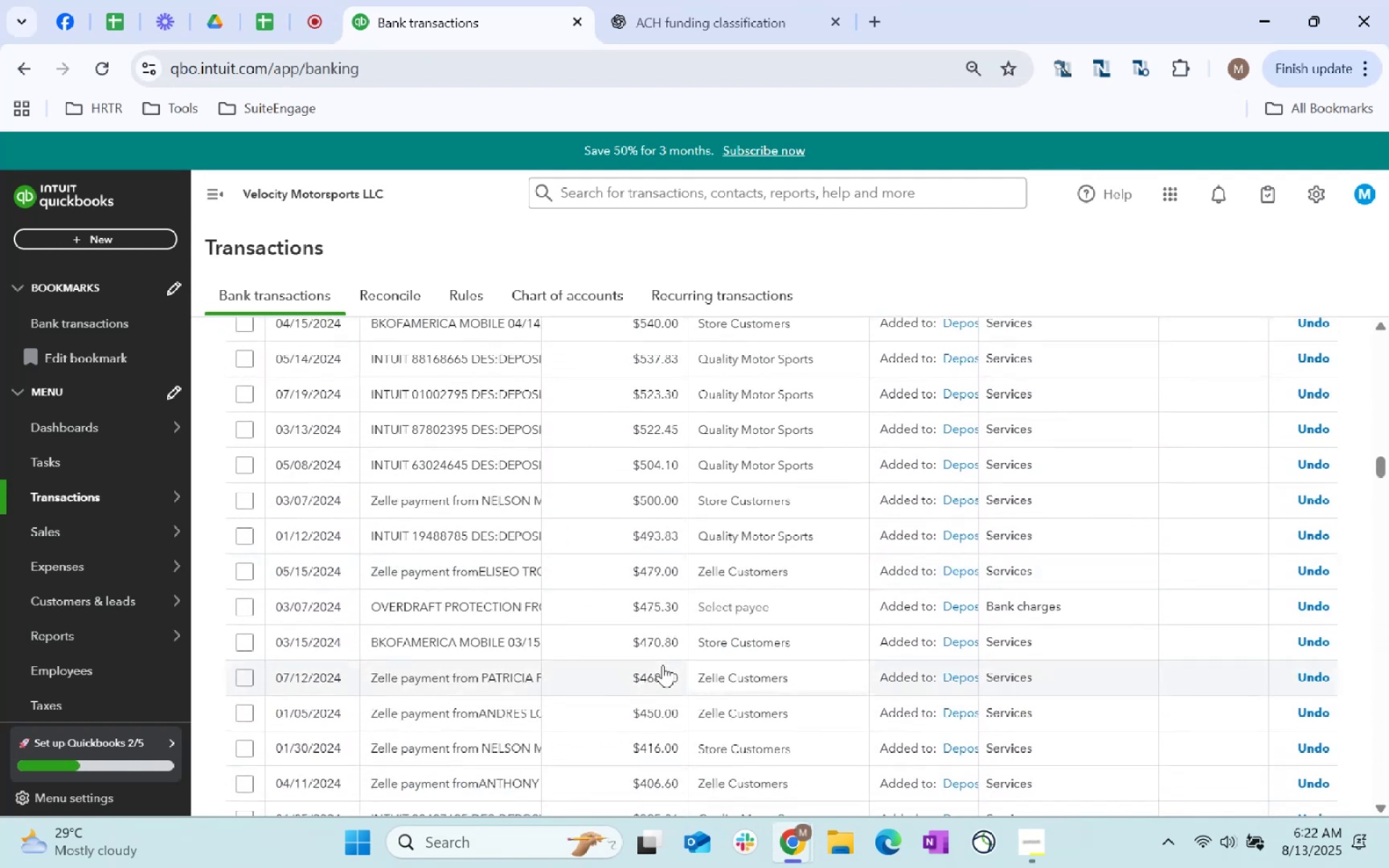 
scroll: coordinate [663, 665], scroll_direction: down, amount: 1.0
 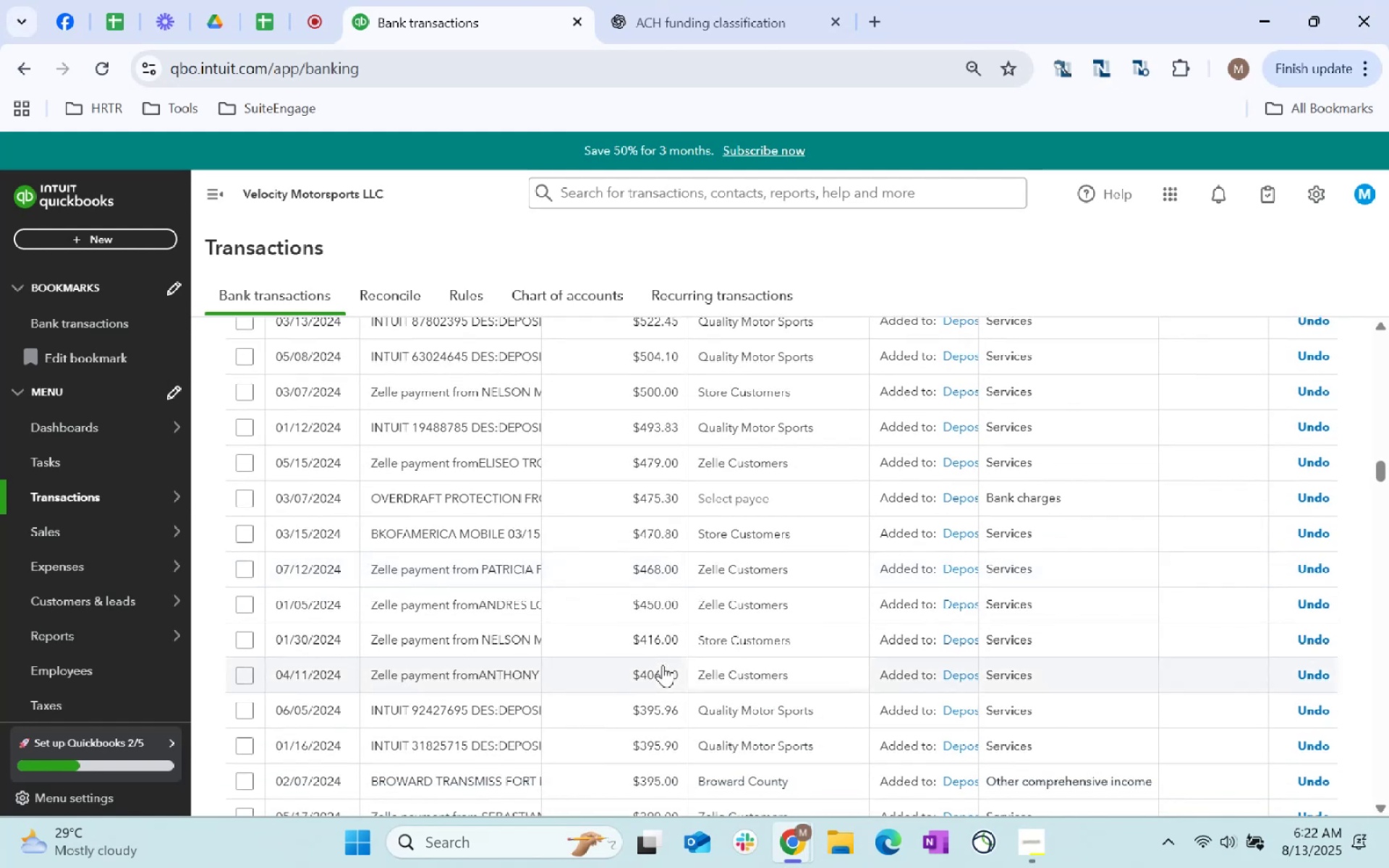 
mouse_move([735, 519])
 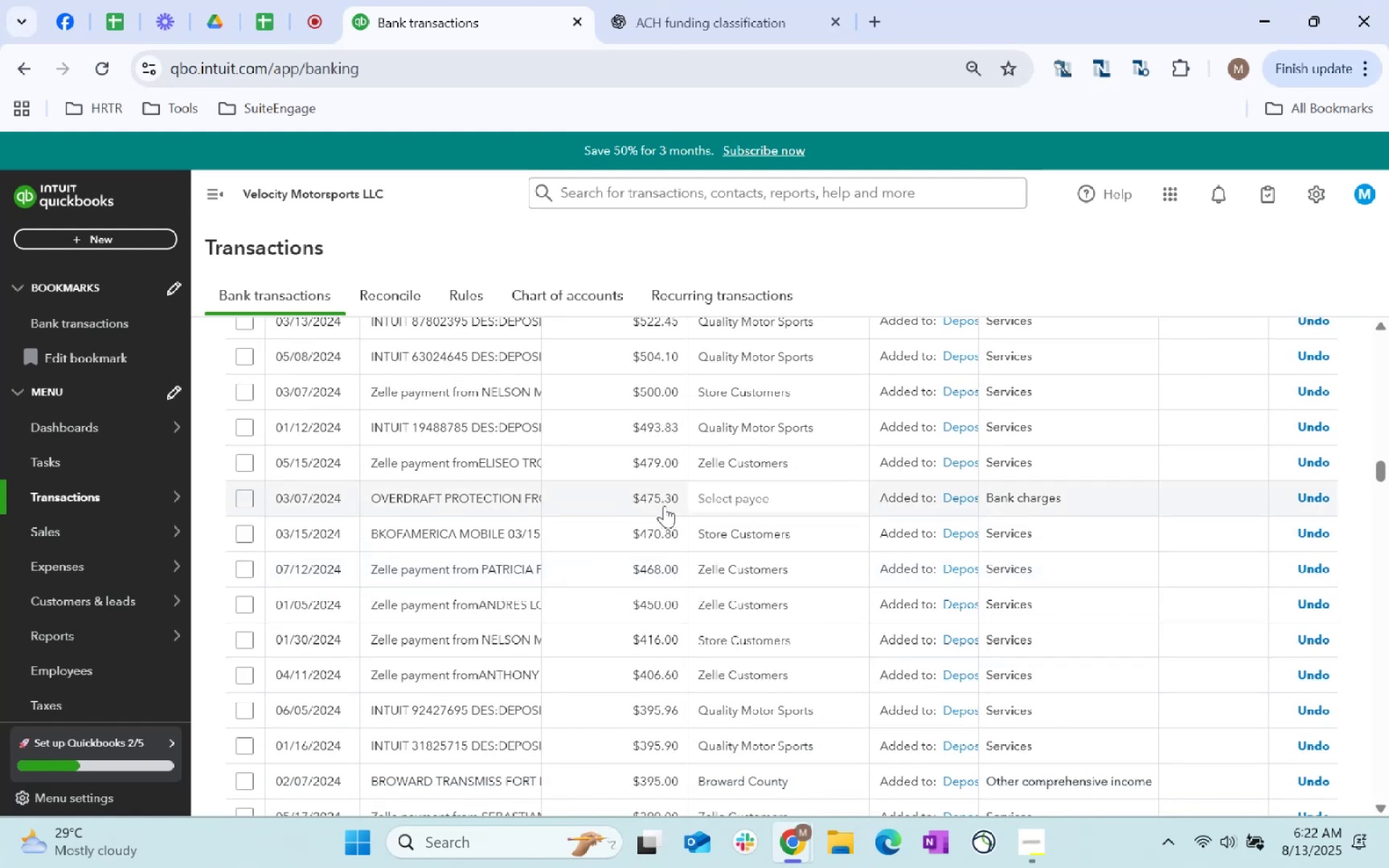 
left_click([664, 506])
 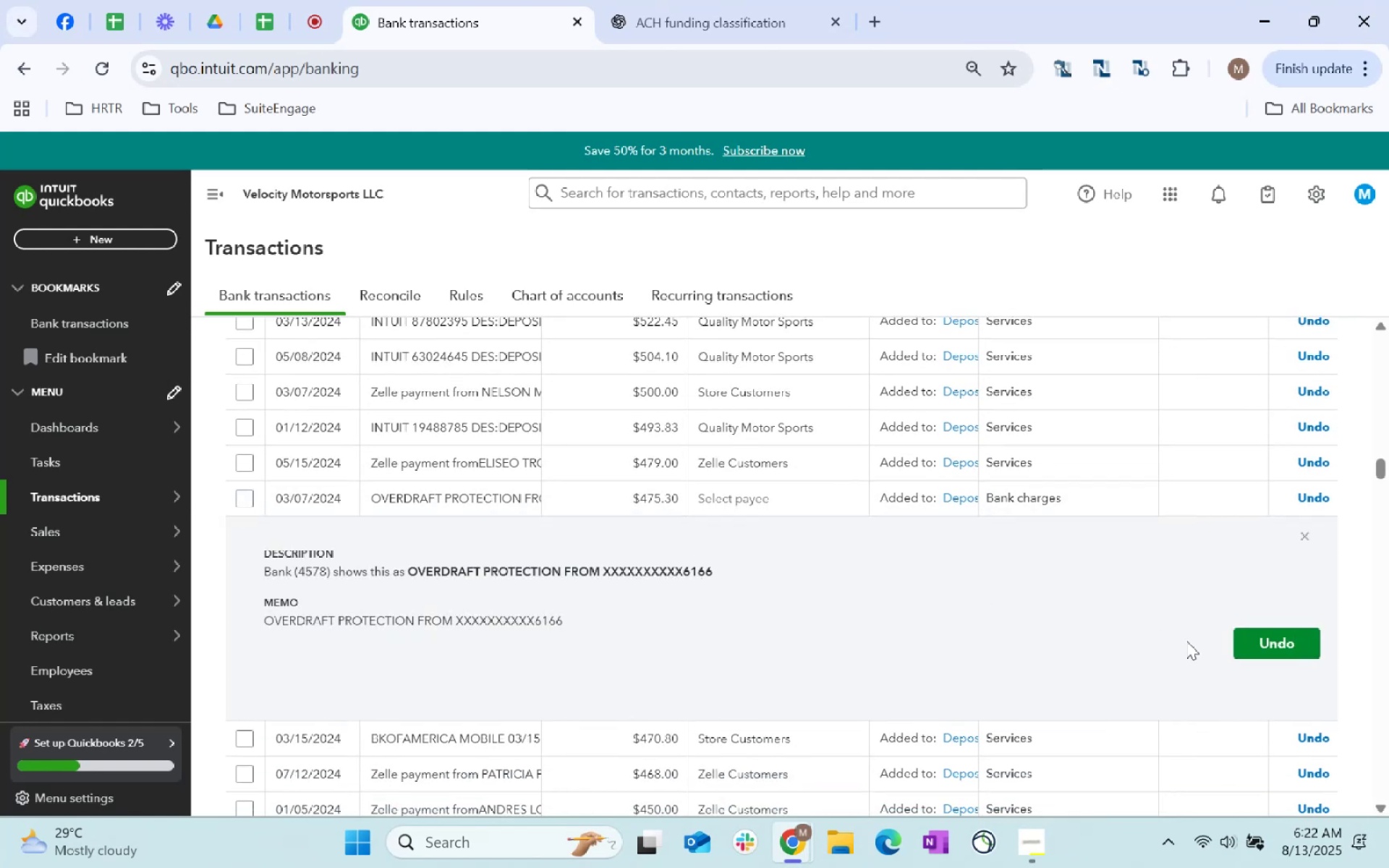 
left_click([1304, 537])
 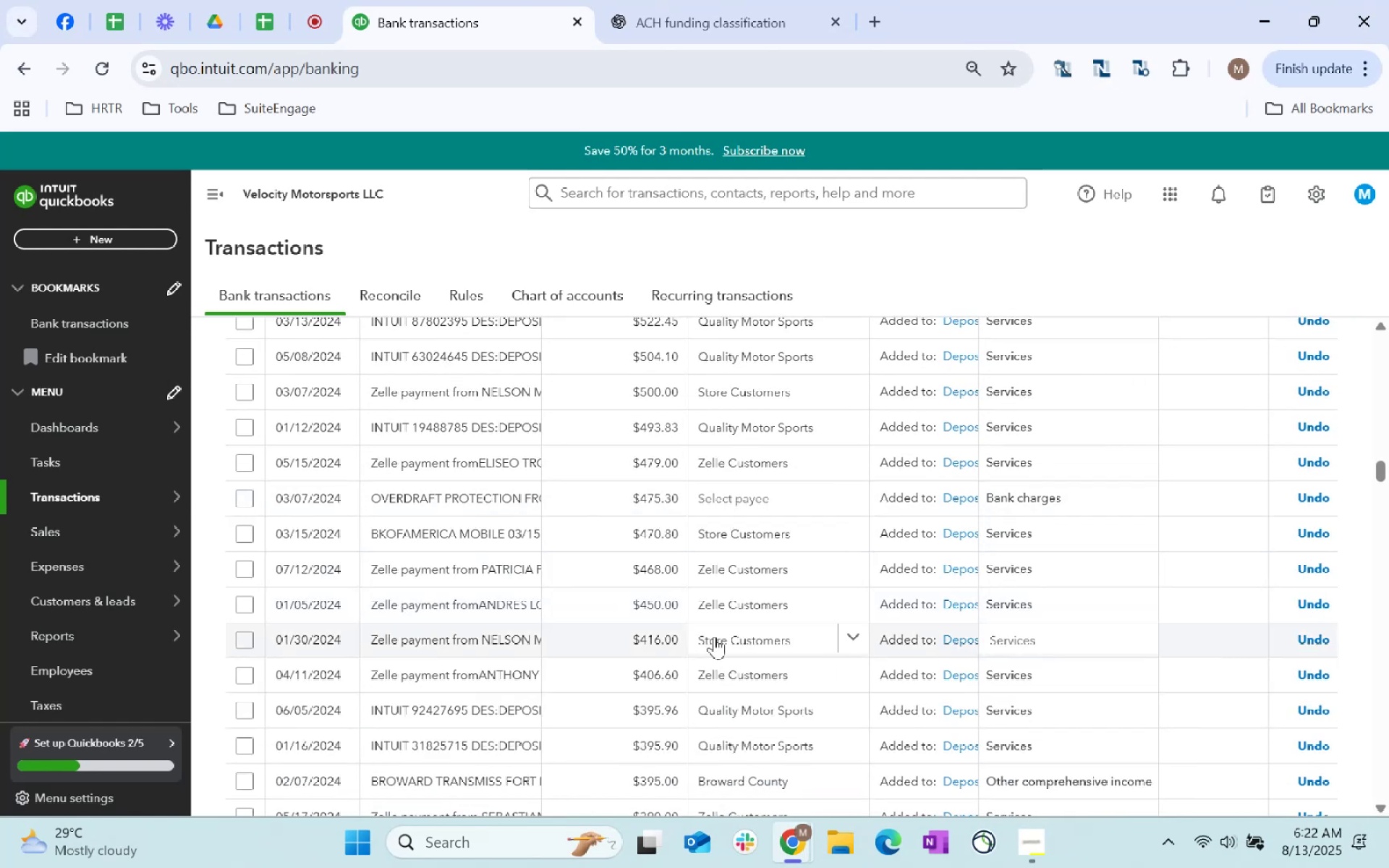 
scroll: coordinate [755, 666], scroll_direction: up, amount: 32.0
 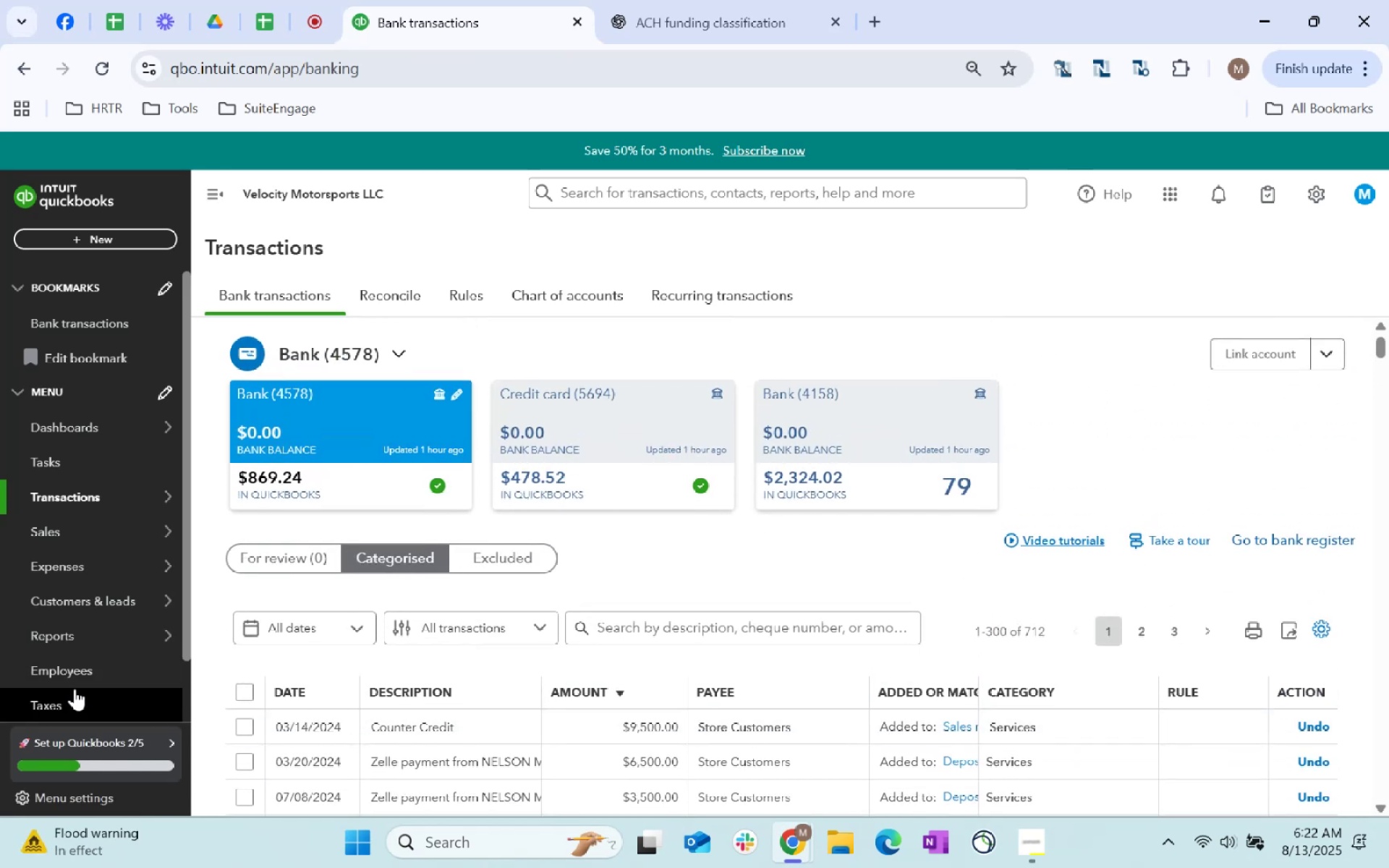 
left_click([239, 692])
 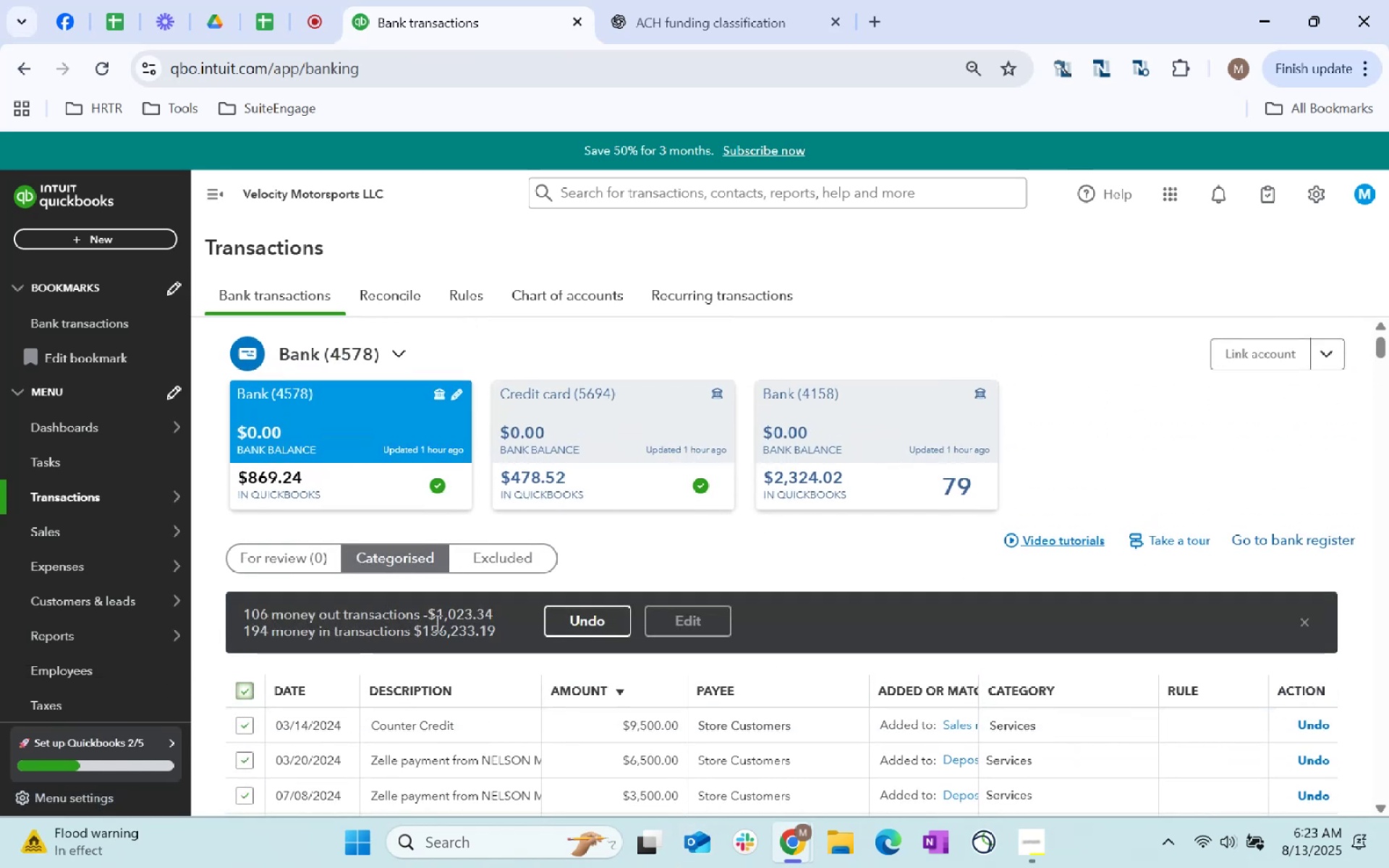 
wait(8.33)
 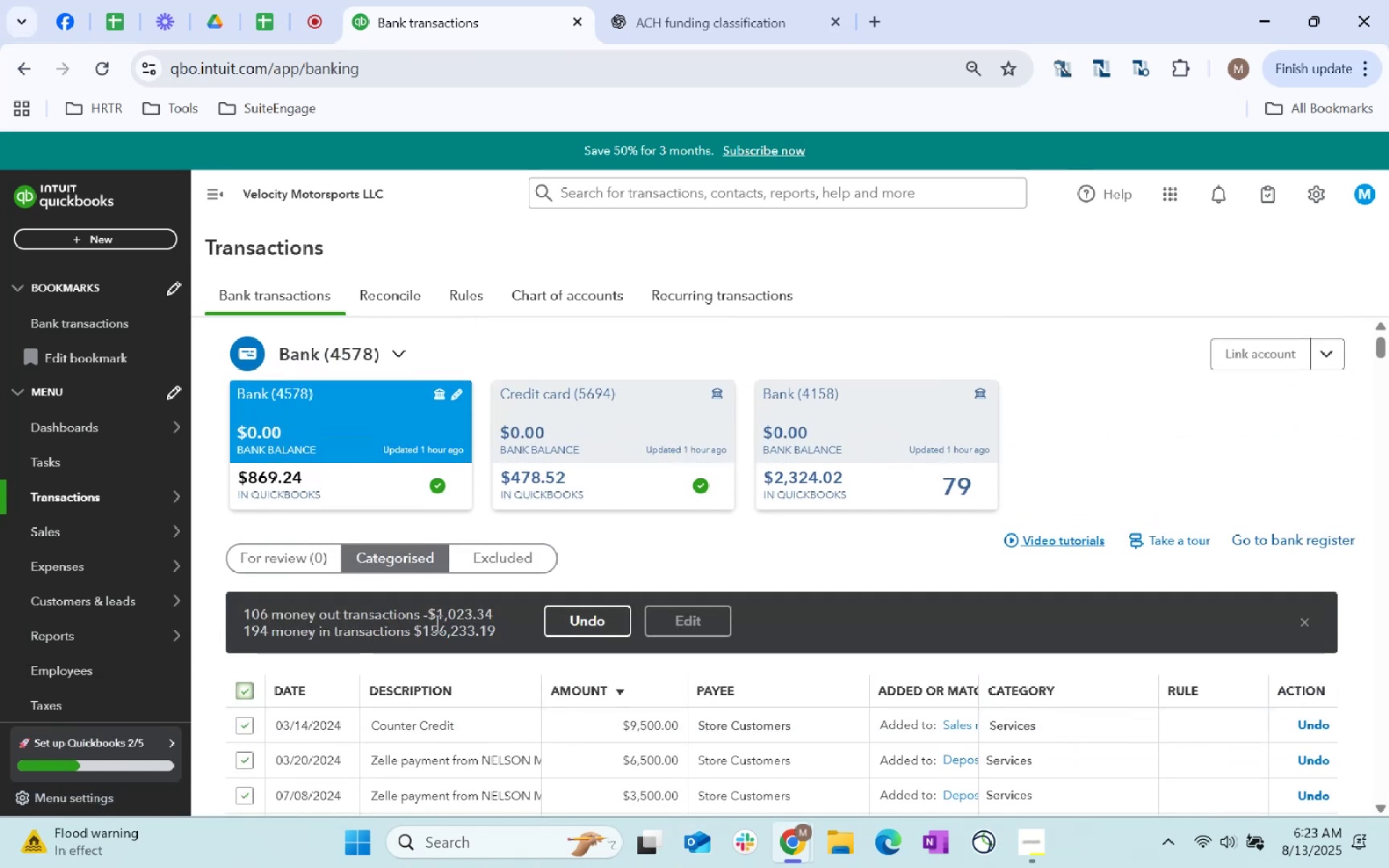 
left_click_drag(start_coordinate=[496, 634], to_coordinate=[372, 639])
 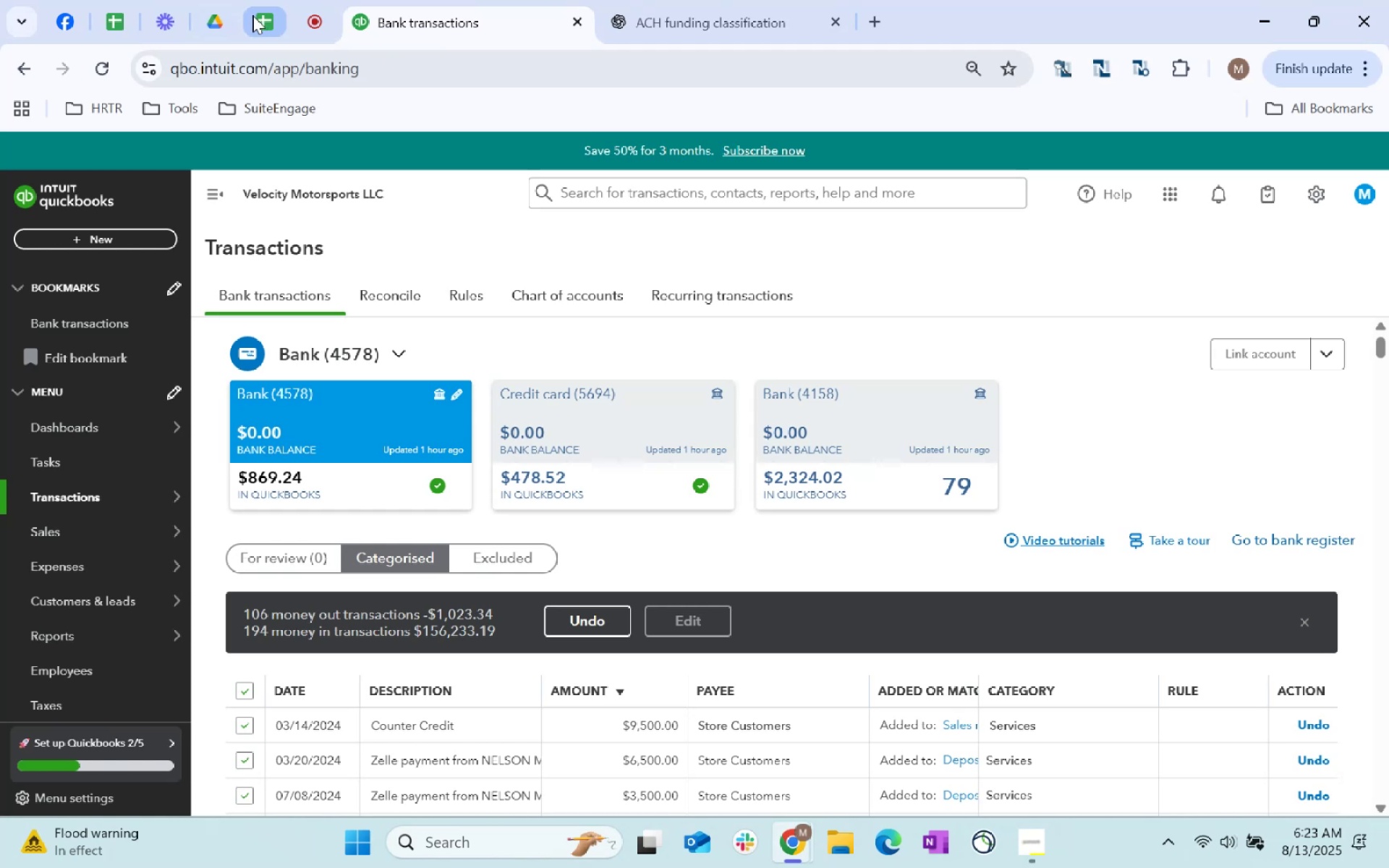 
wait(5.35)
 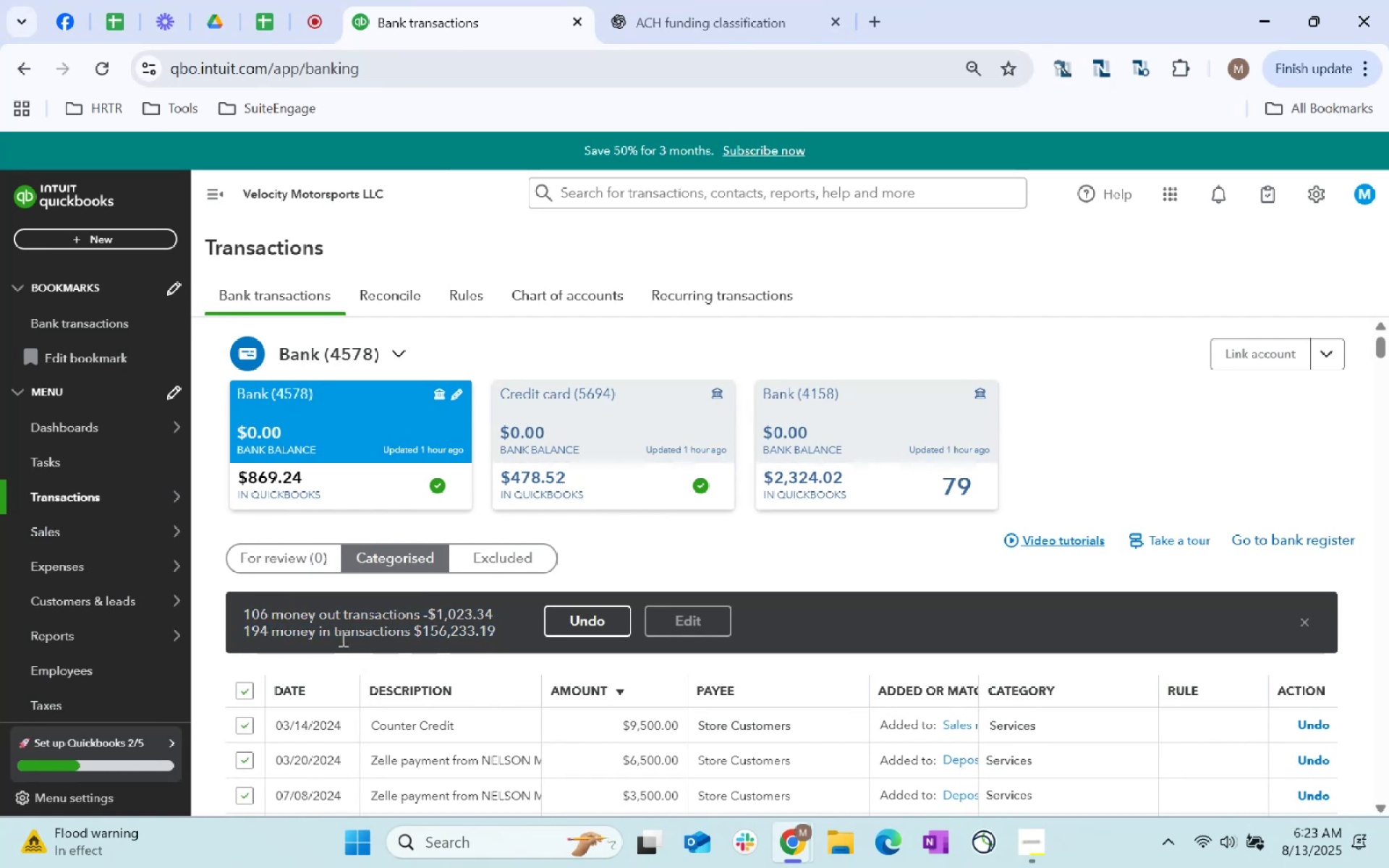 
left_click([252, 15])
 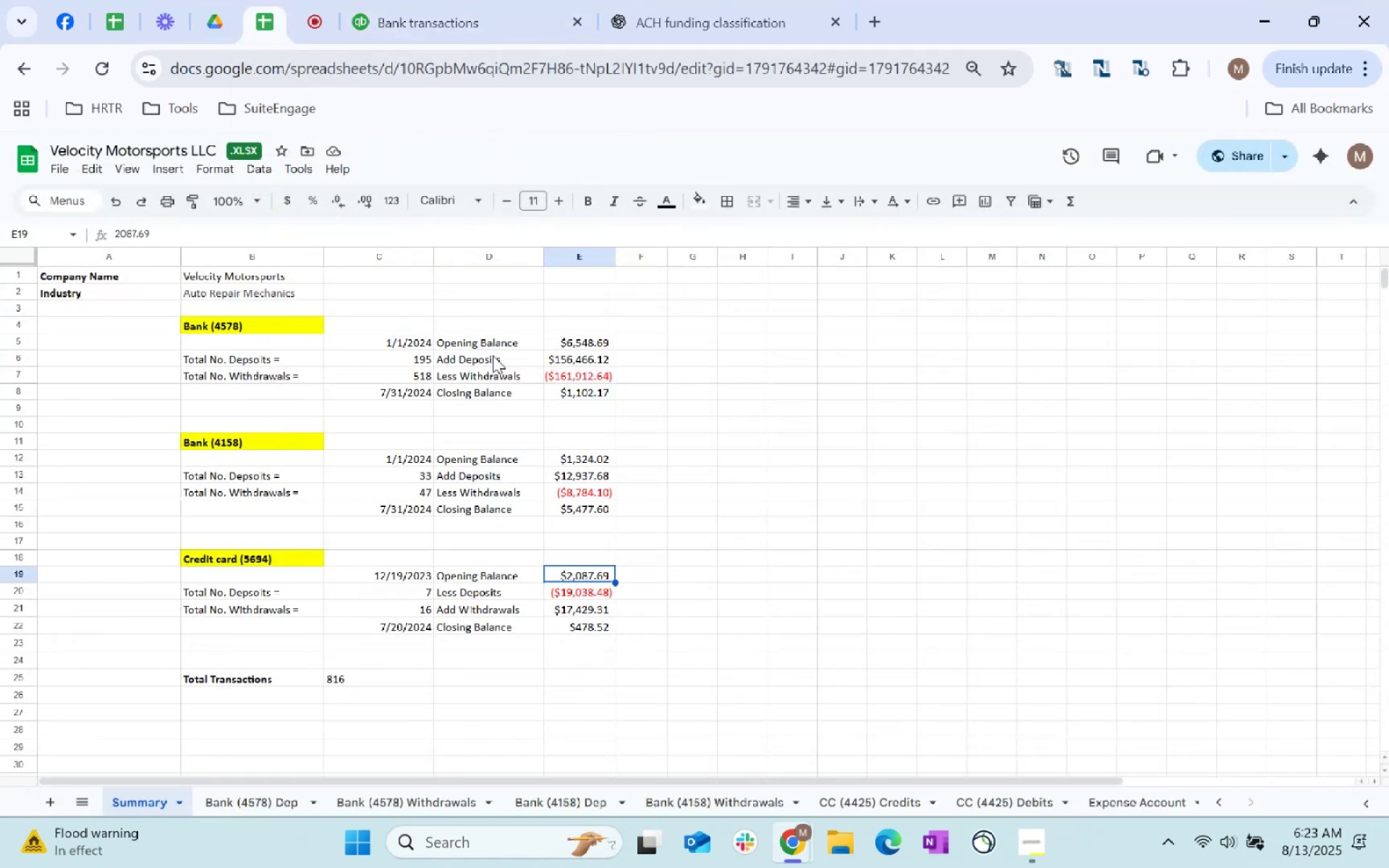 
left_click([395, 0])
 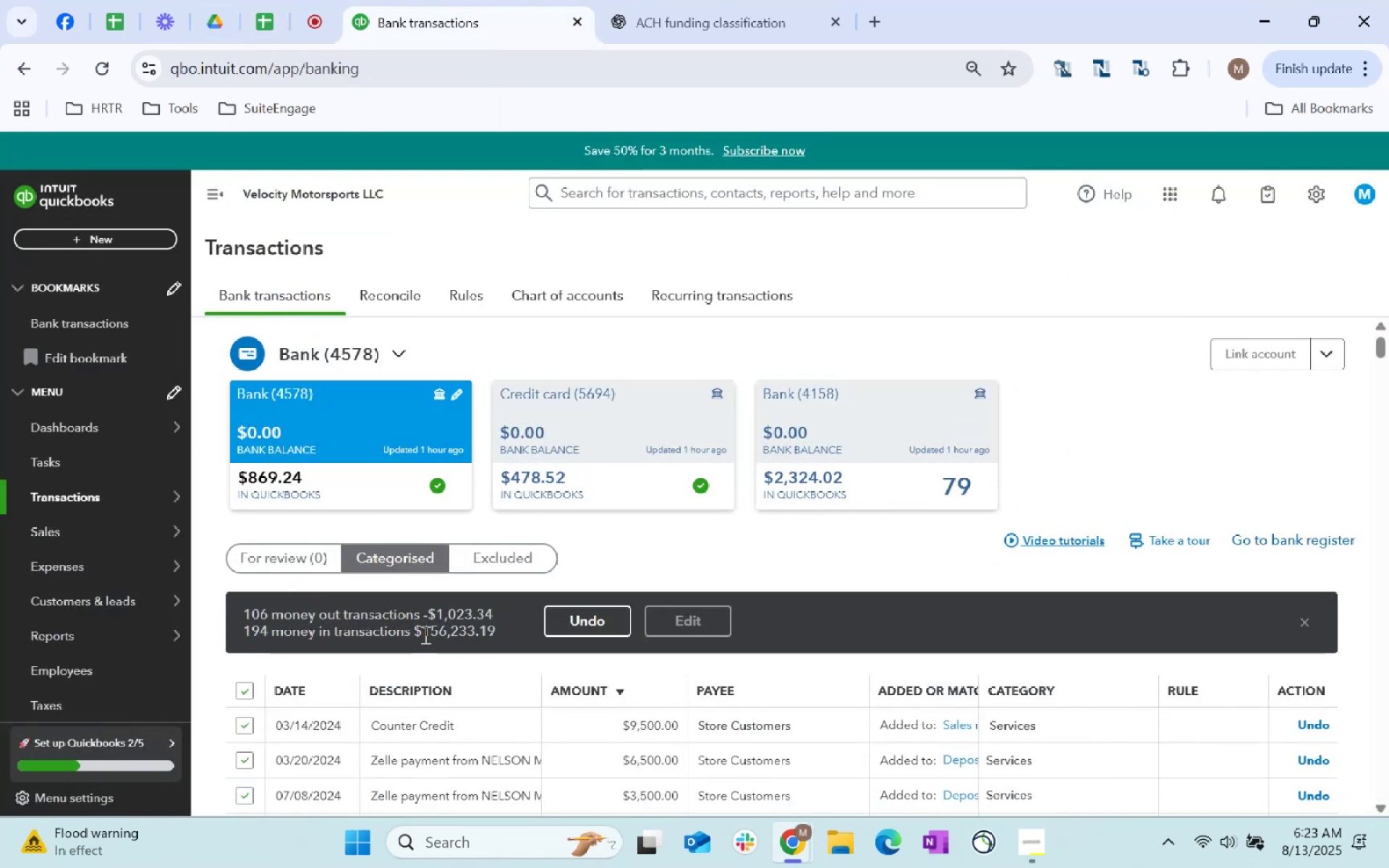 
left_click_drag(start_coordinate=[424, 634], to_coordinate=[494, 625])
 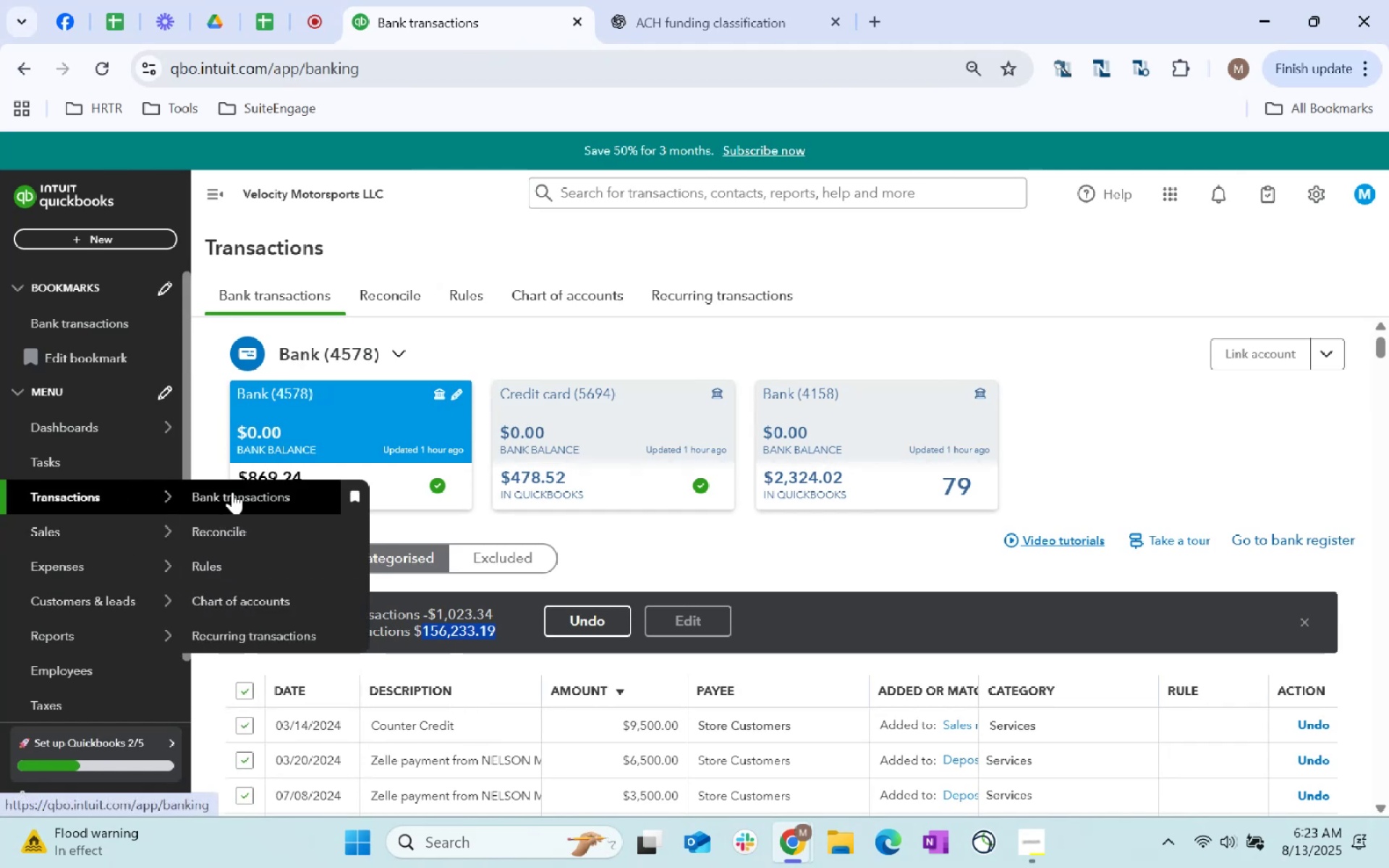 
left_click([245, 537])
 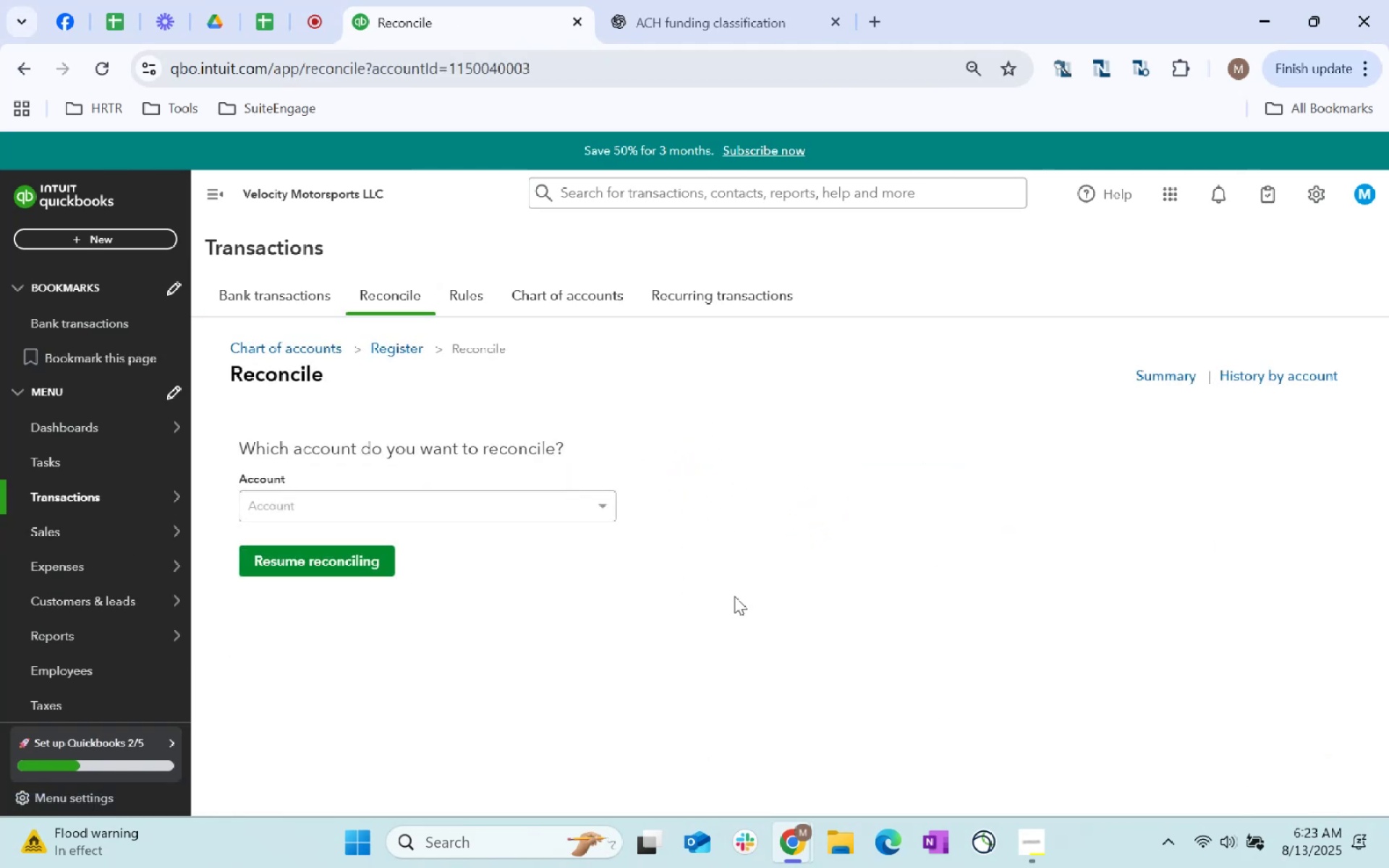 
left_click([571, 502])
 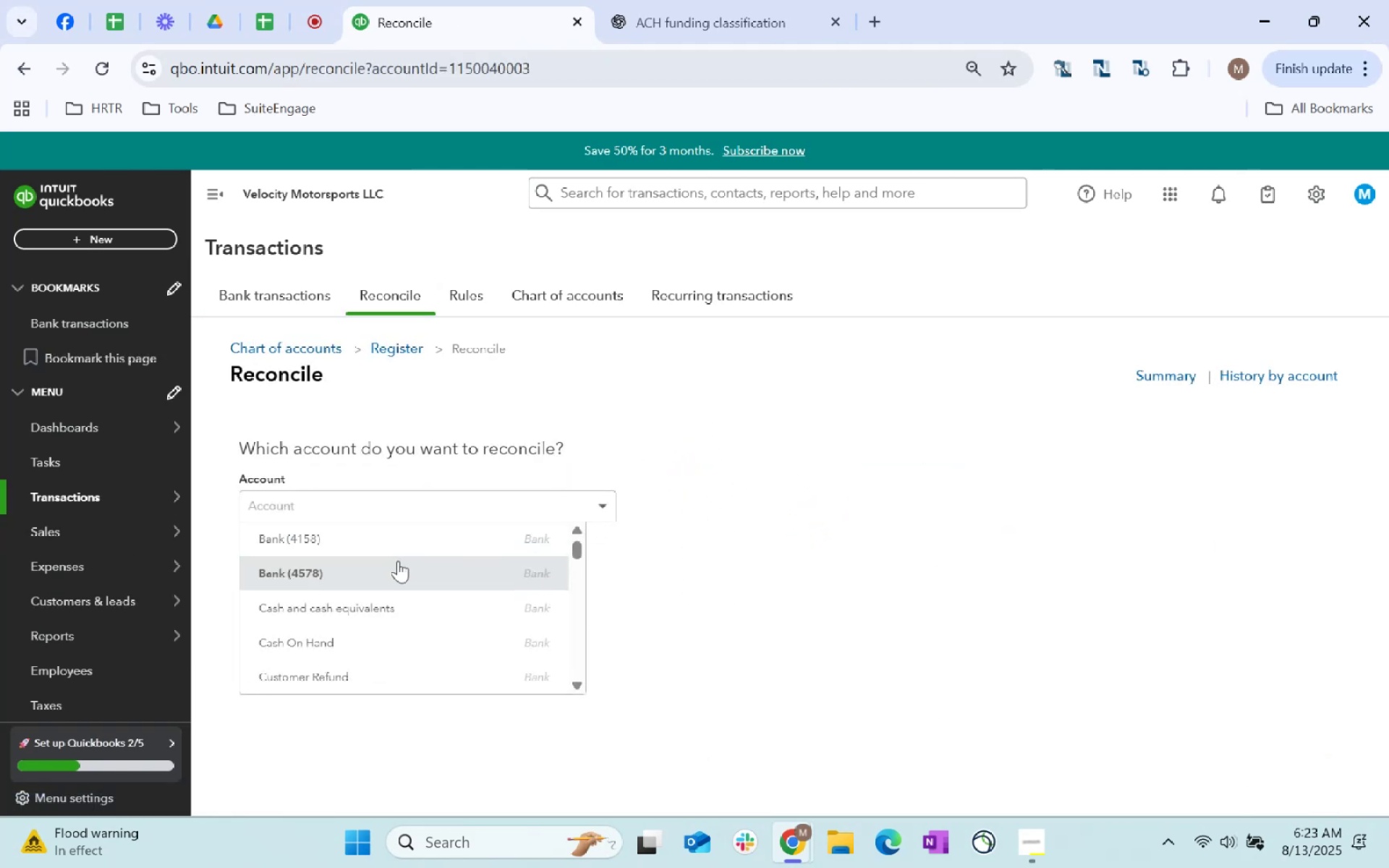 
left_click([398, 561])
 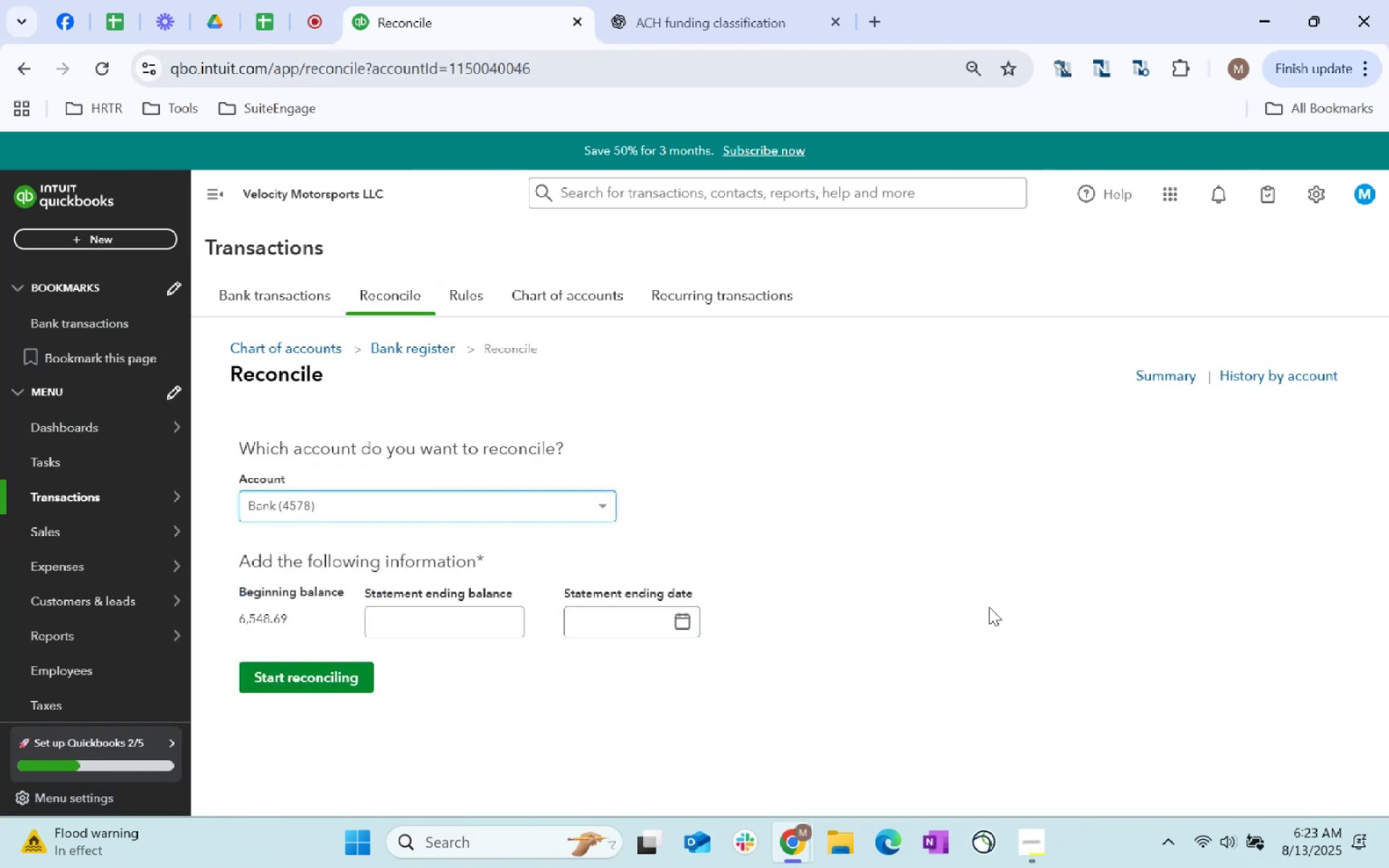 
scroll: coordinate [985, 613], scroll_direction: down, amount: 19.0
 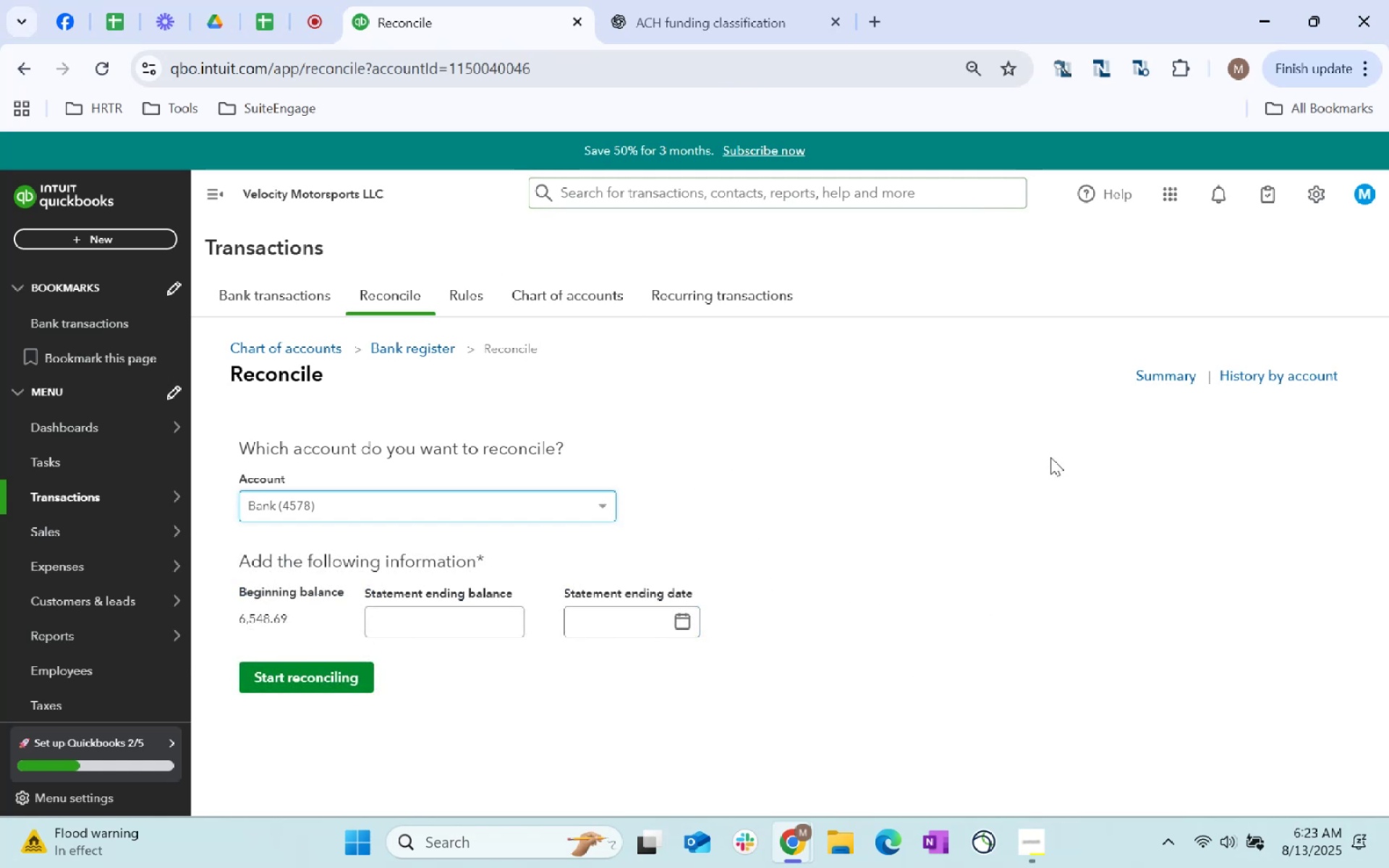 
left_click([1287, 376])
 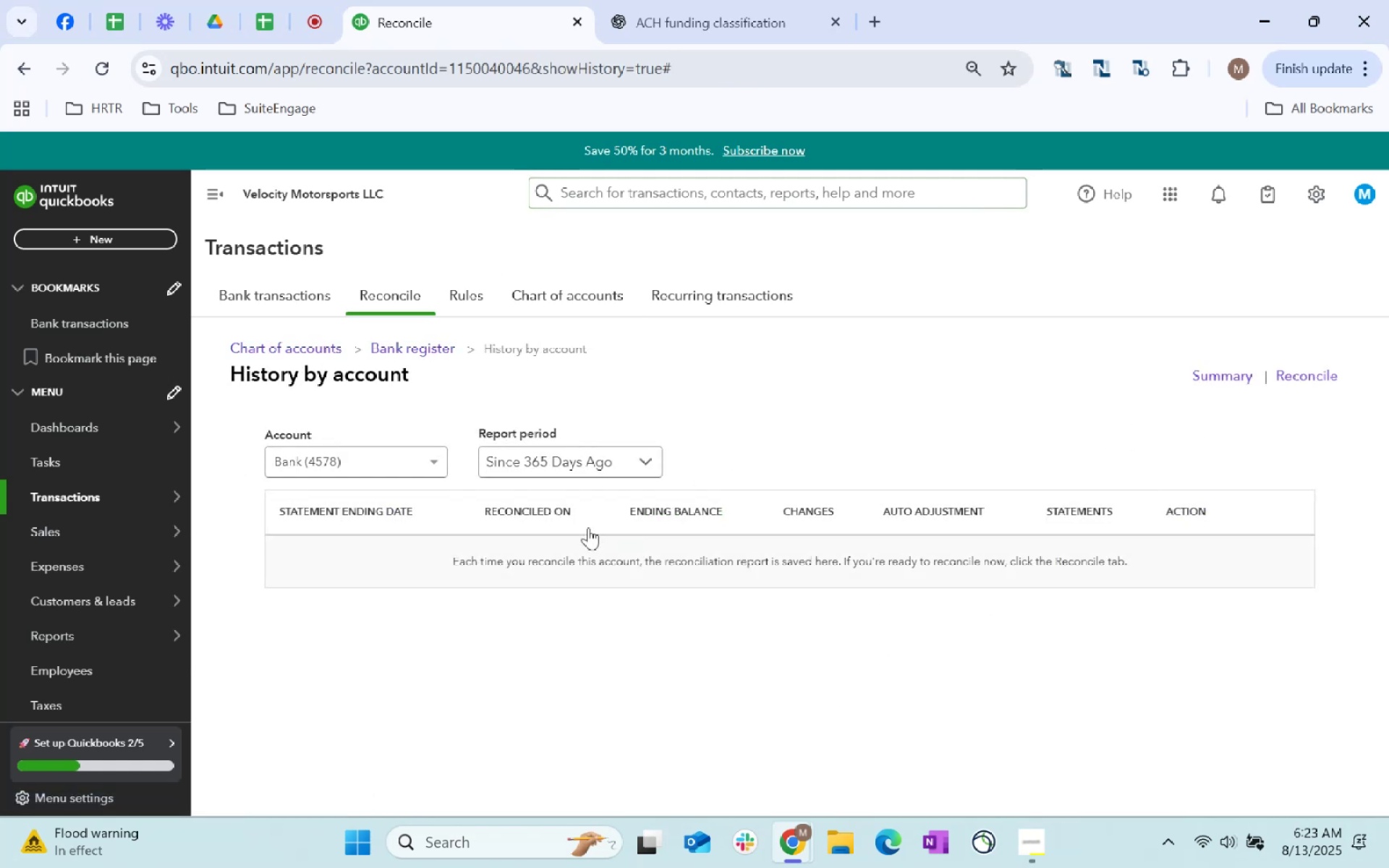 
left_click([406, 464])
 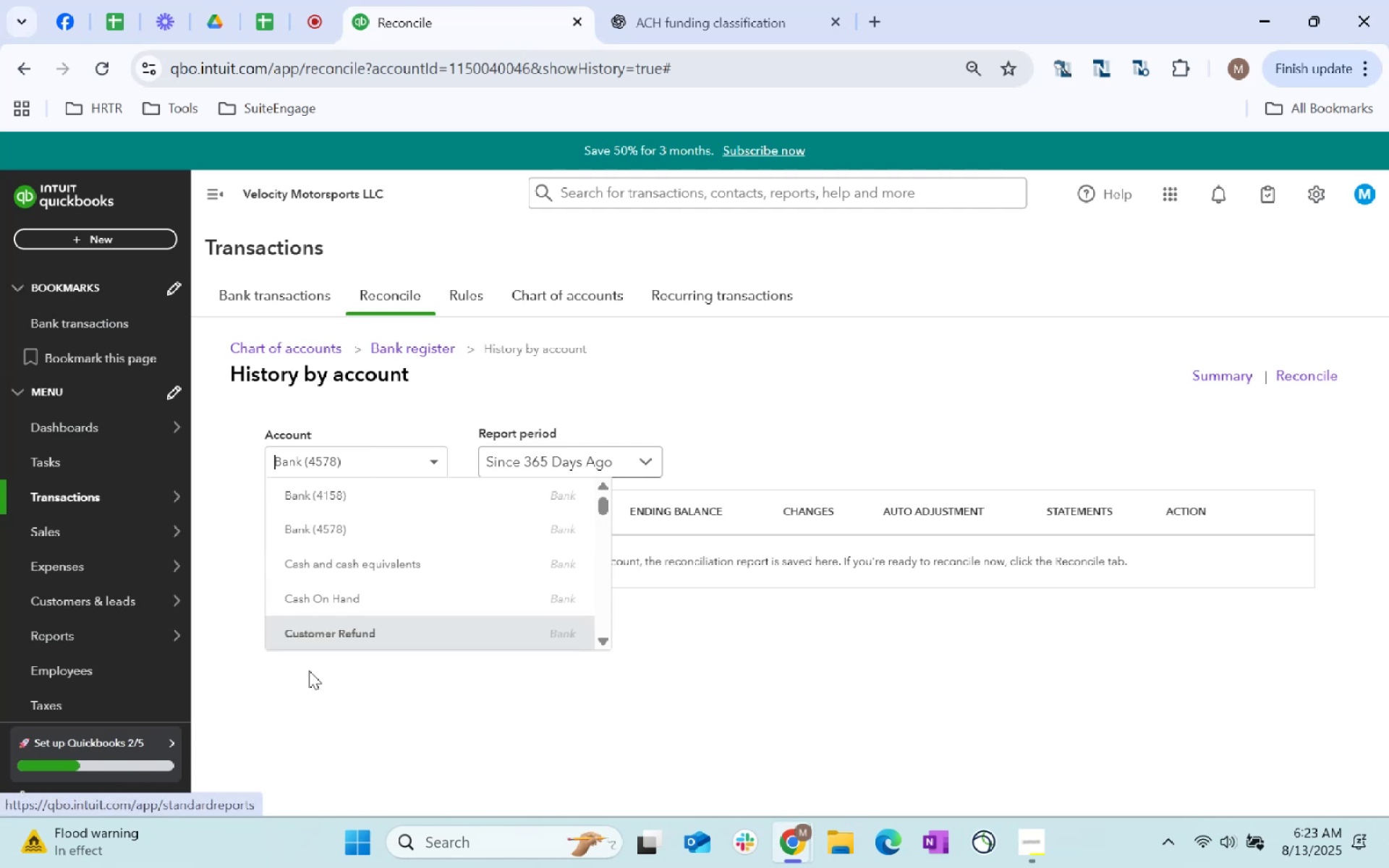 
wait(5.82)
 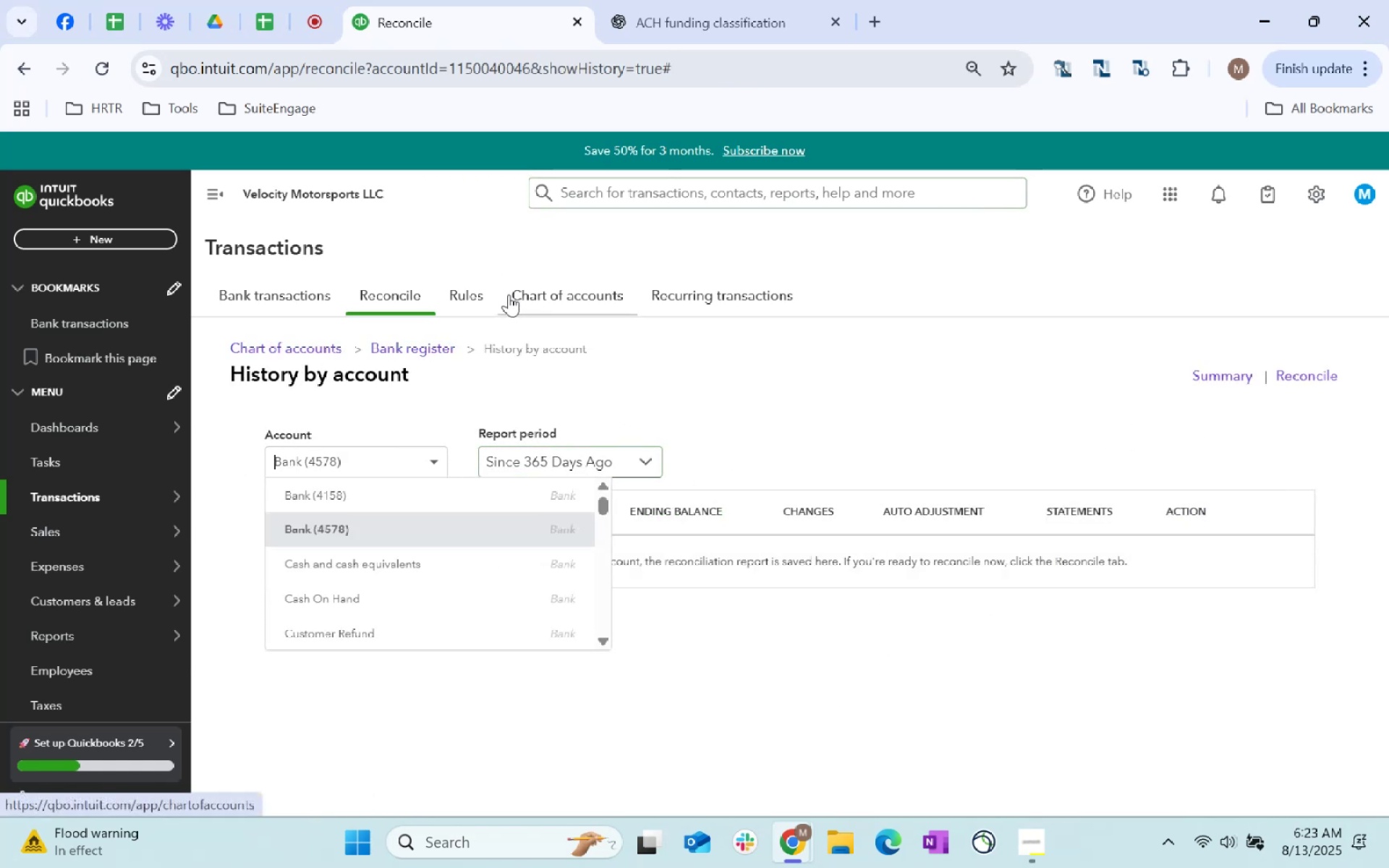 
left_click([205, 661])
 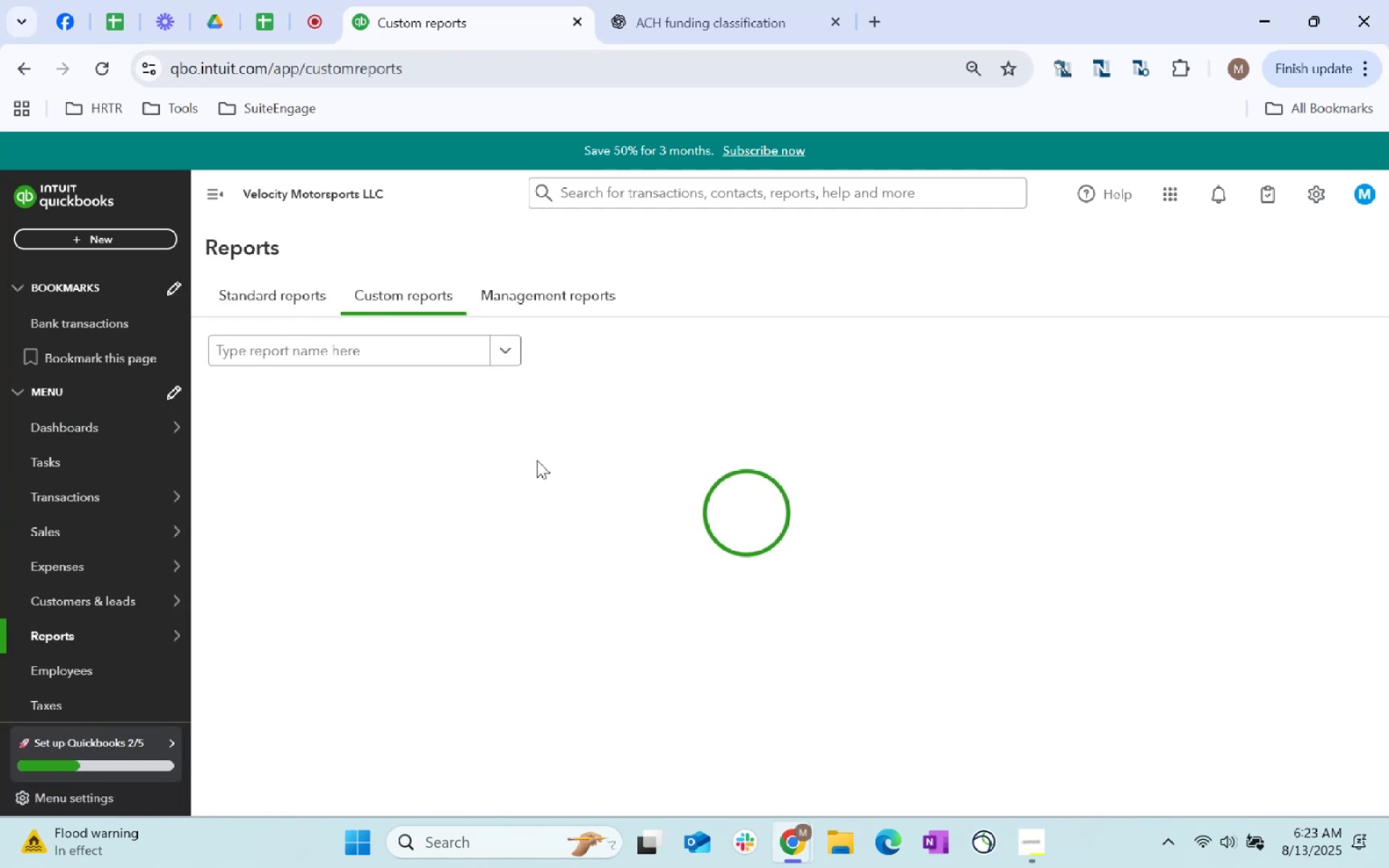 
wait(5.51)
 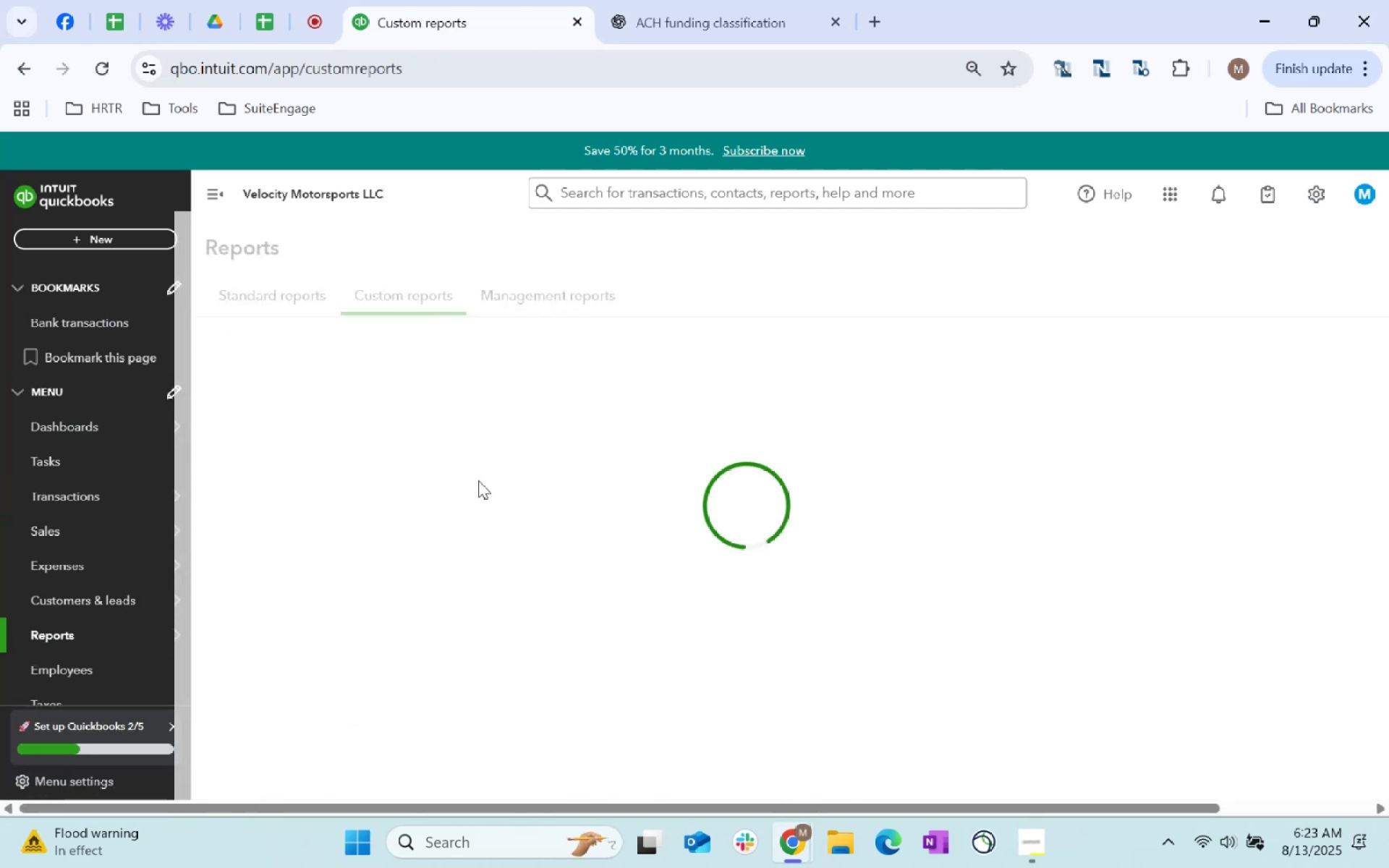 
left_click([339, 424])
 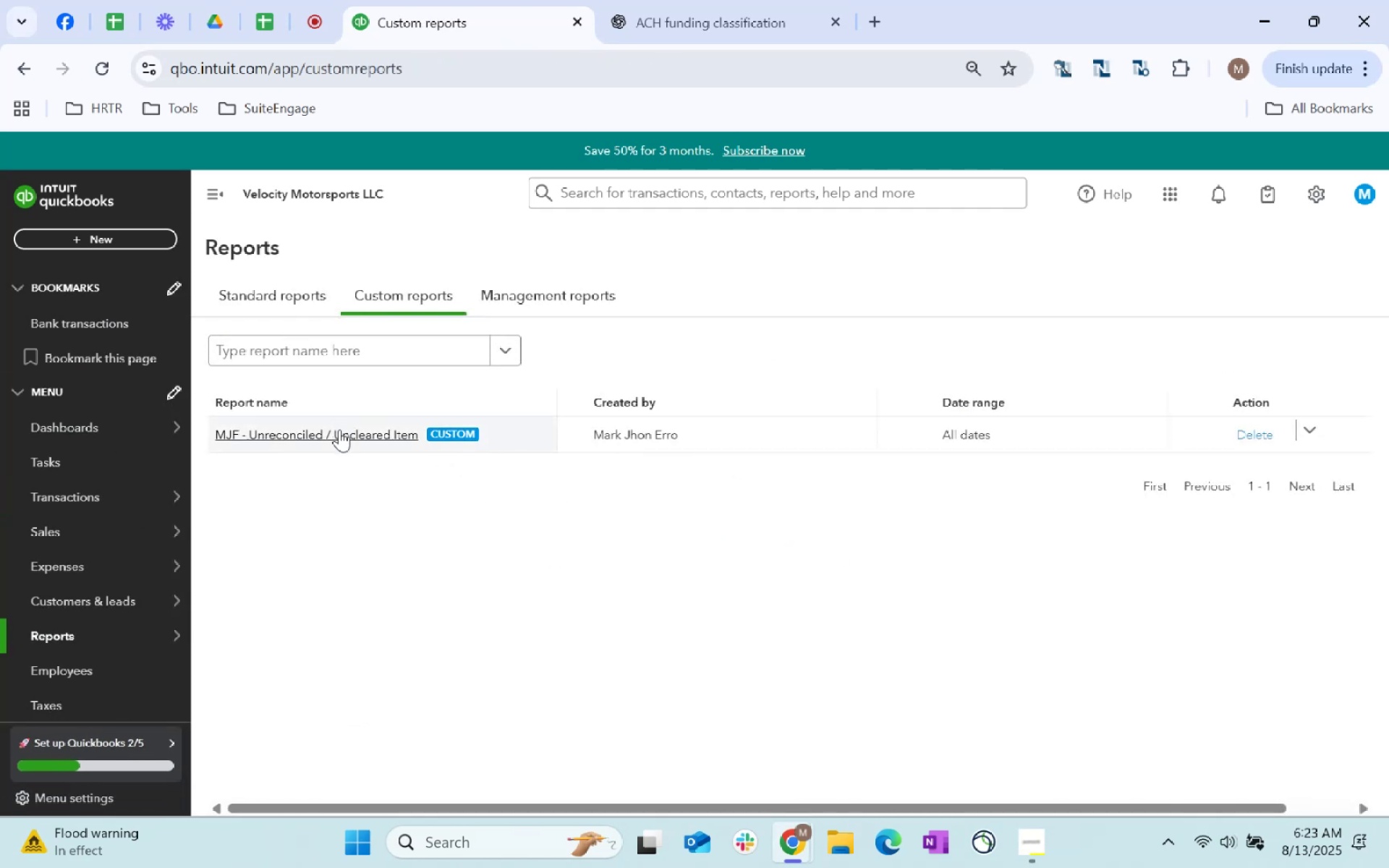 
left_click([339, 435])
 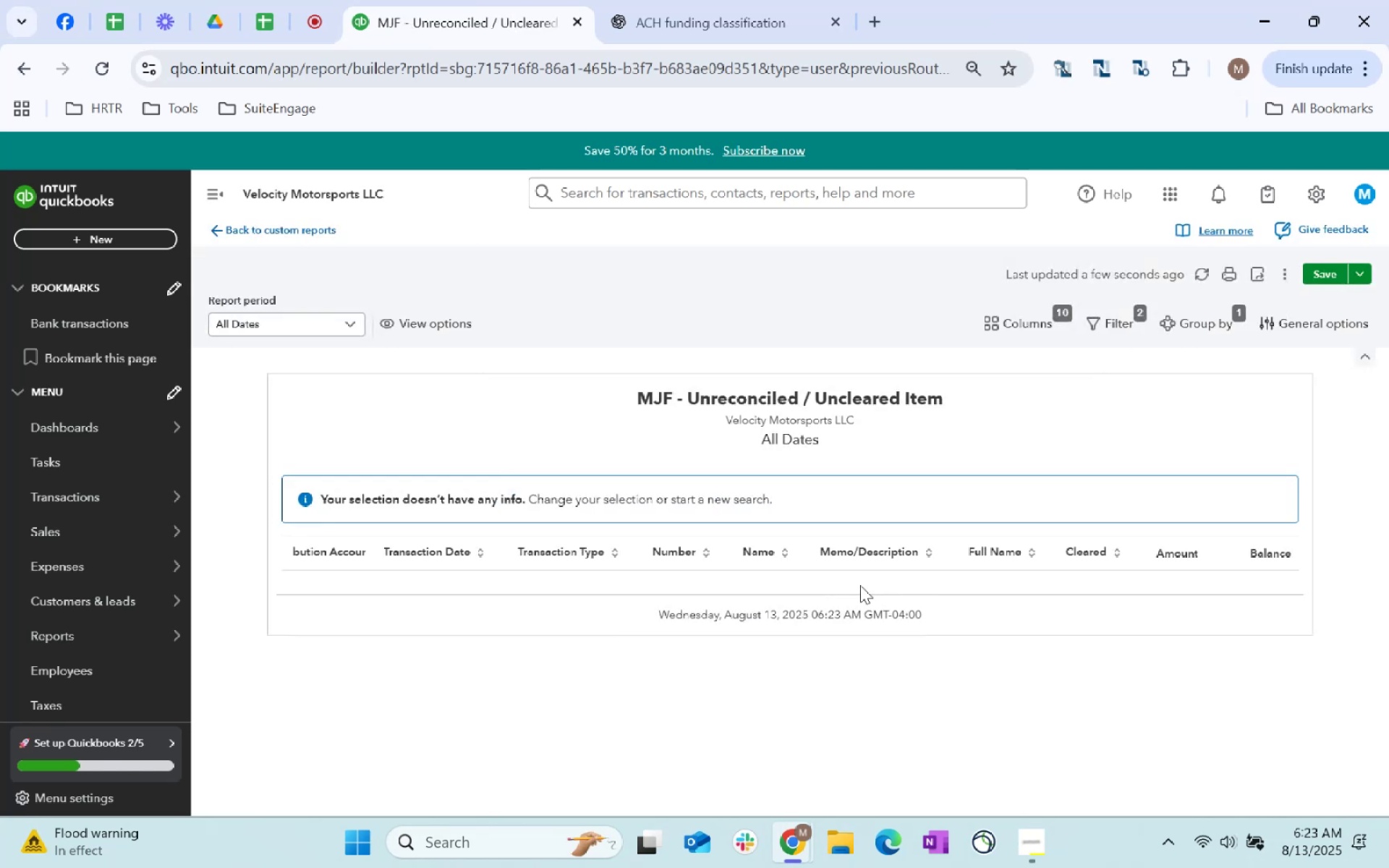 
wait(8.66)
 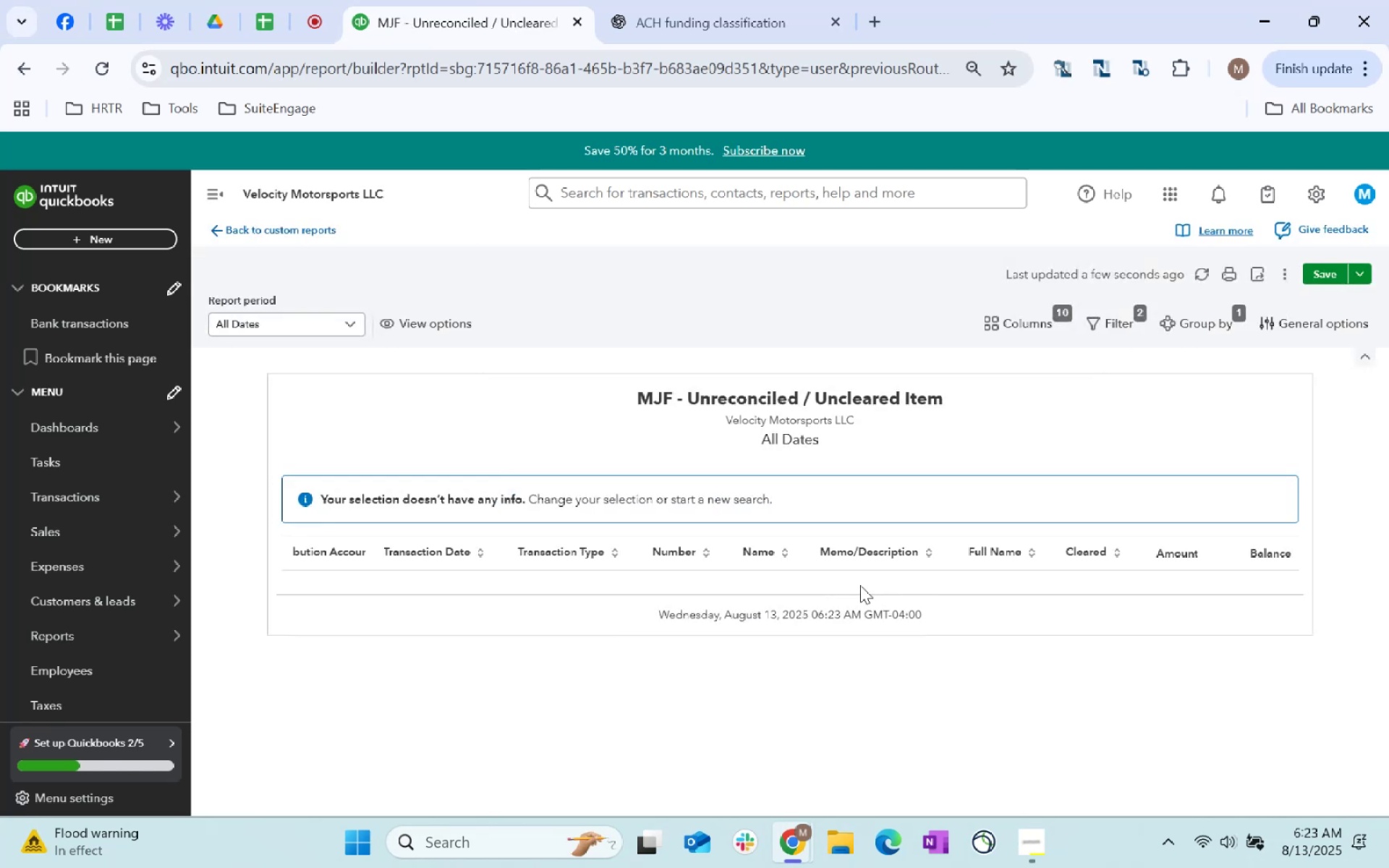 
left_click([1106, 318])
 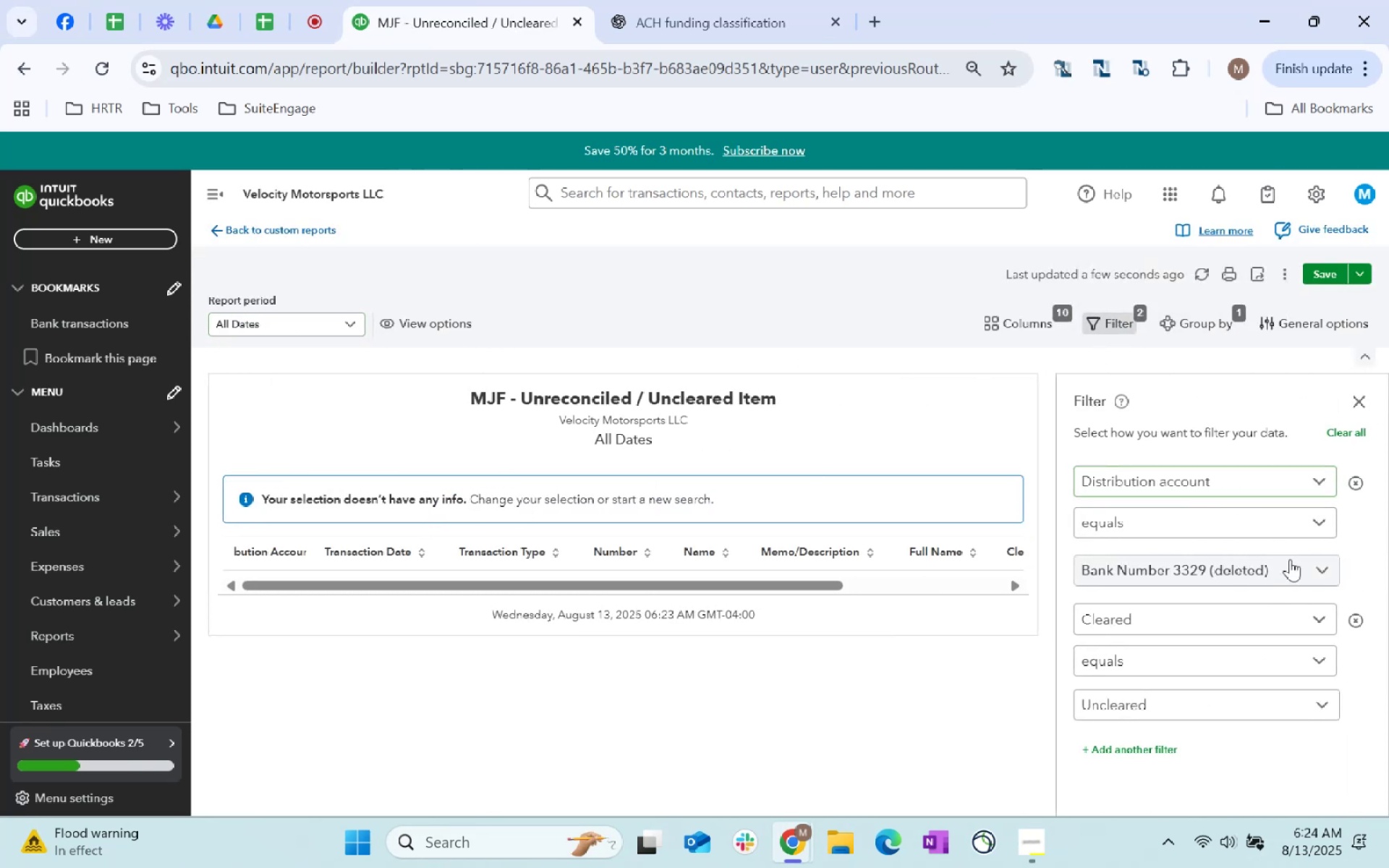 
left_click([1283, 571])
 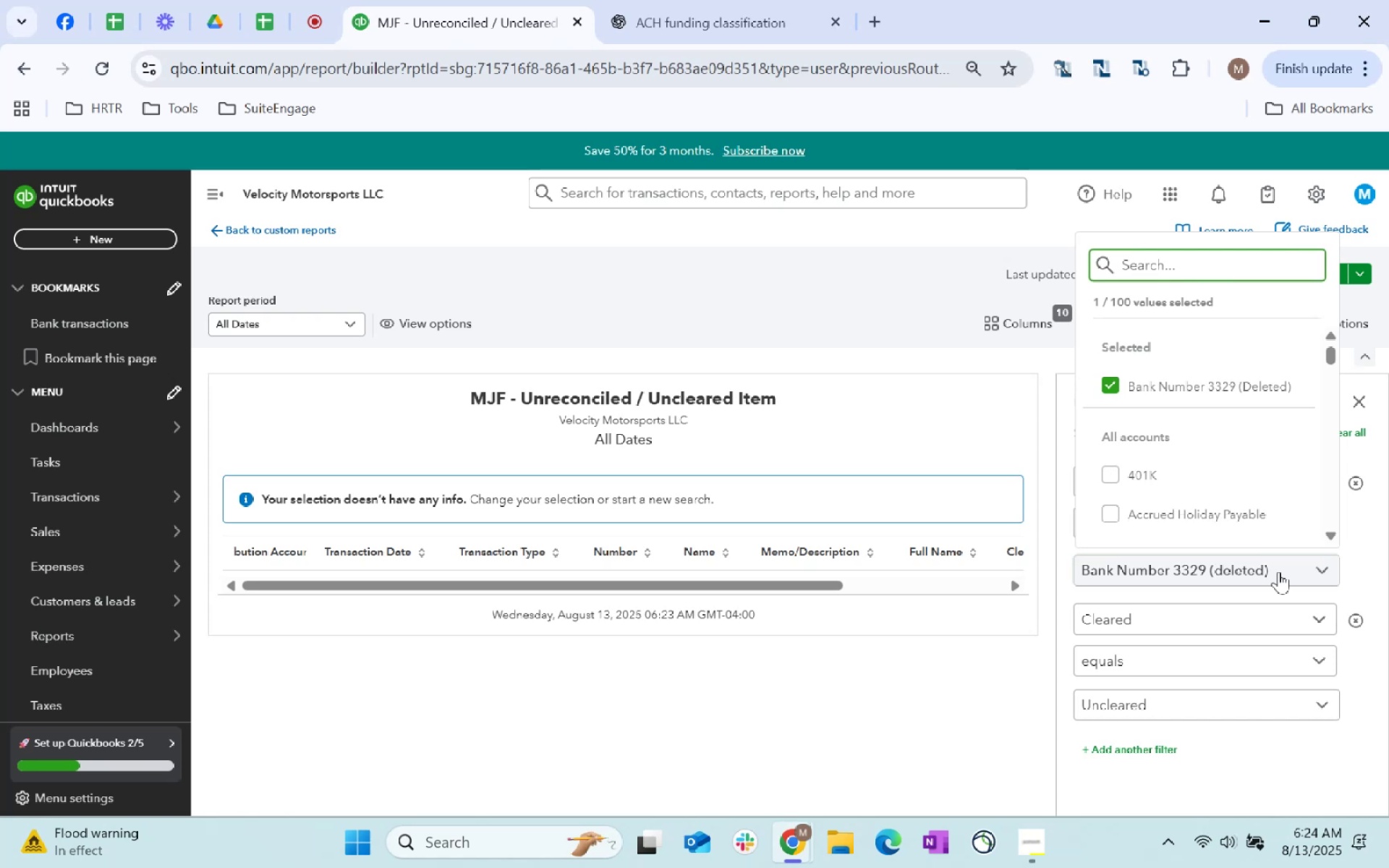 
scroll: coordinate [1241, 455], scroll_direction: down, amount: 1.0
 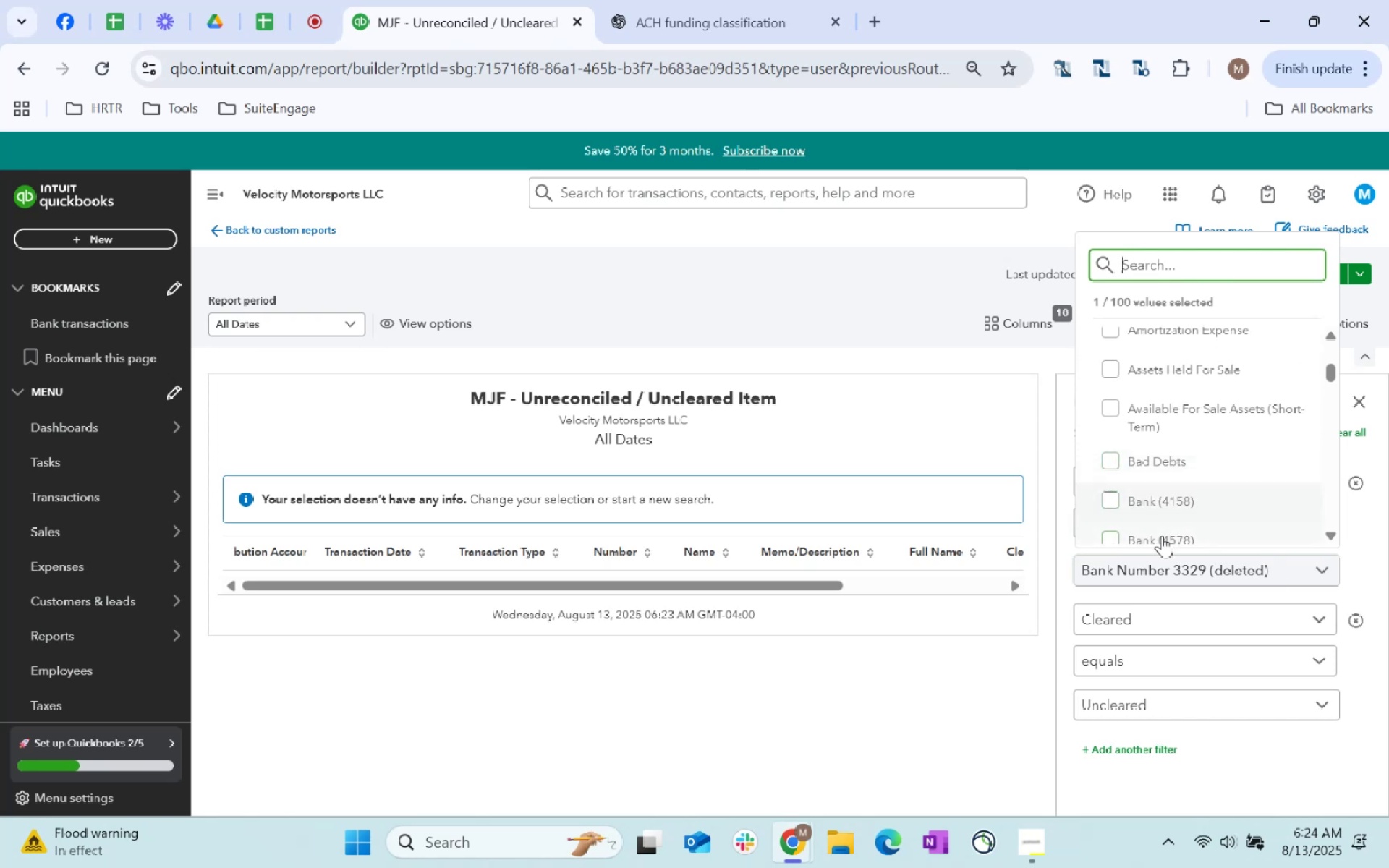 
left_click([1106, 539])
 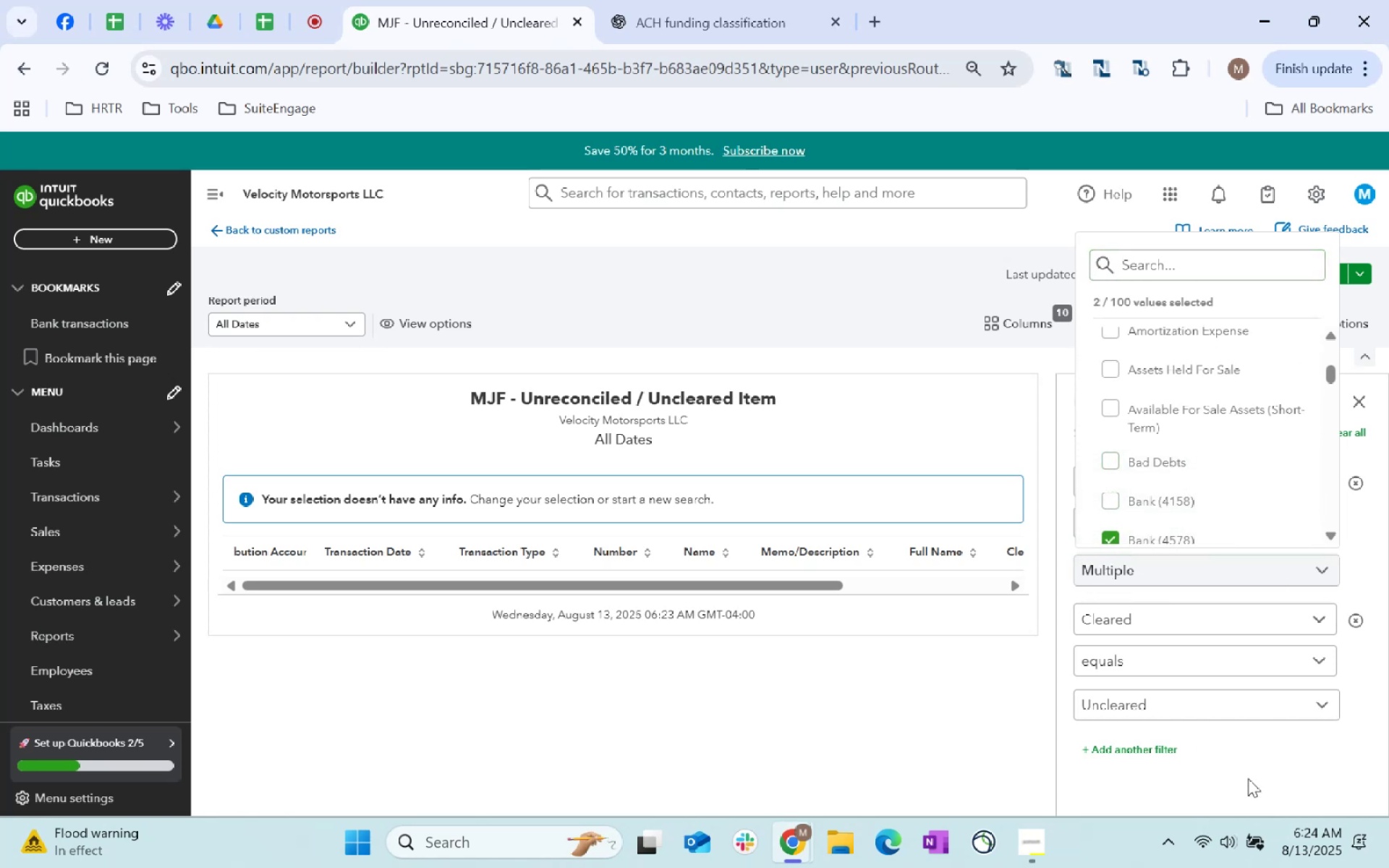 
scroll: coordinate [1178, 385], scroll_direction: up, amount: 6.0
 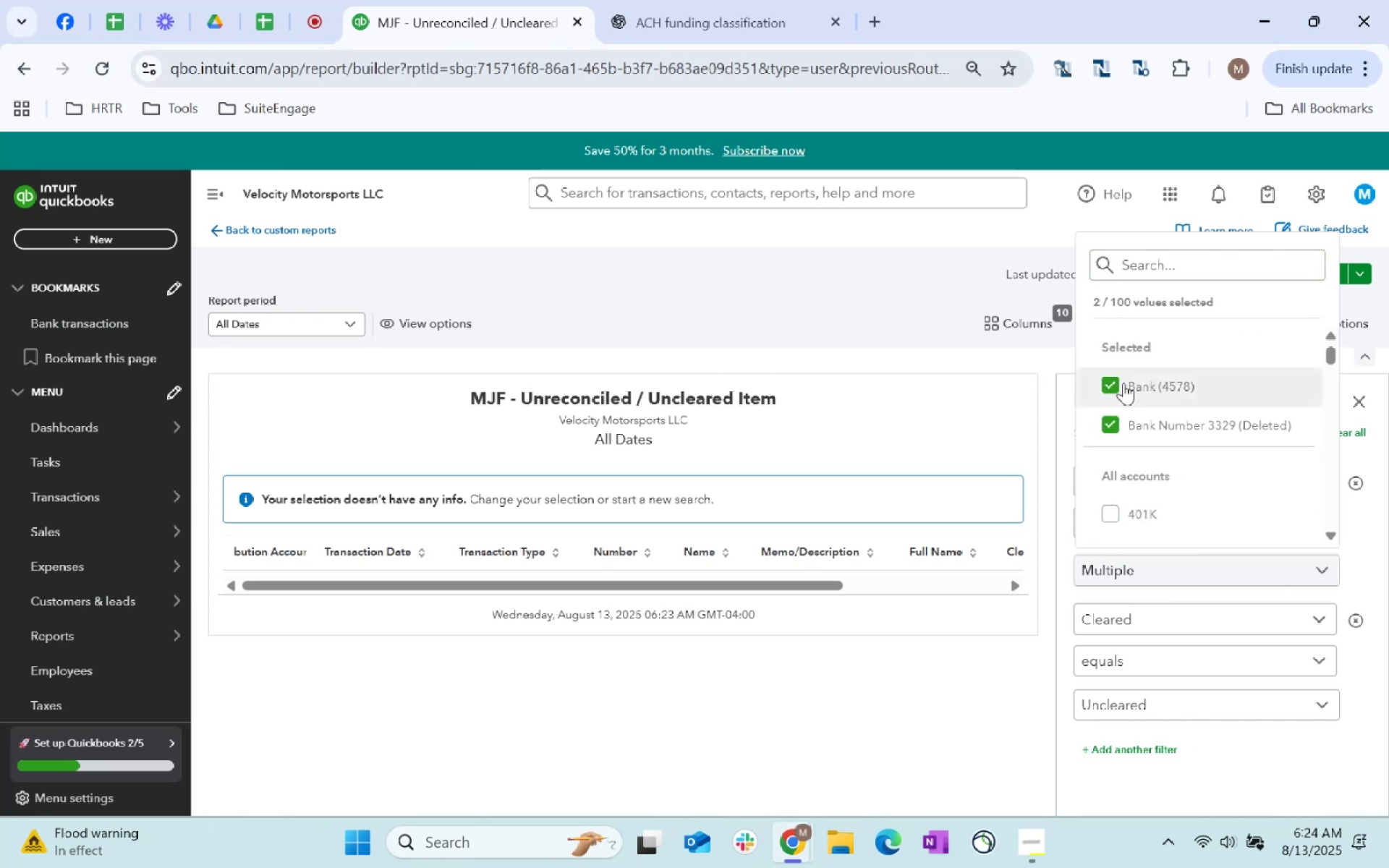 
left_click([1120, 379])
 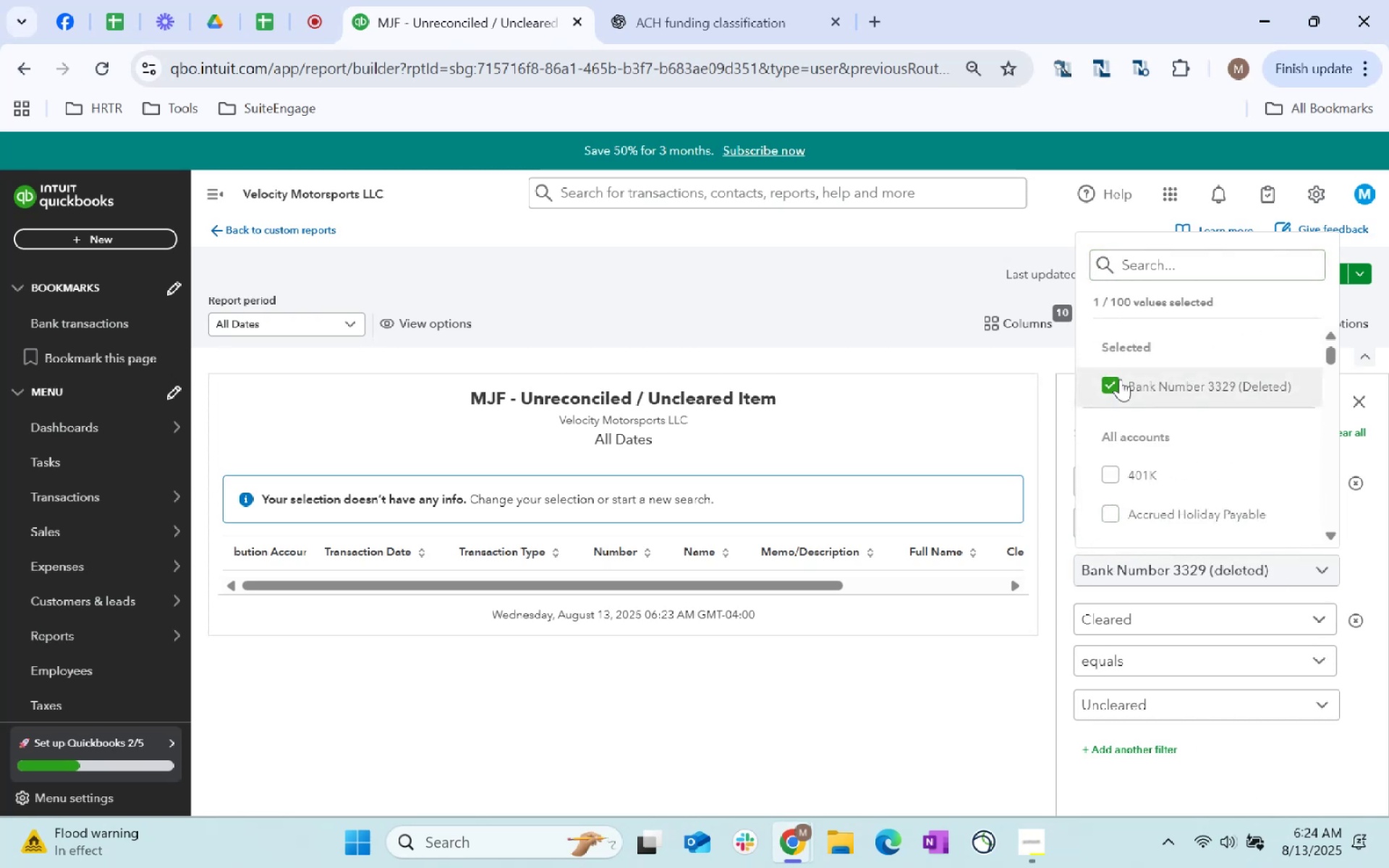 
left_click([1120, 379])
 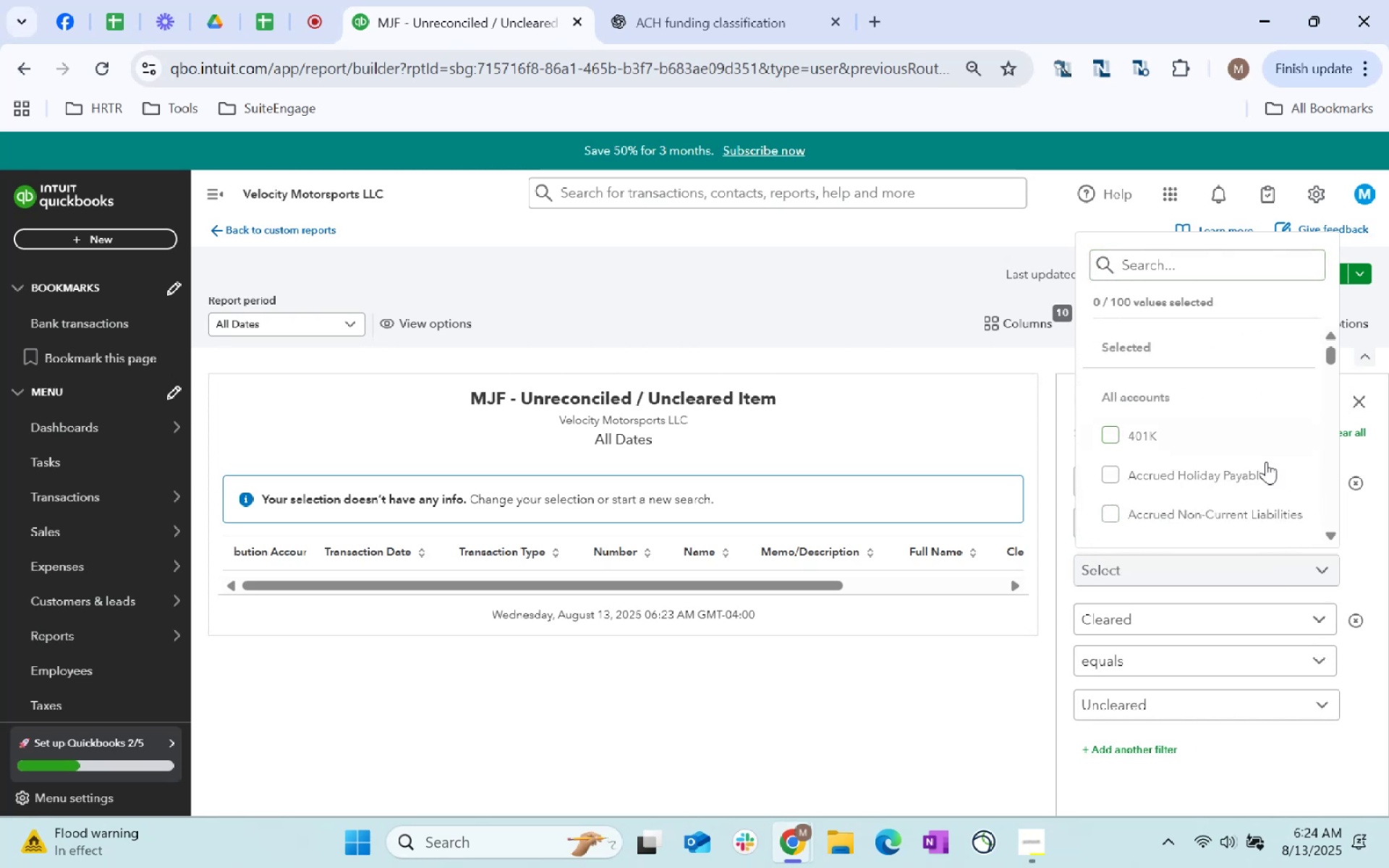 
scroll: coordinate [1238, 454], scroll_direction: down, amount: 43.0
 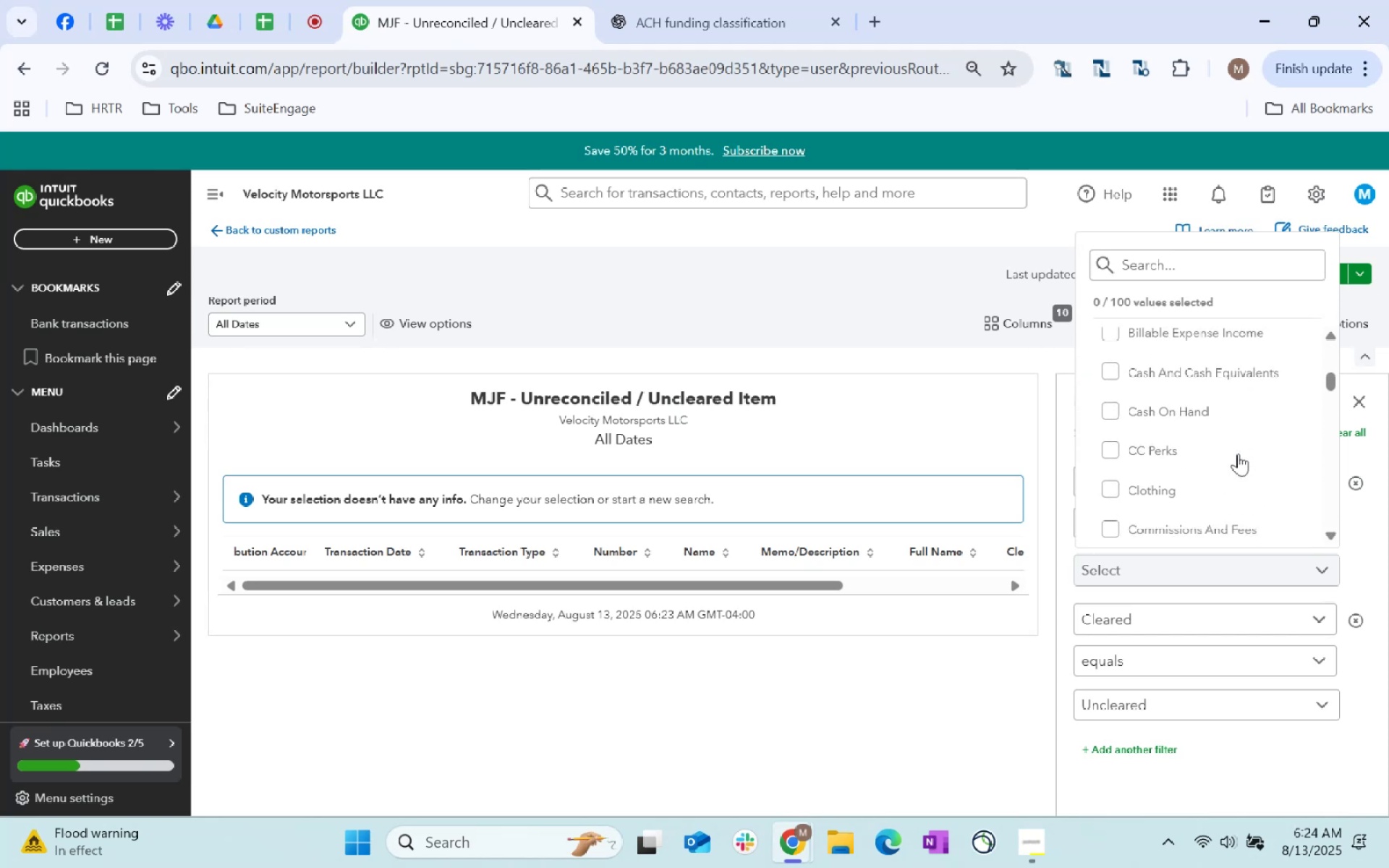 
scroll: coordinate [1238, 454], scroll_direction: up, amount: 2.0
 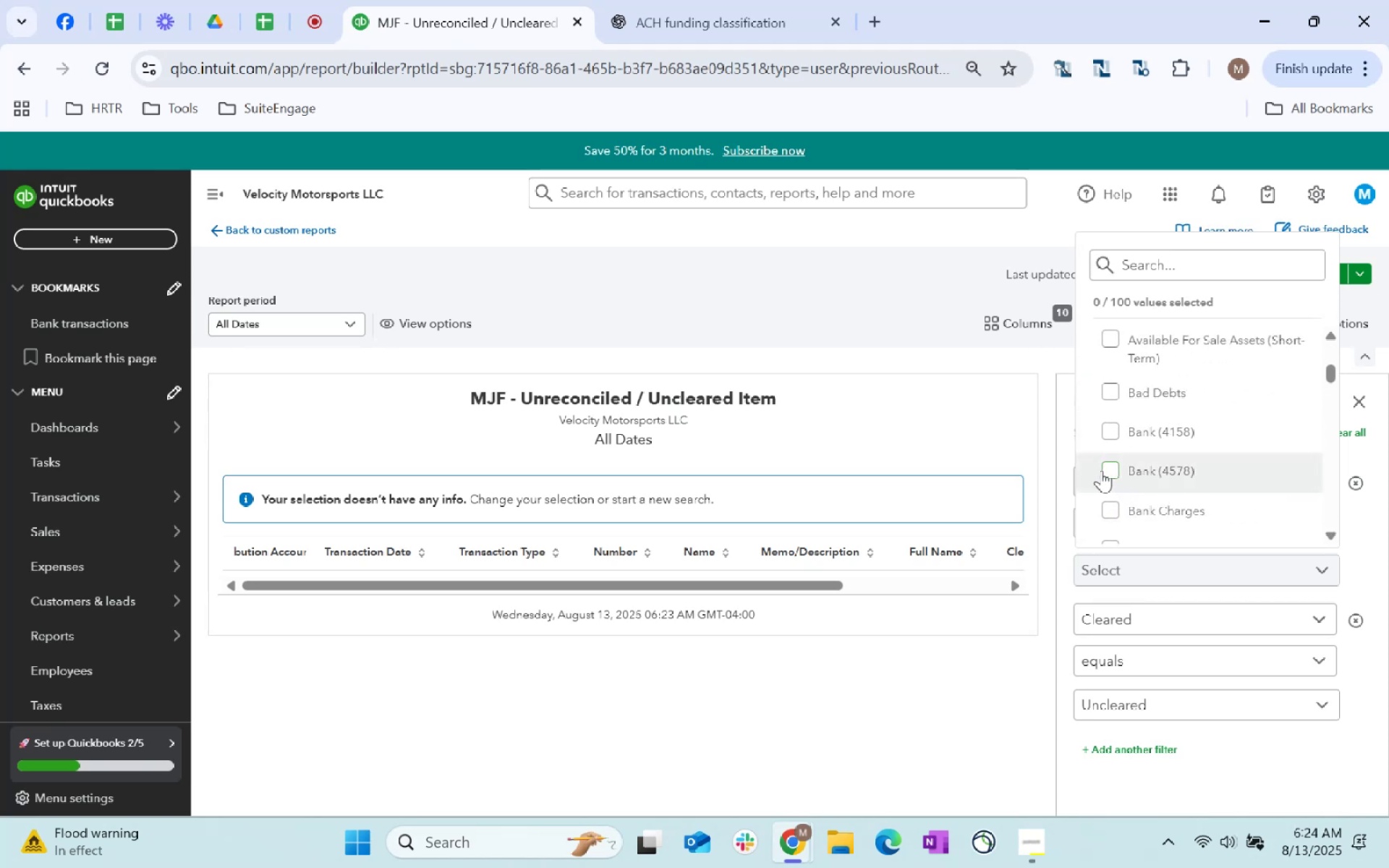 
left_click([1104, 469])
 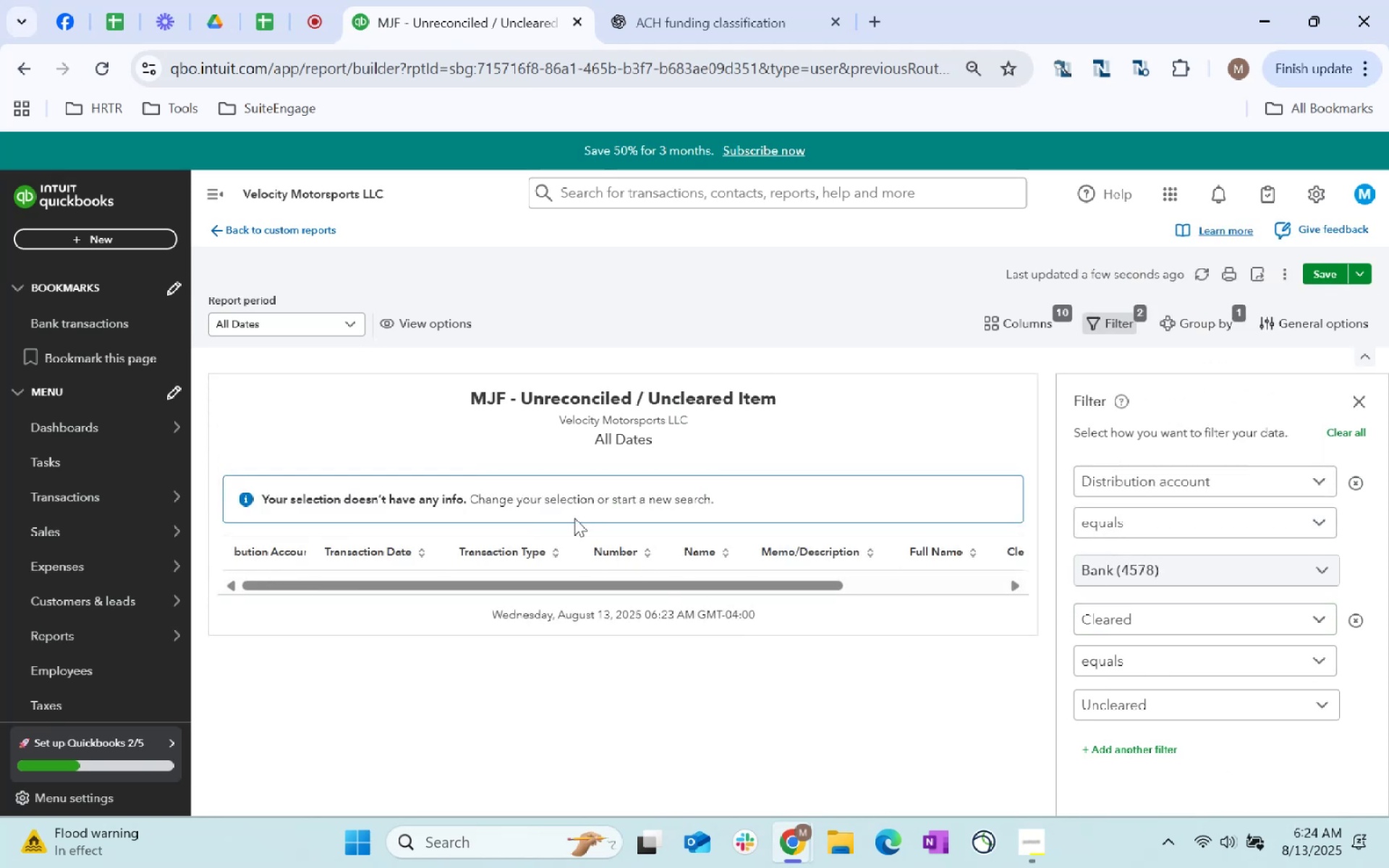 
wait(8.65)
 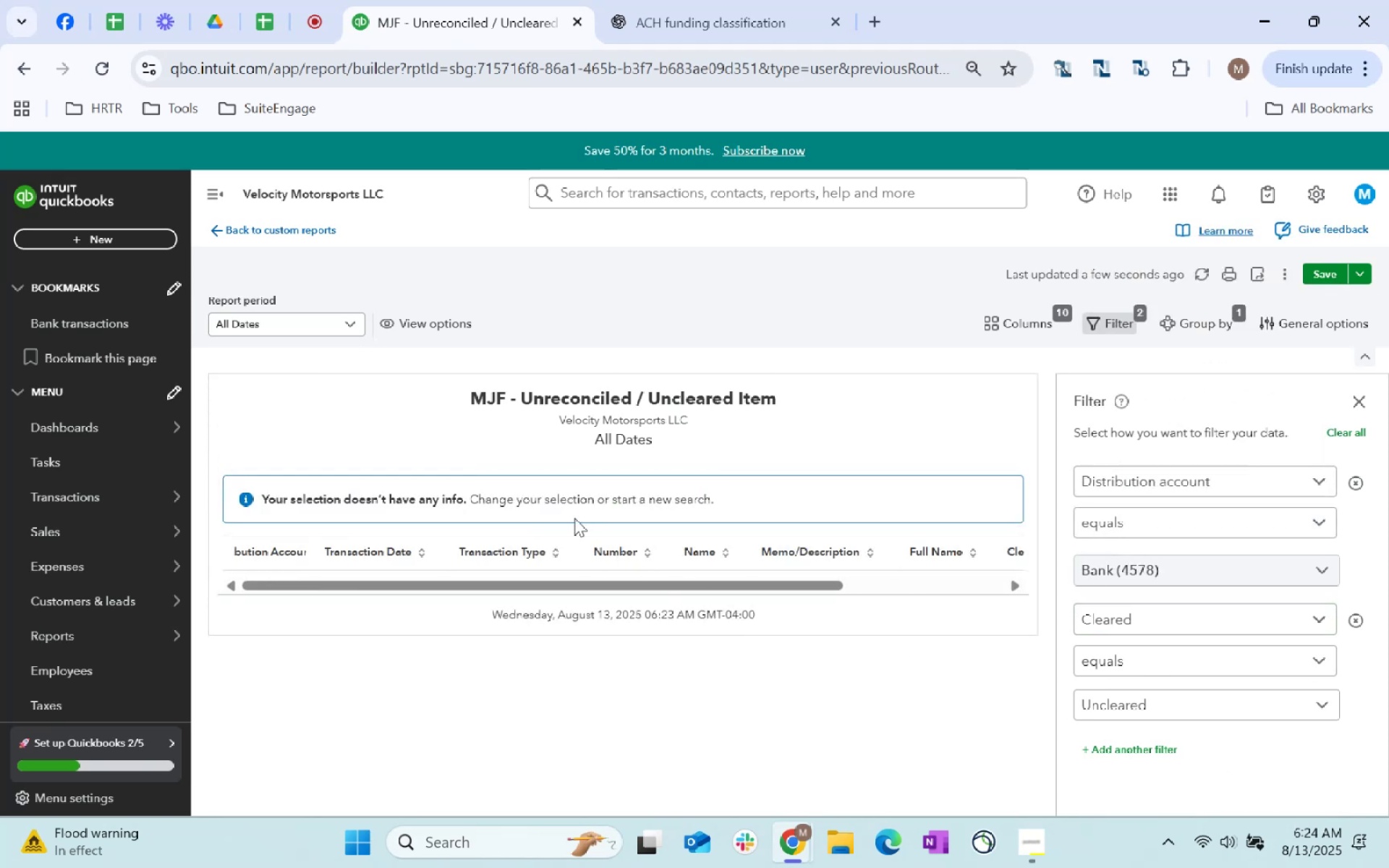 
left_click([1152, 579])
 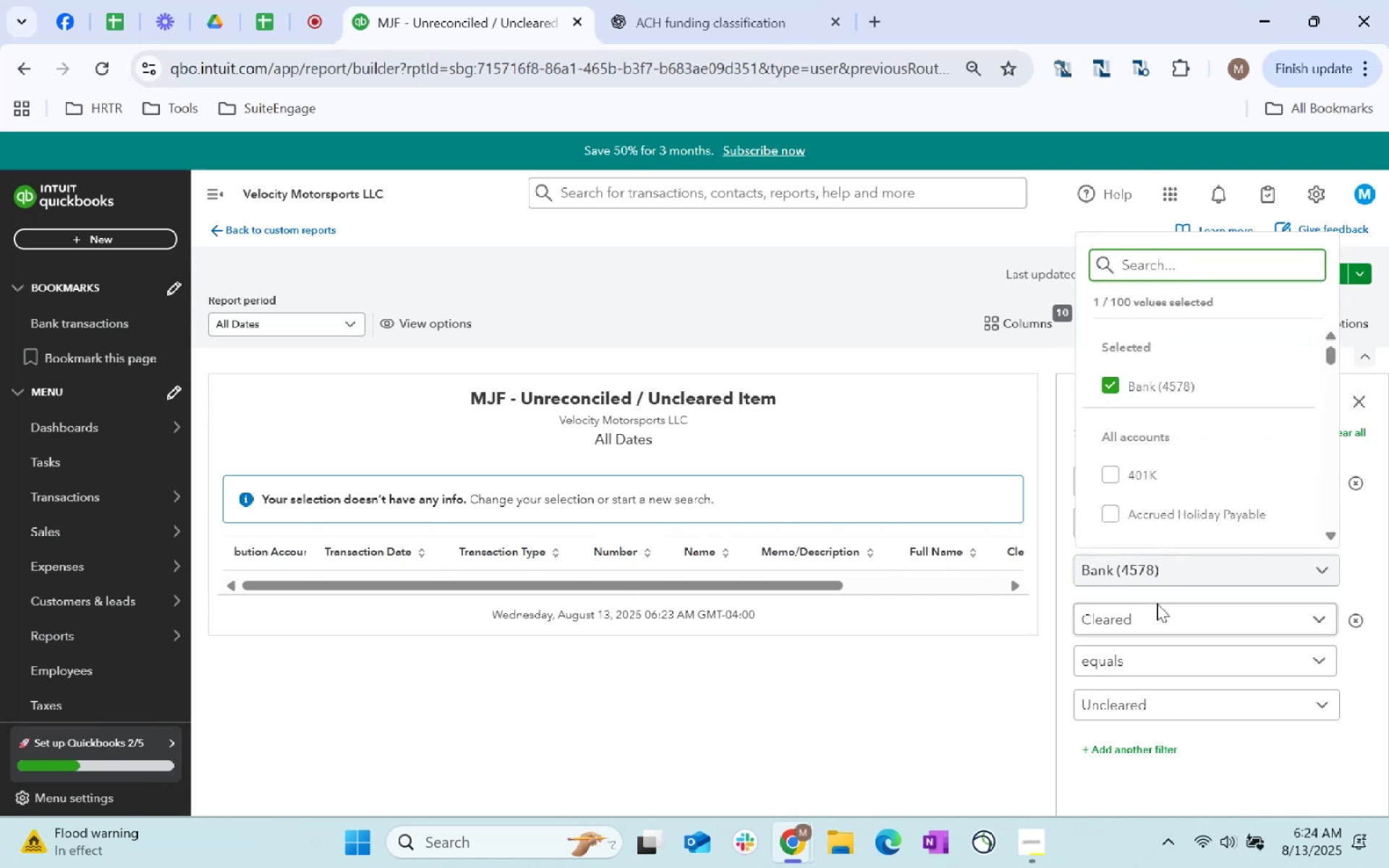 
left_click([1160, 617])
 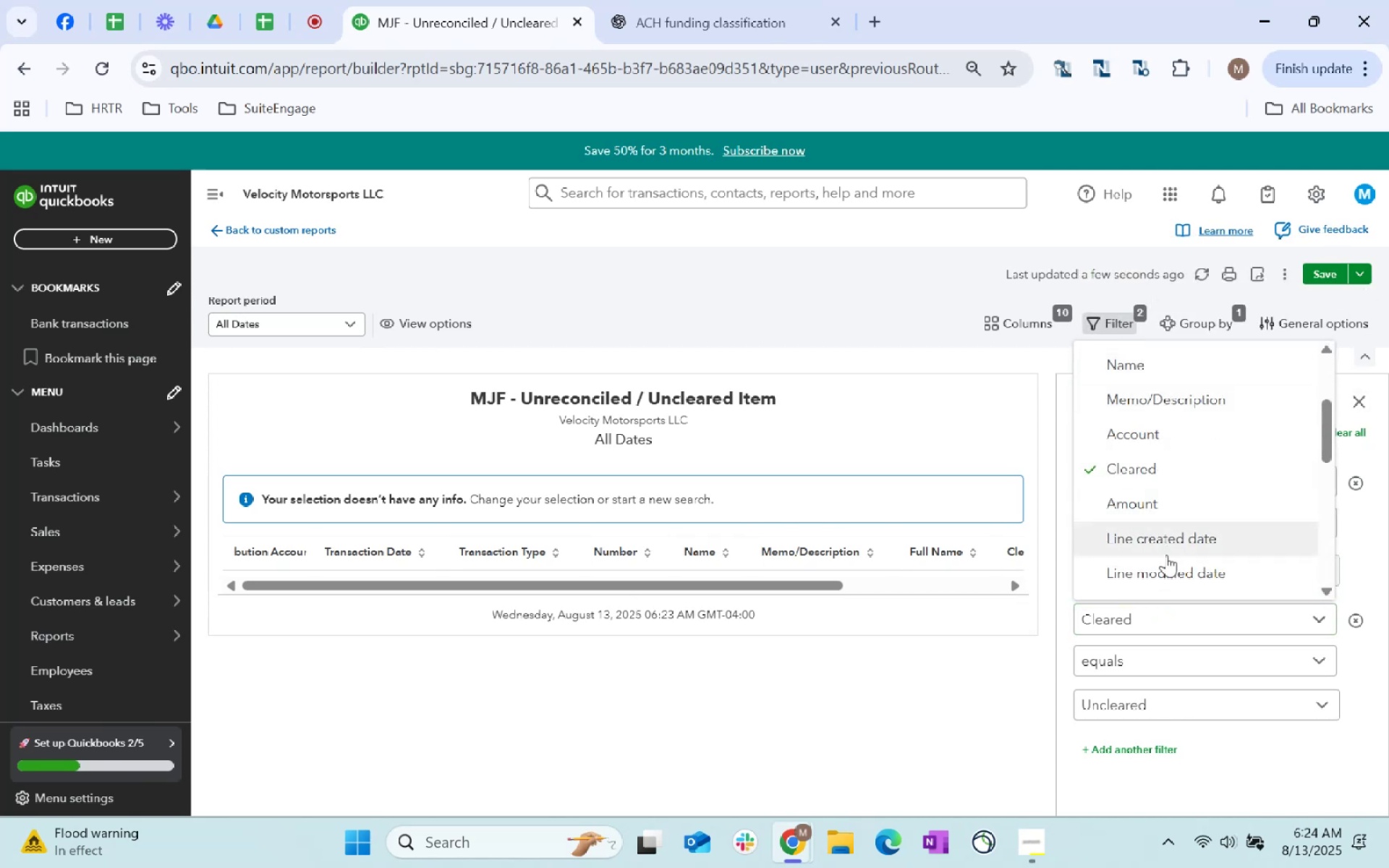 
left_click([1218, 773])
 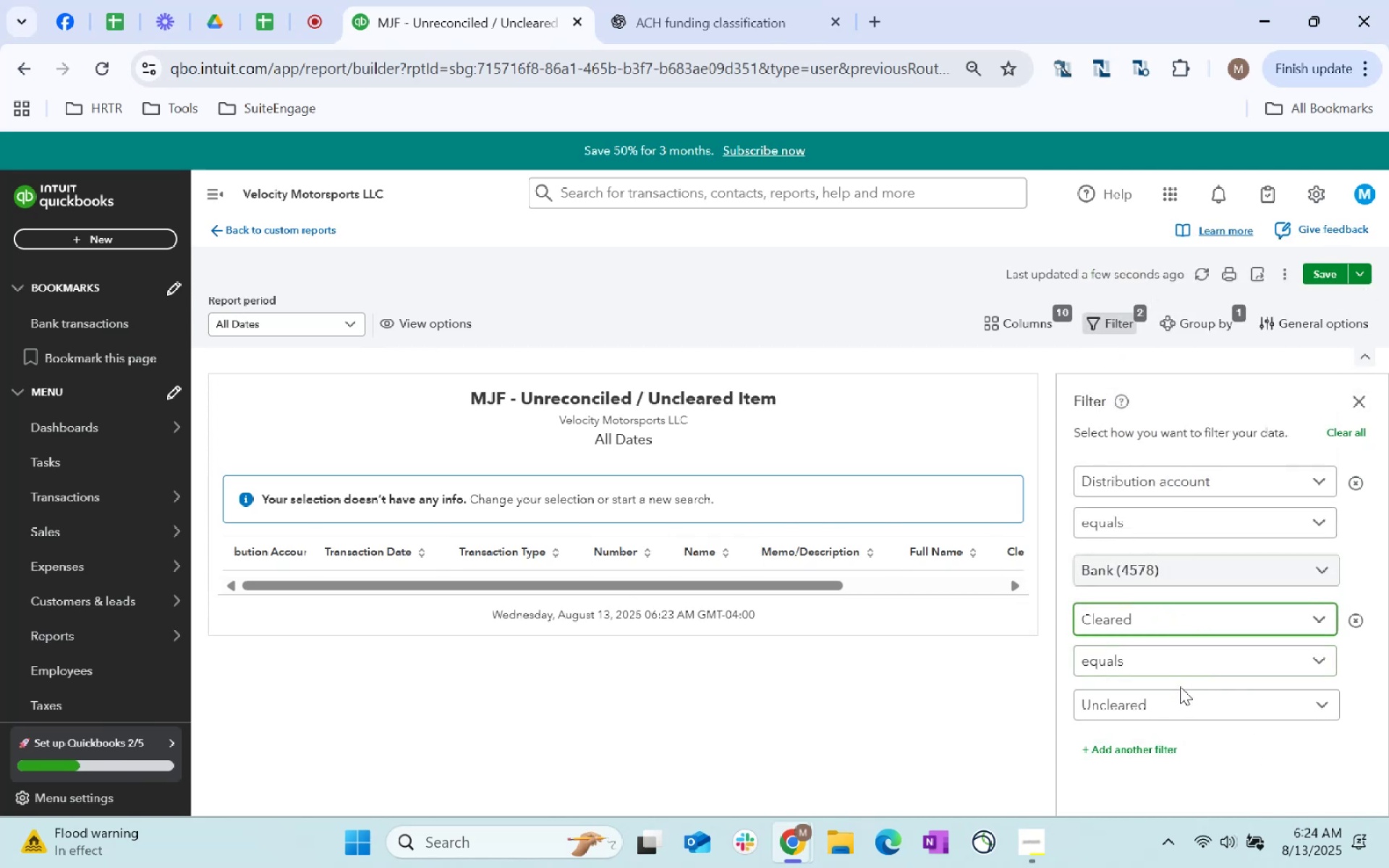 
left_click([1181, 694])
 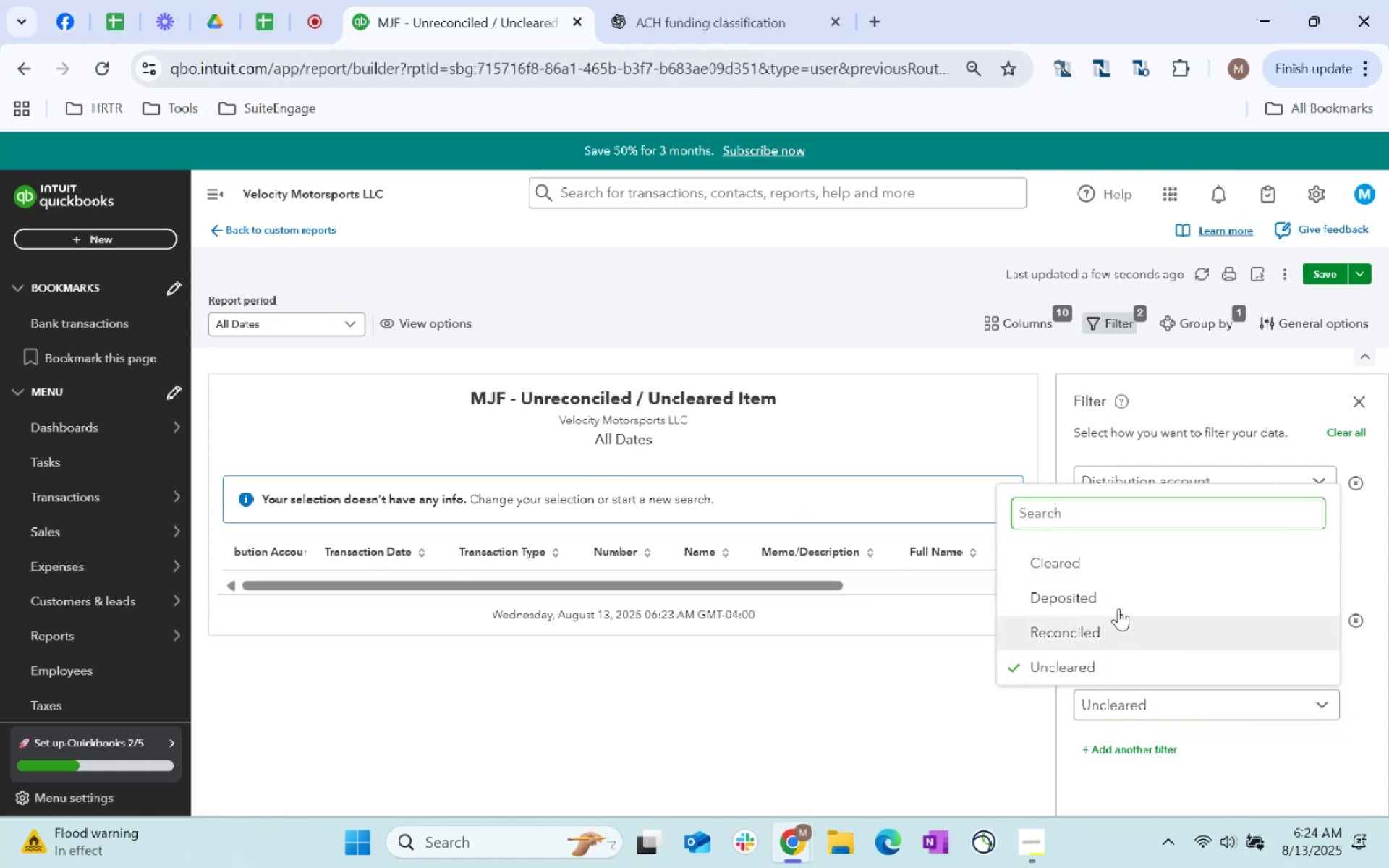 
left_click([1117, 595])
 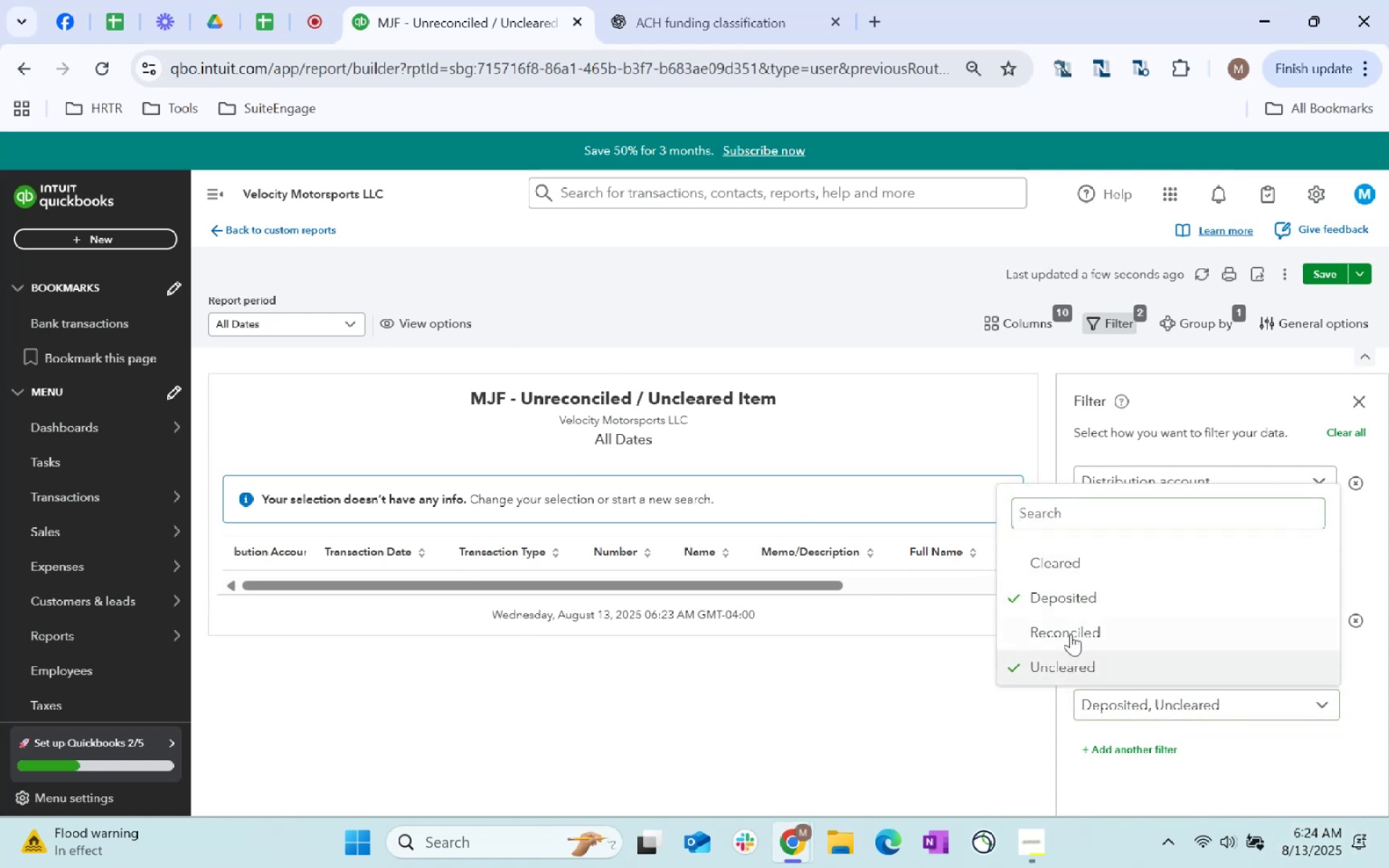 
double_click([1081, 560])
 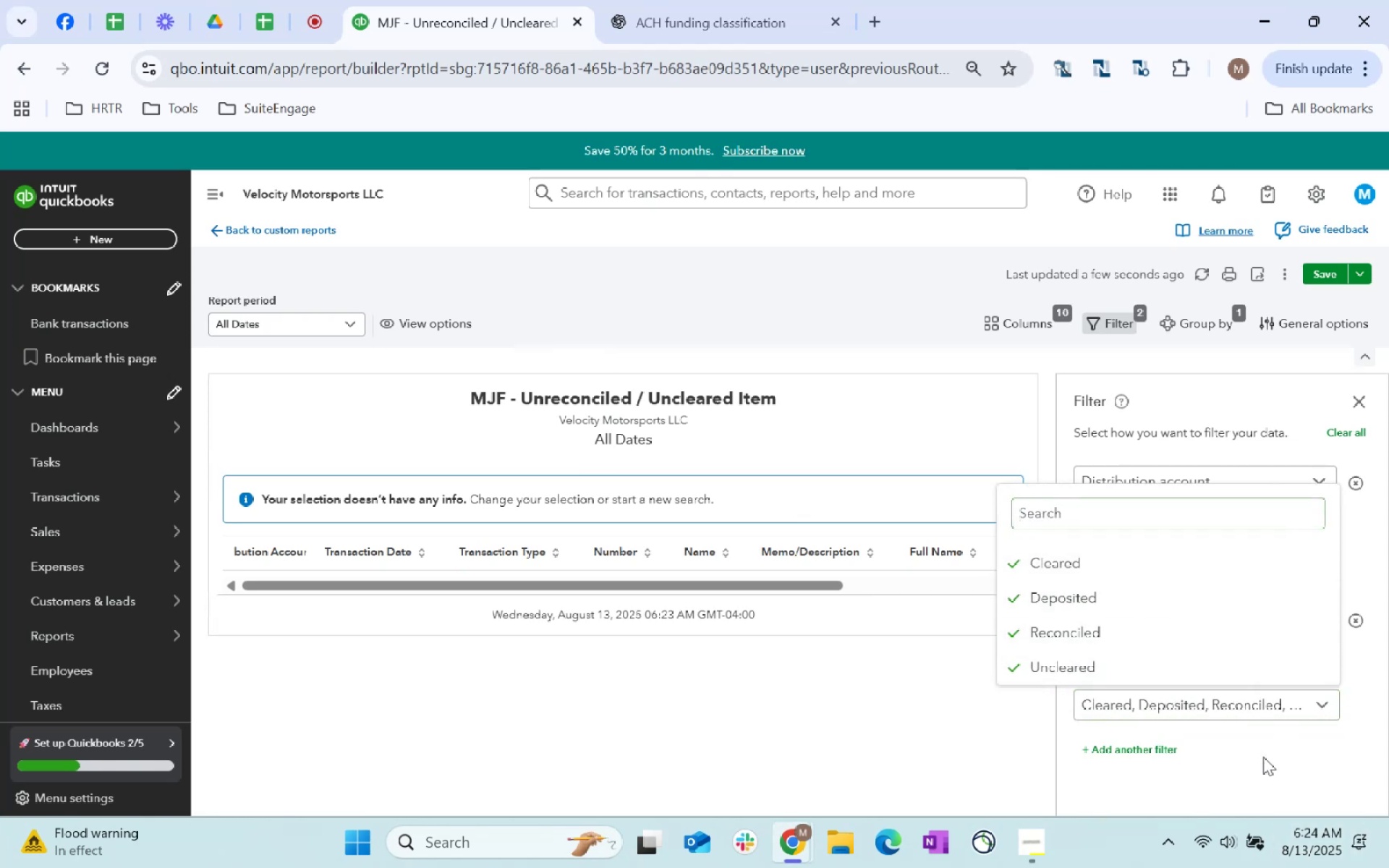 
left_click([1264, 768])
 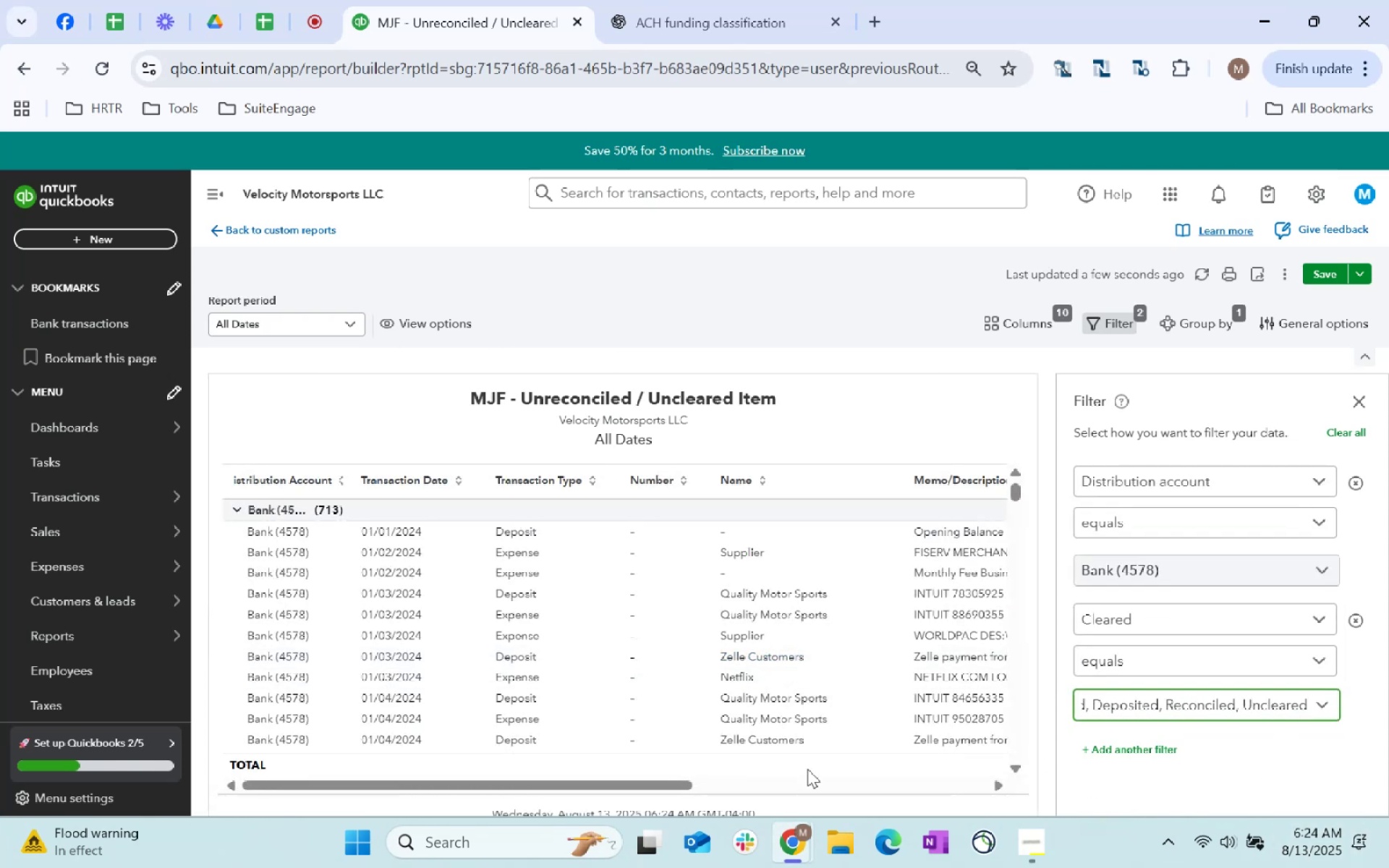 
wait(5.05)
 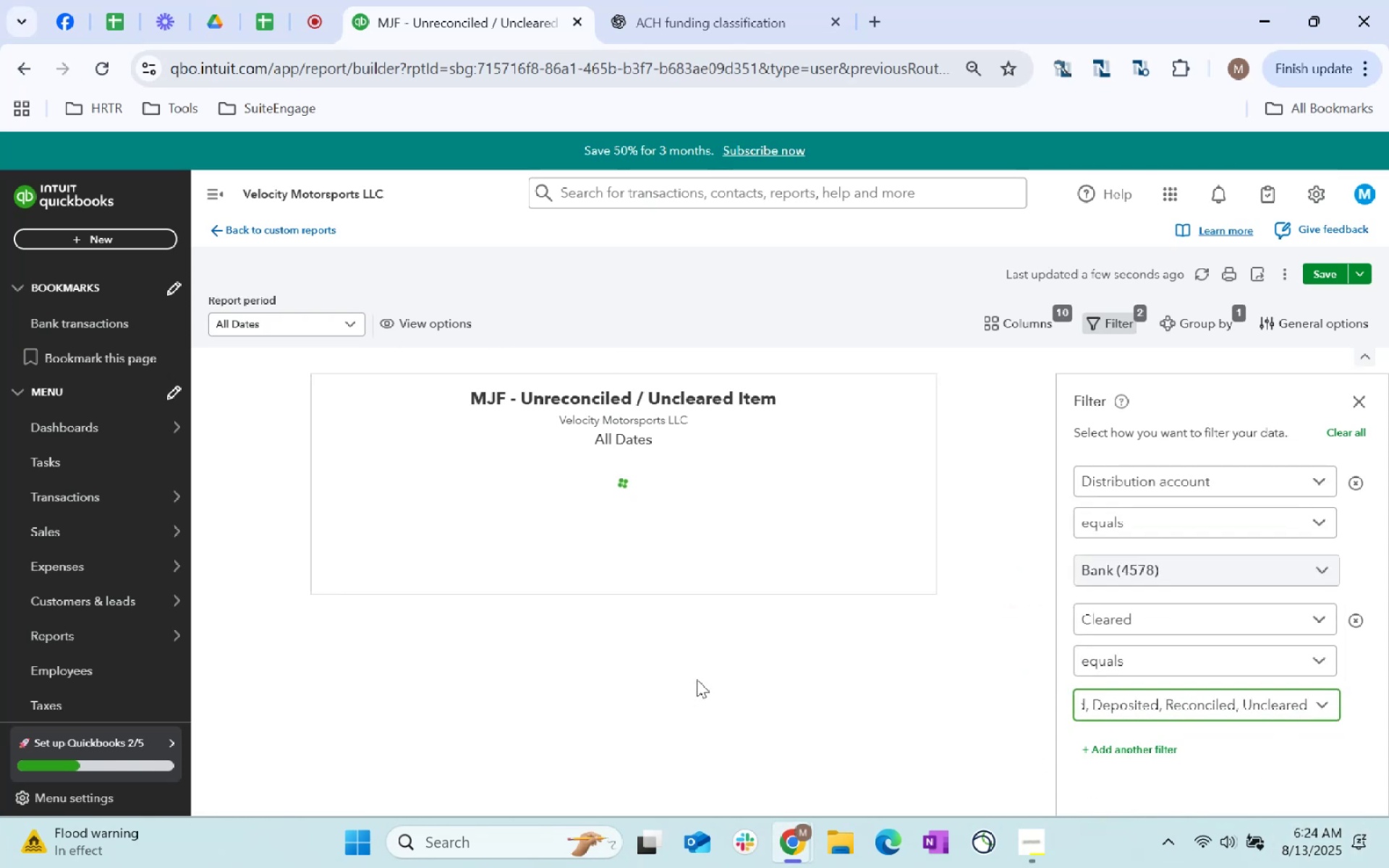 
left_click_drag(start_coordinate=[657, 783], to_coordinate=[630, 775])
 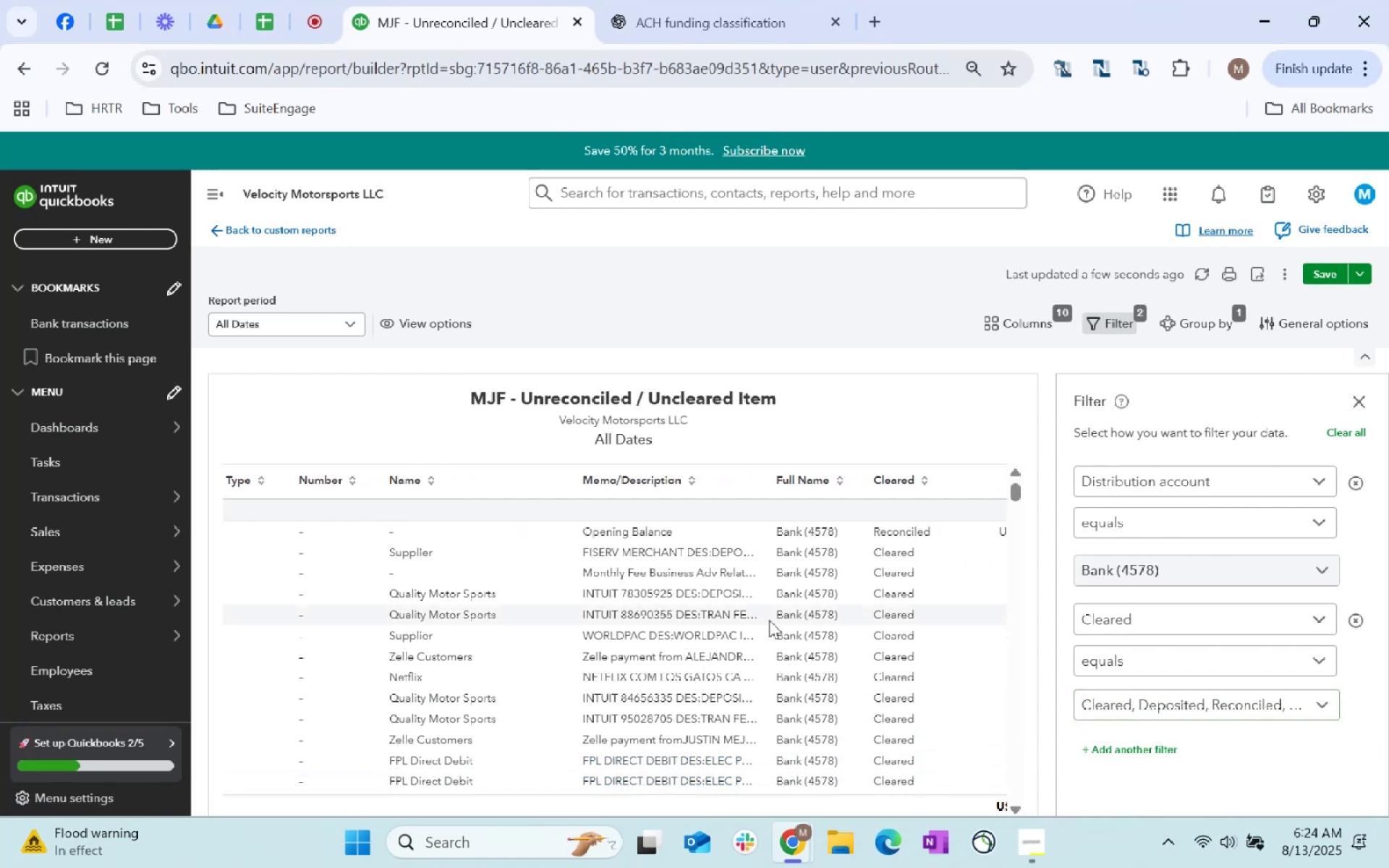 
scroll: coordinate [896, 662], scroll_direction: down, amount: 112.0
 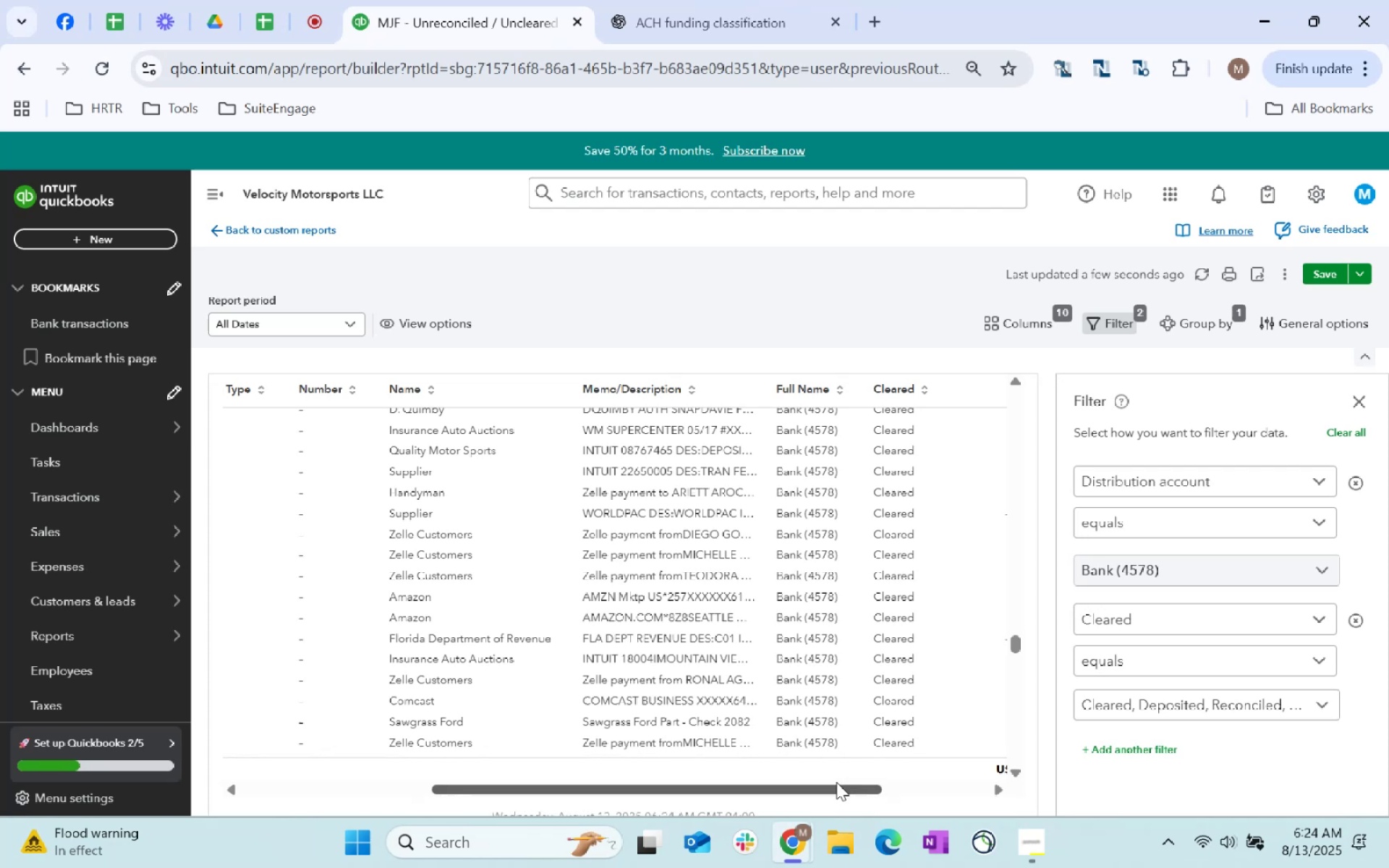 
left_click([836, 783])
 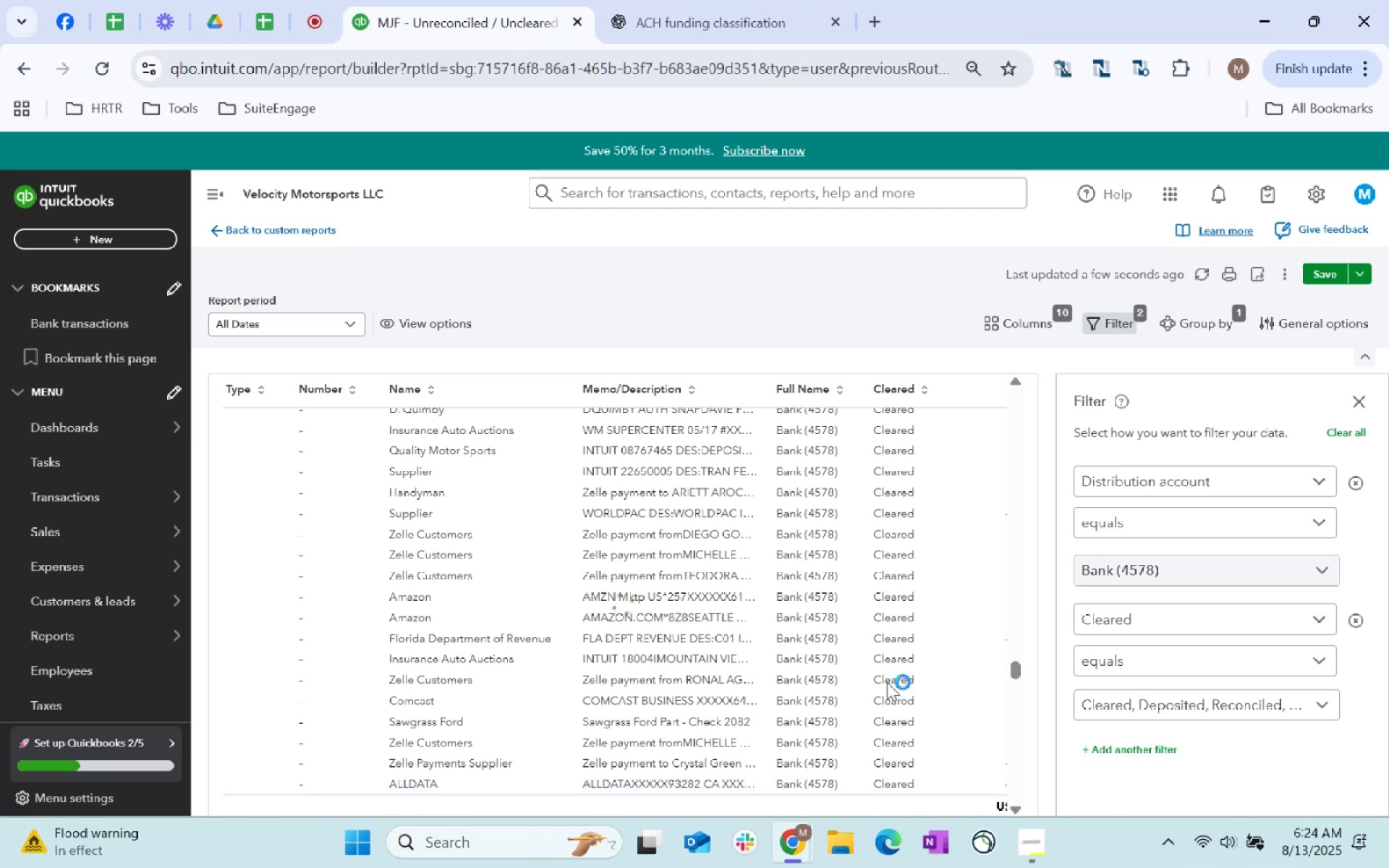 
scroll: coordinate [888, 674], scroll_direction: down, amount: 6.0
 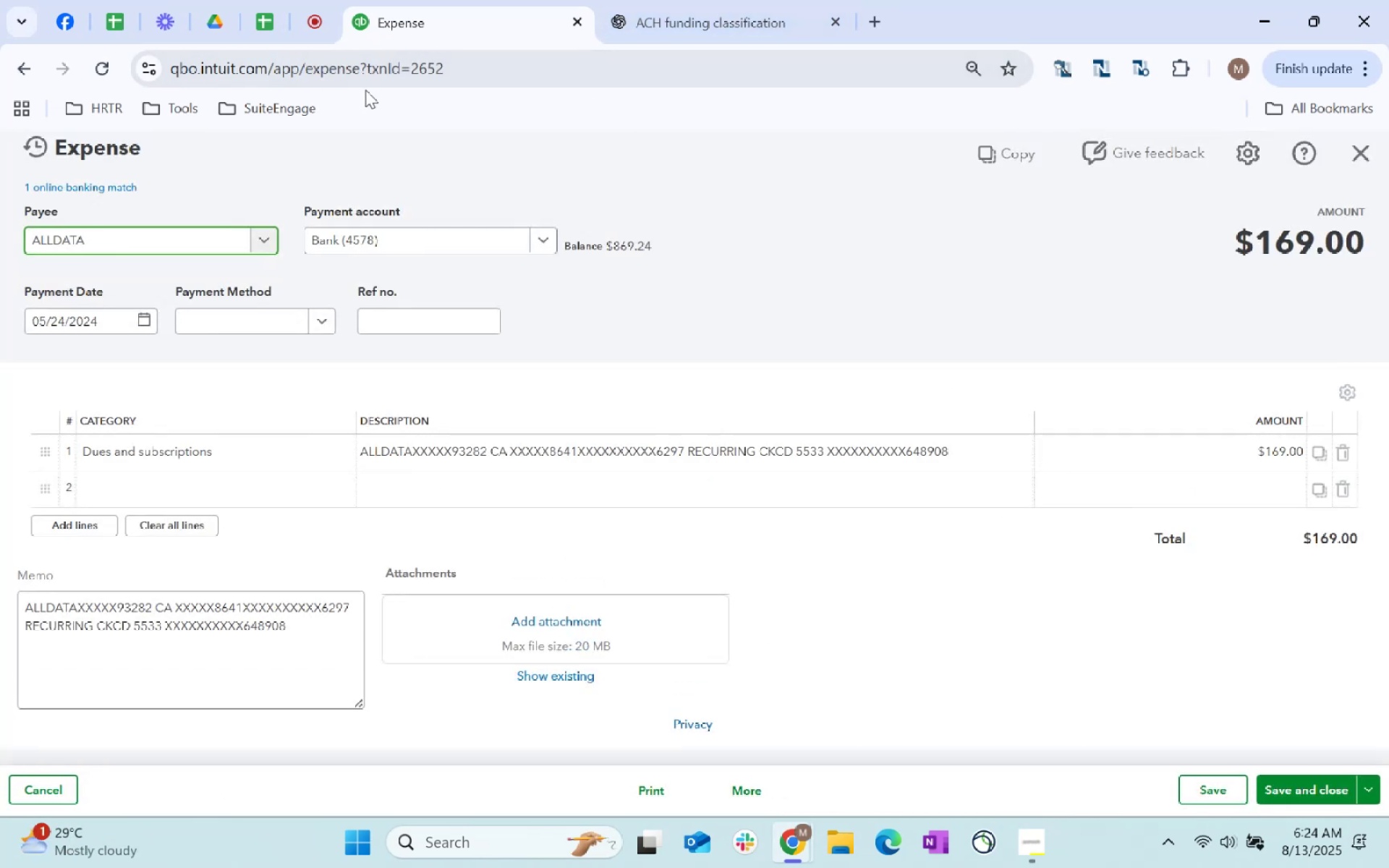 
wait(5.28)
 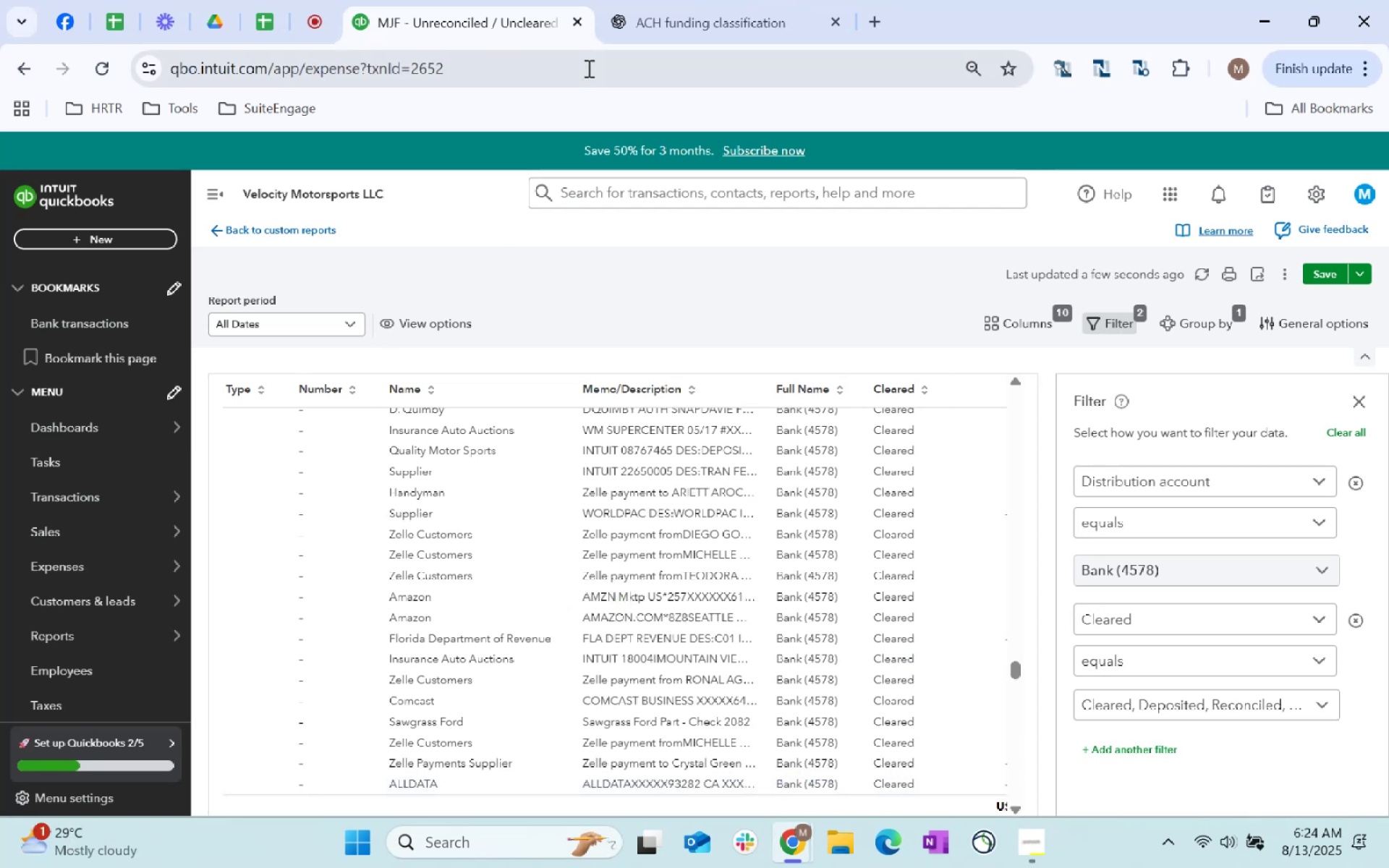 
left_click([577, 26])
 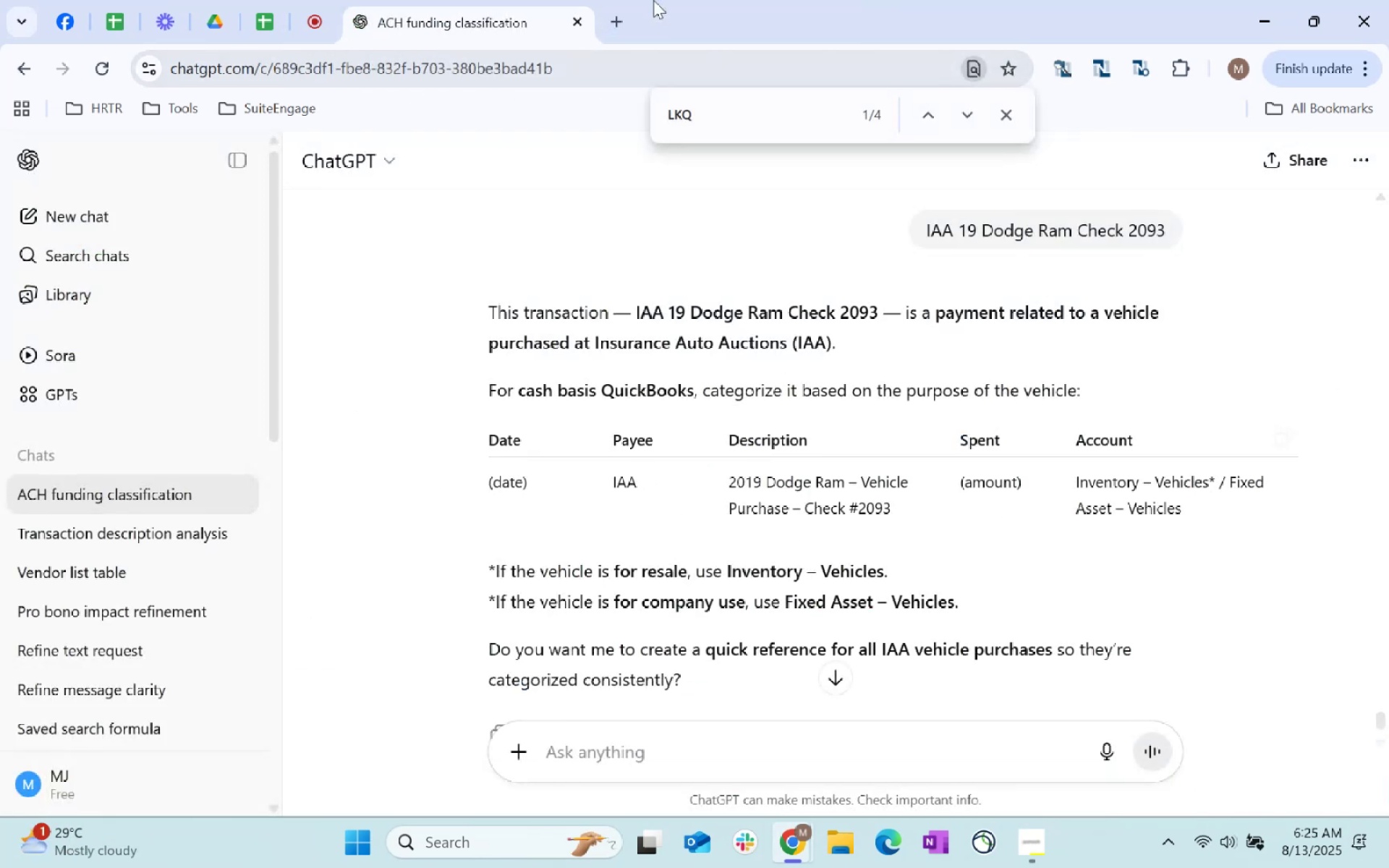 
left_click([467, 0])
 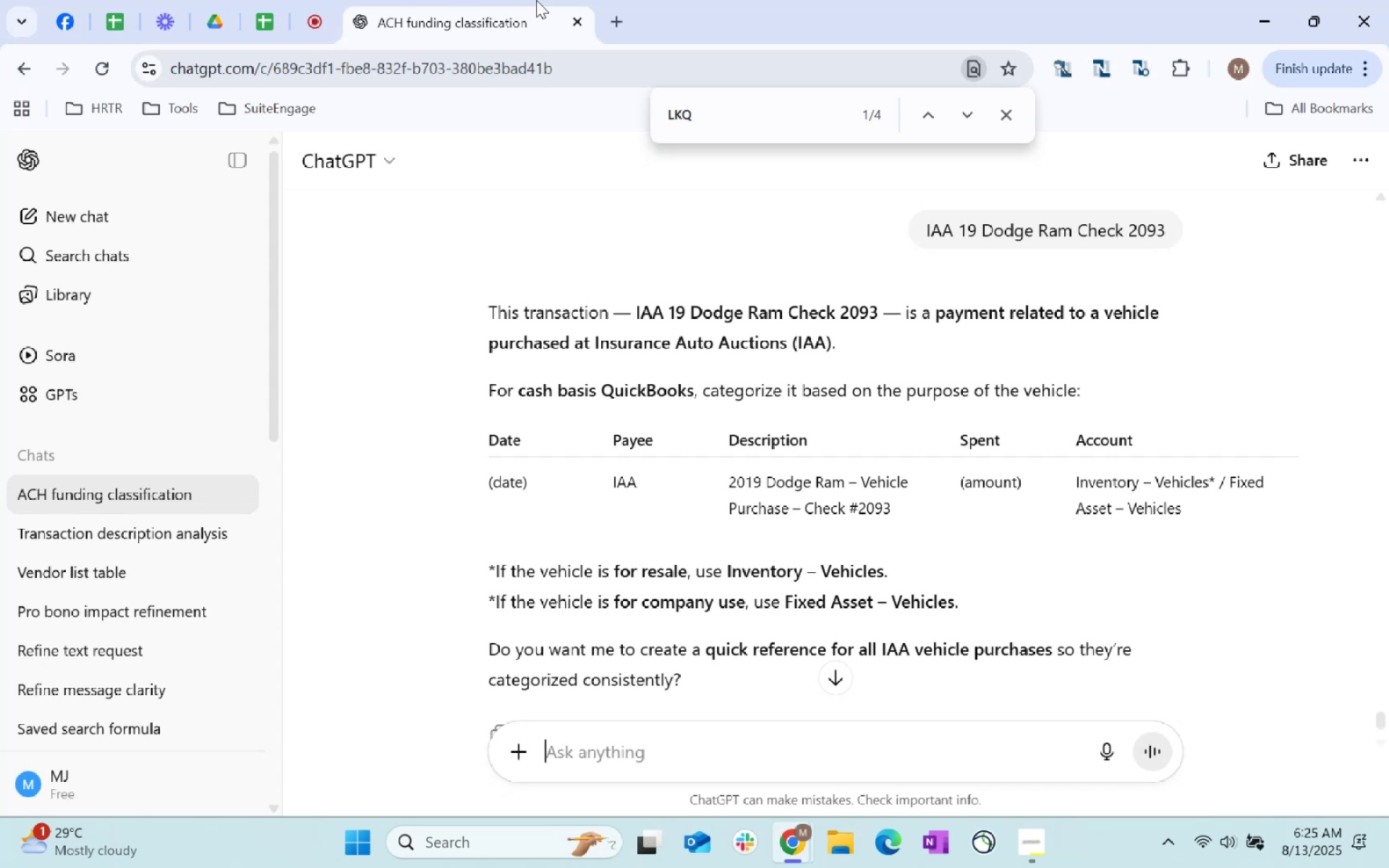 
key(Control+Shift+T)
 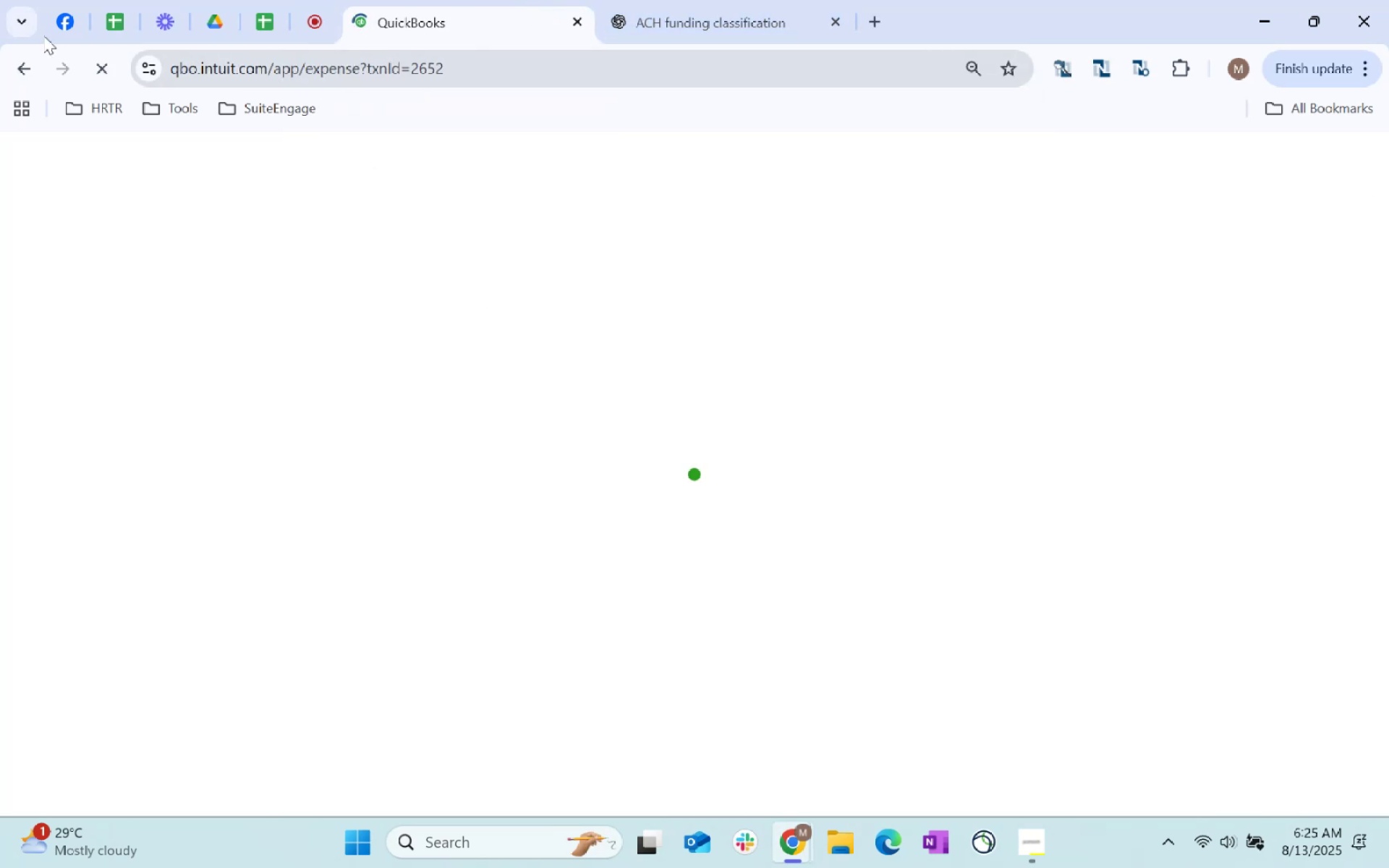 
left_click([14, 61])
 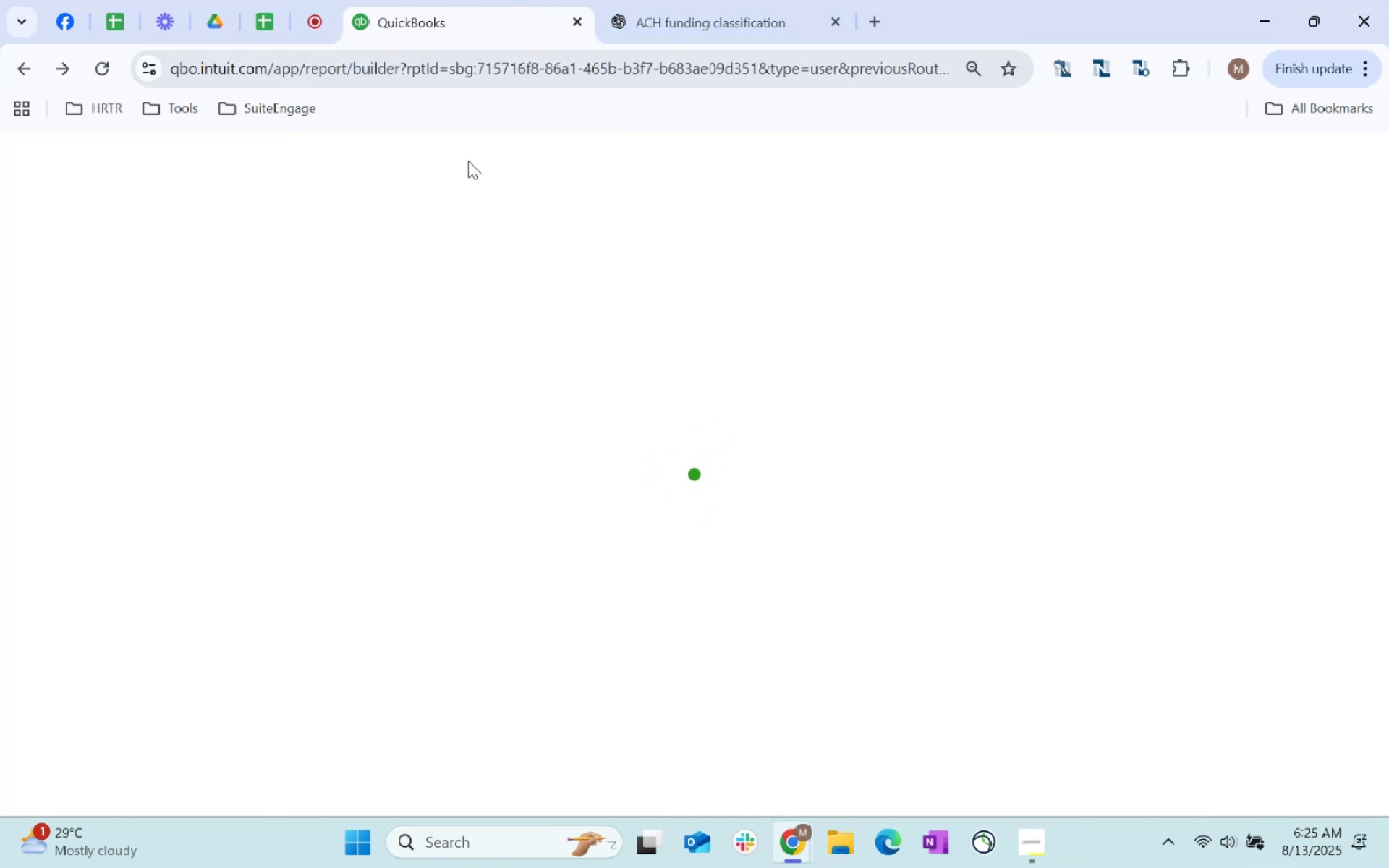 
wait(8.19)
 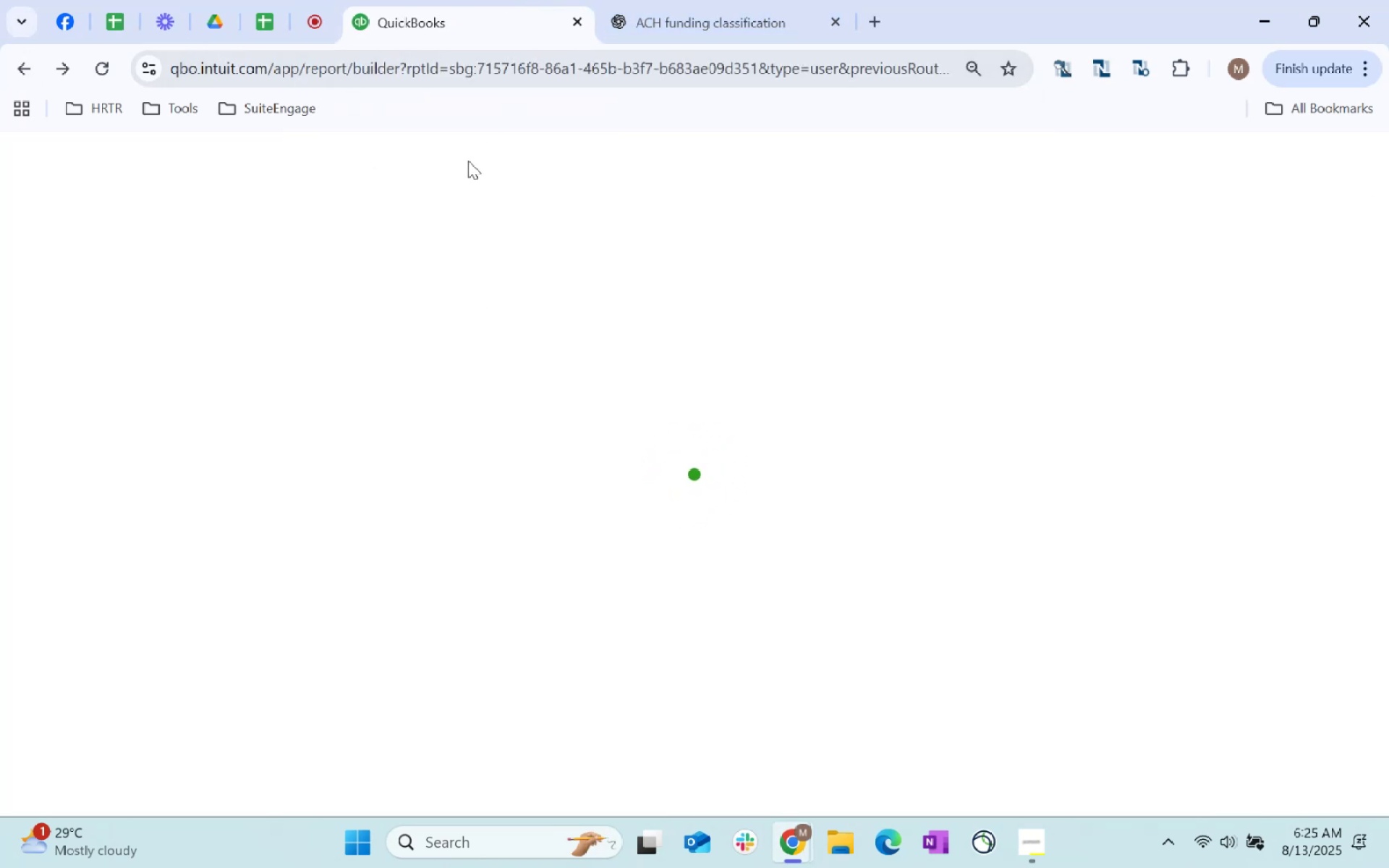 
left_click([221, 491])
 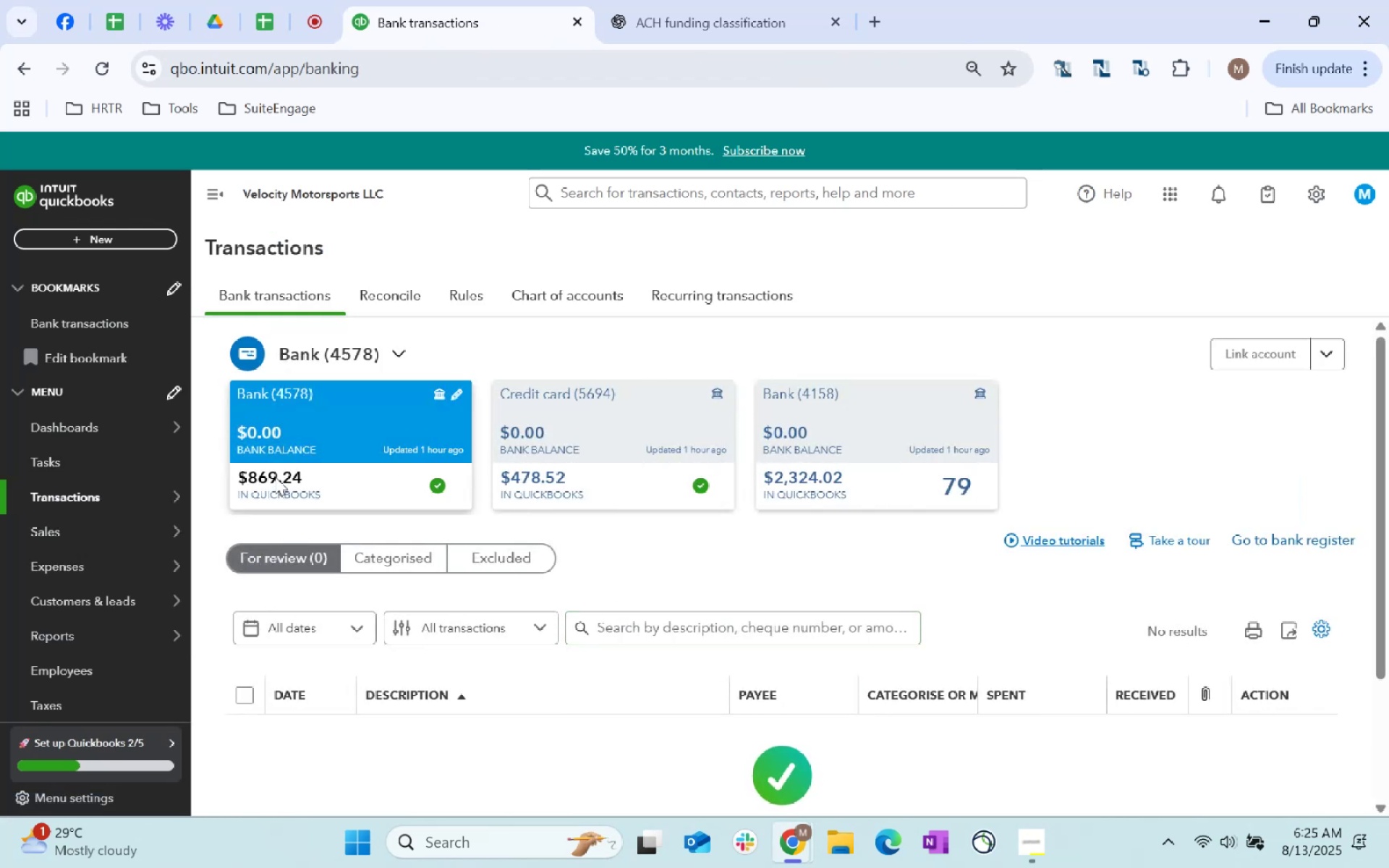 
left_click([281, 4])
 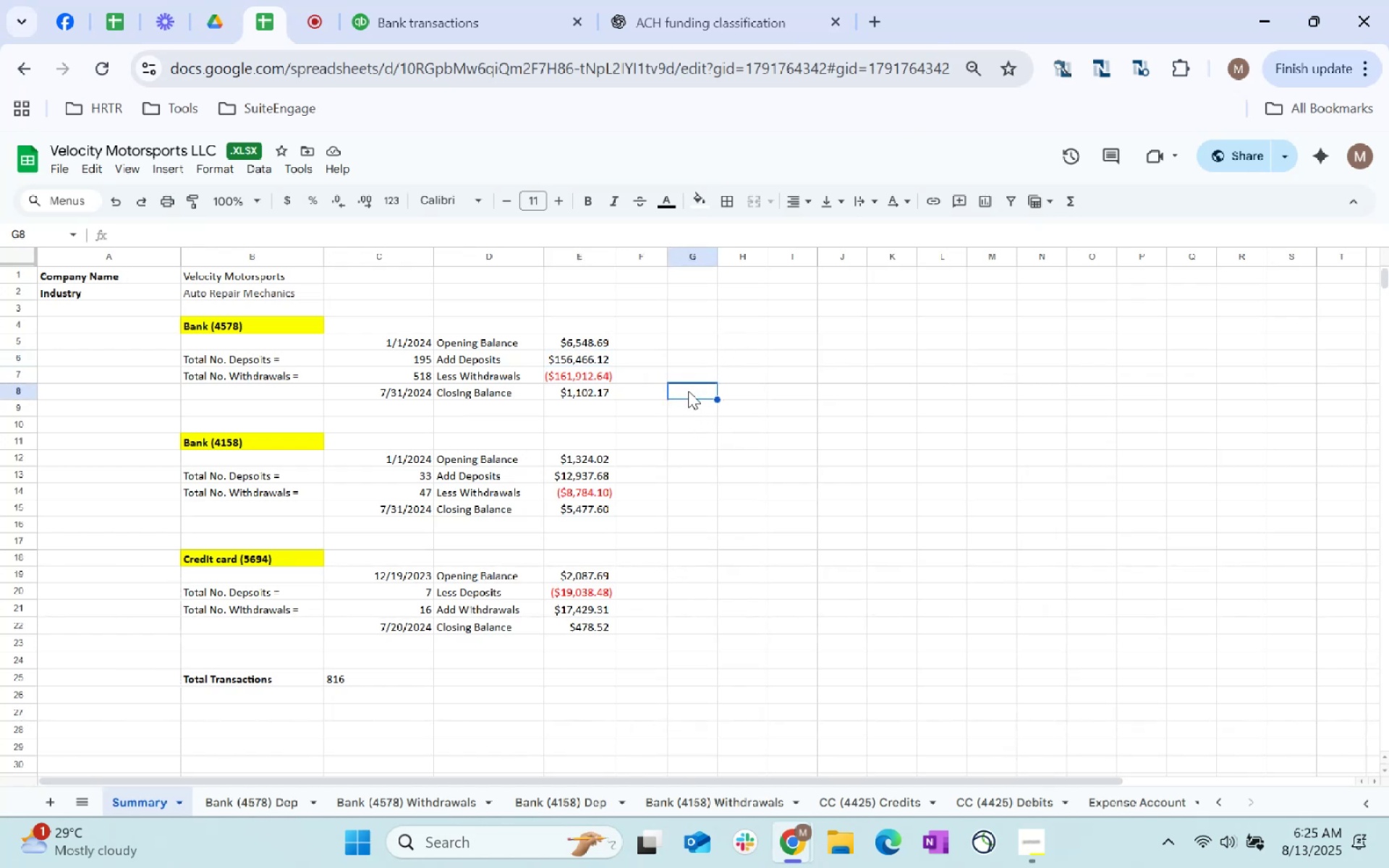 
wait(7.25)
 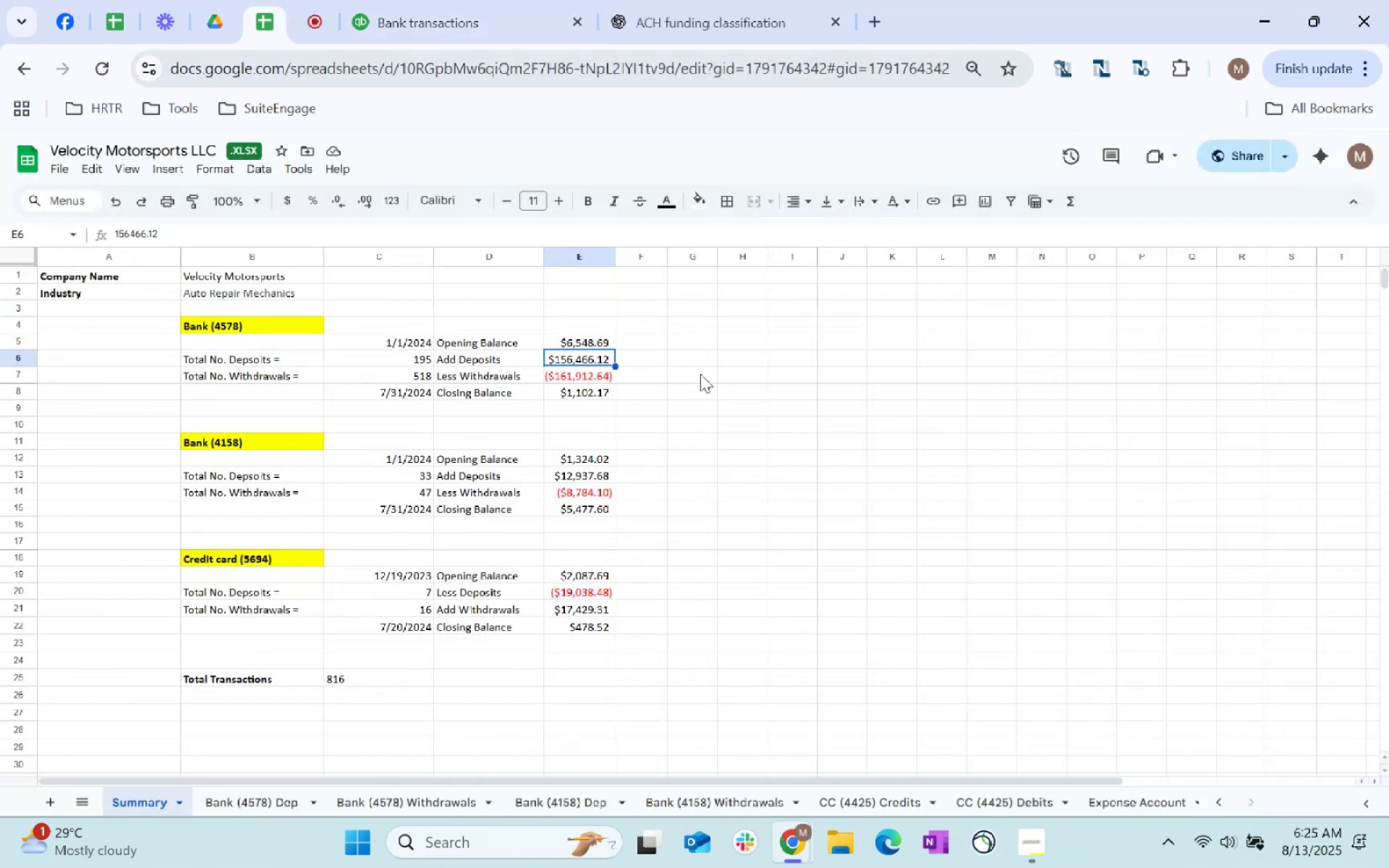 
key(Equal)
 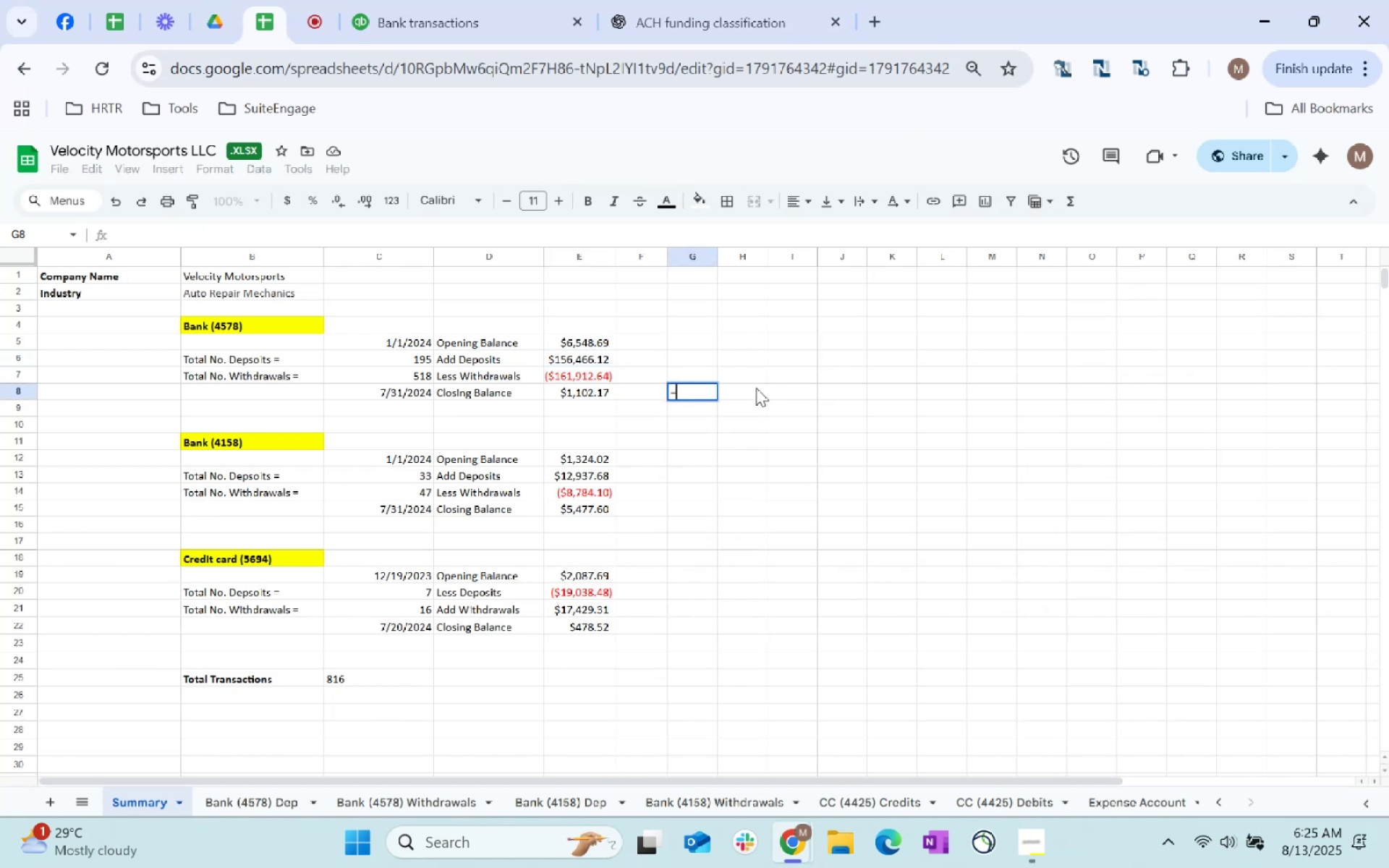 
key(ArrowLeft)
 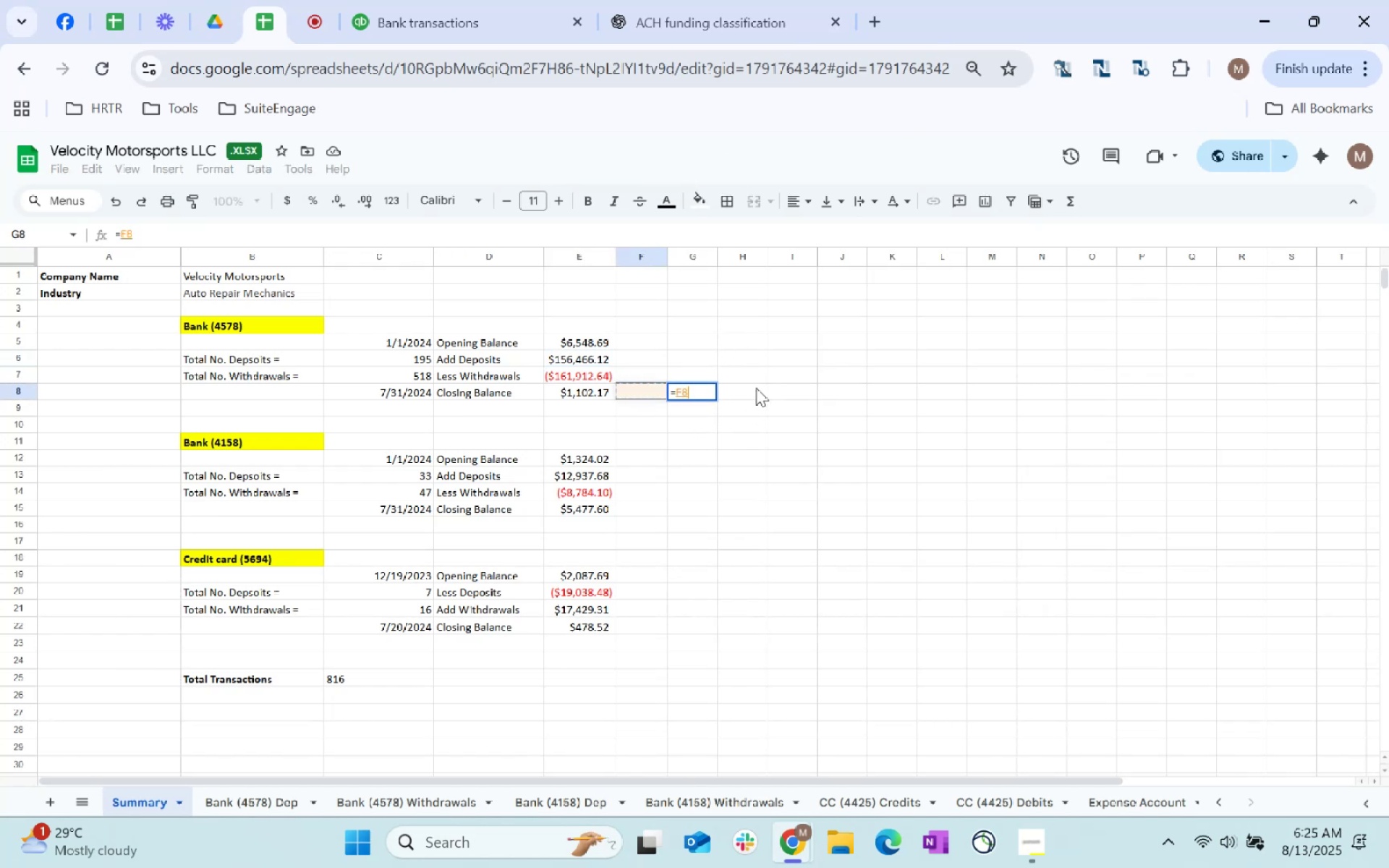 
key(ArrowLeft)
 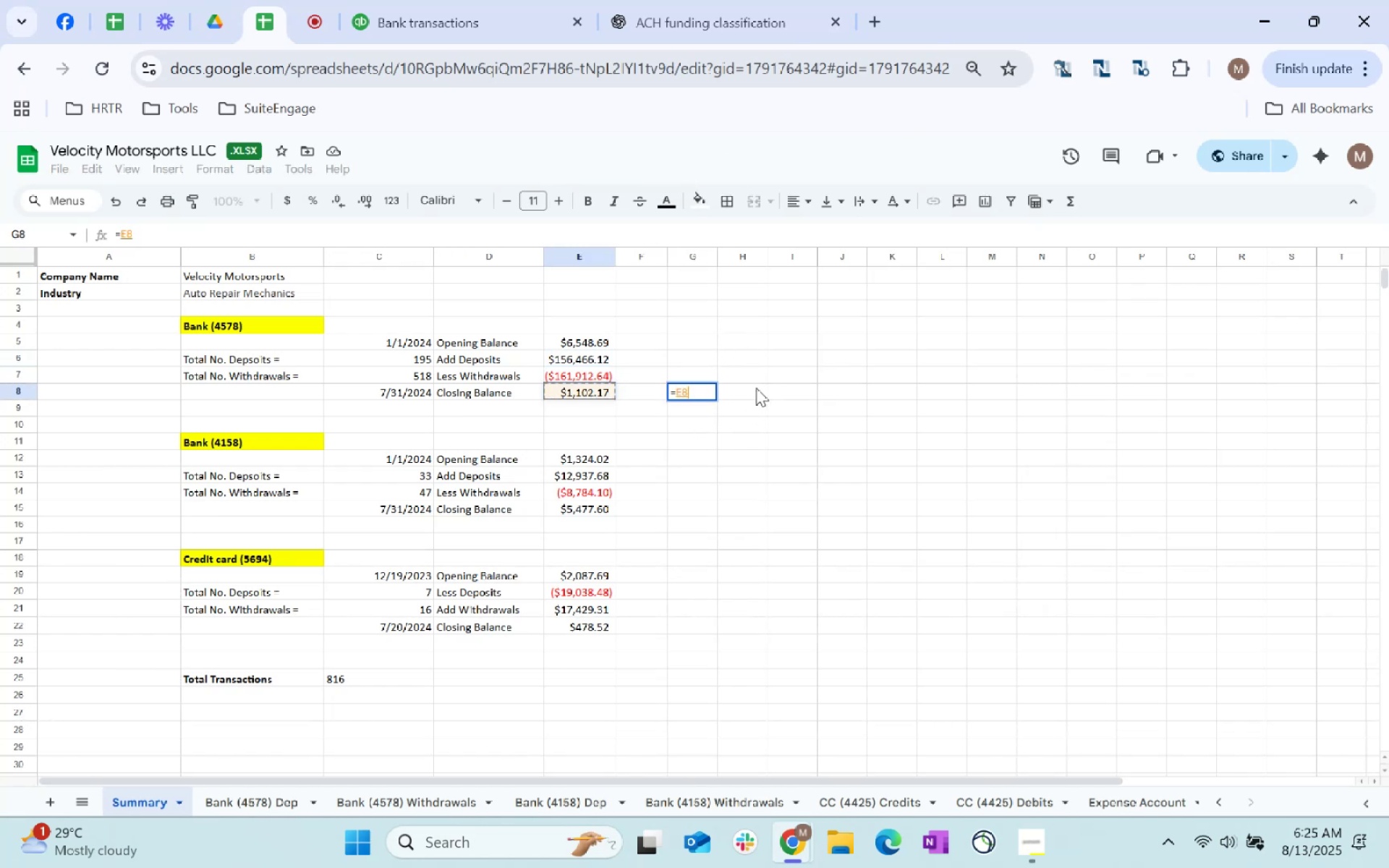 
key(ArrowLeft)
 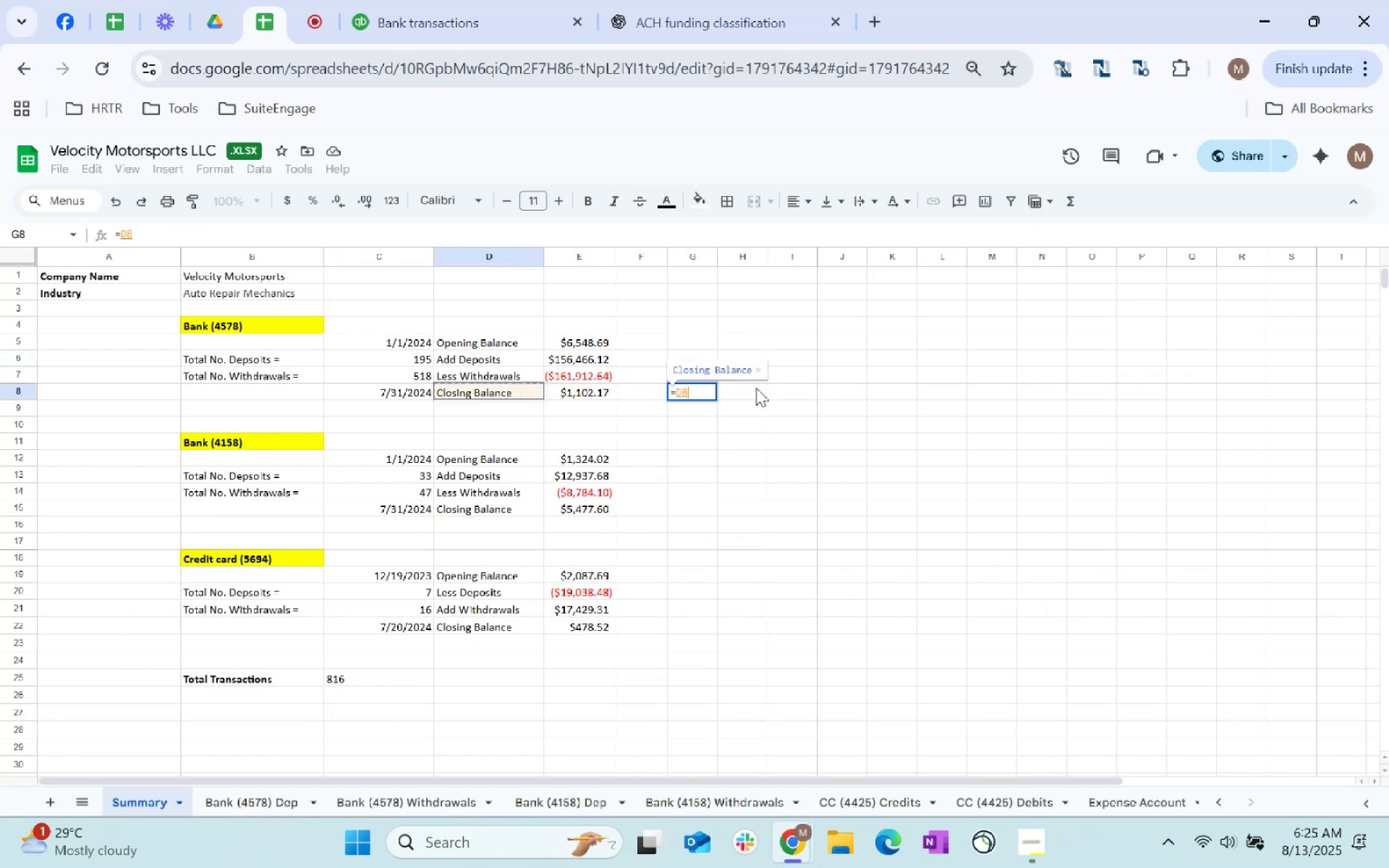 
key(ArrowRight)
 